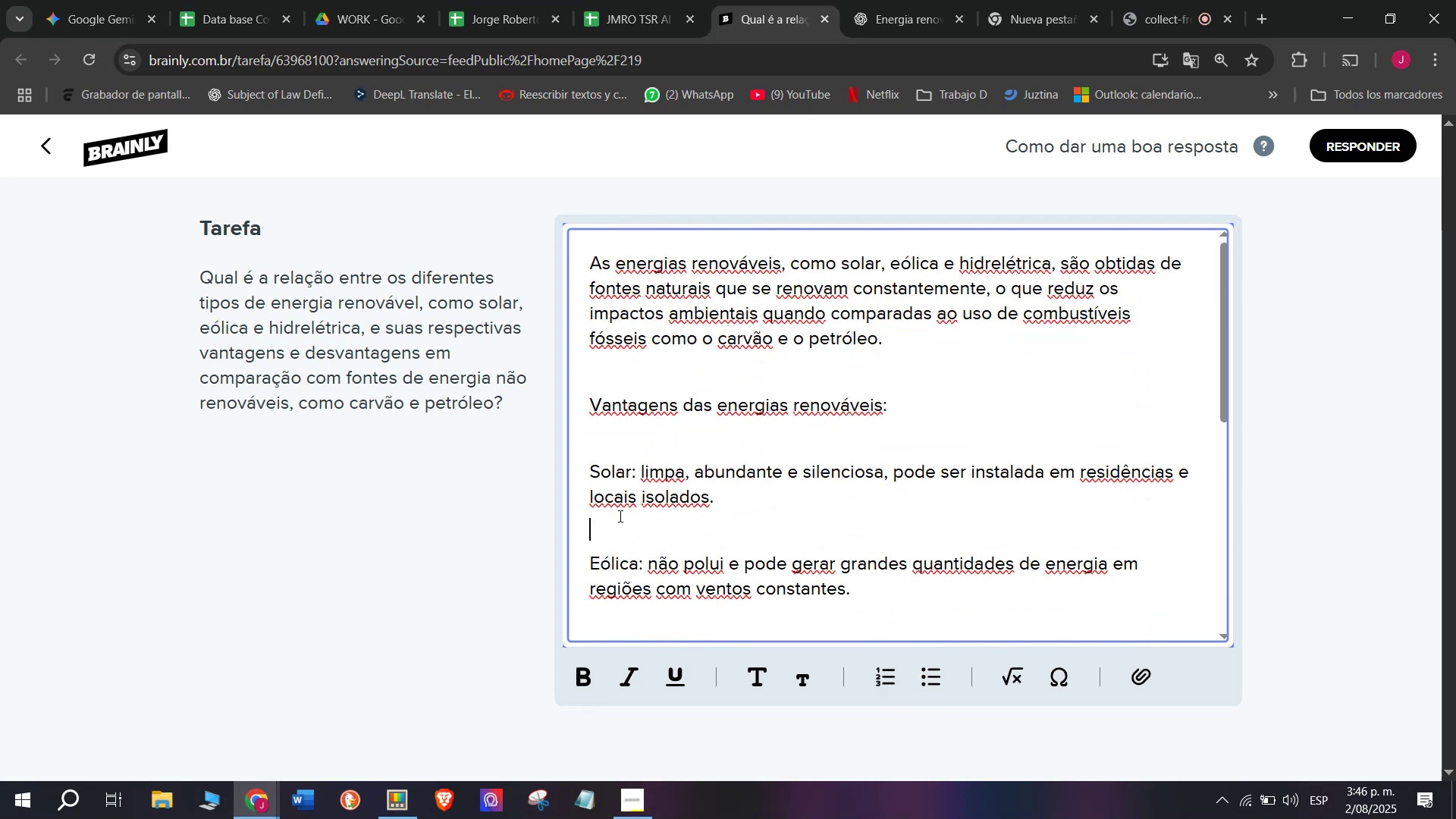 
key(Backspace)
 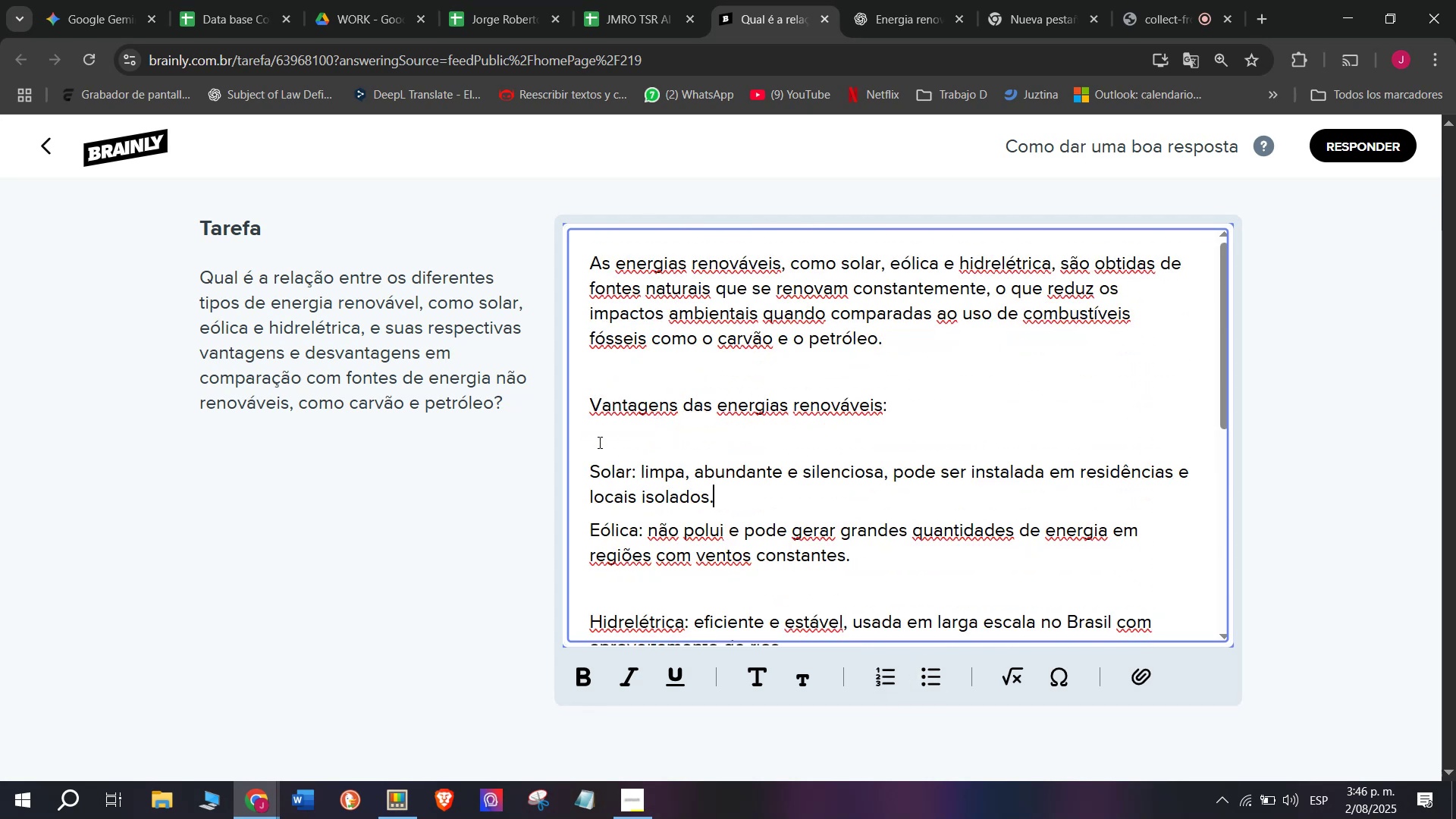 
left_click([598, 435])
 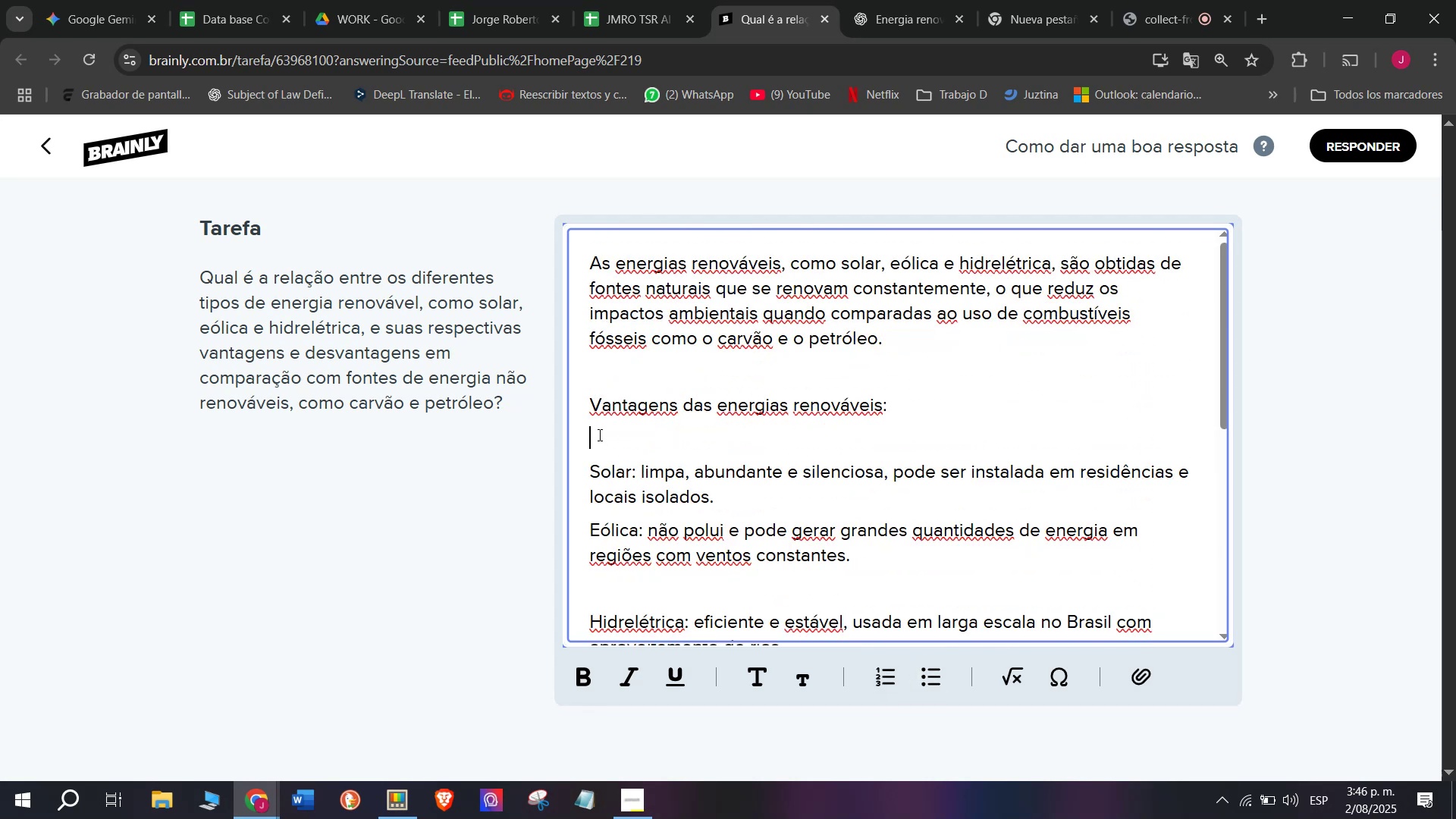 
key(Backspace)
 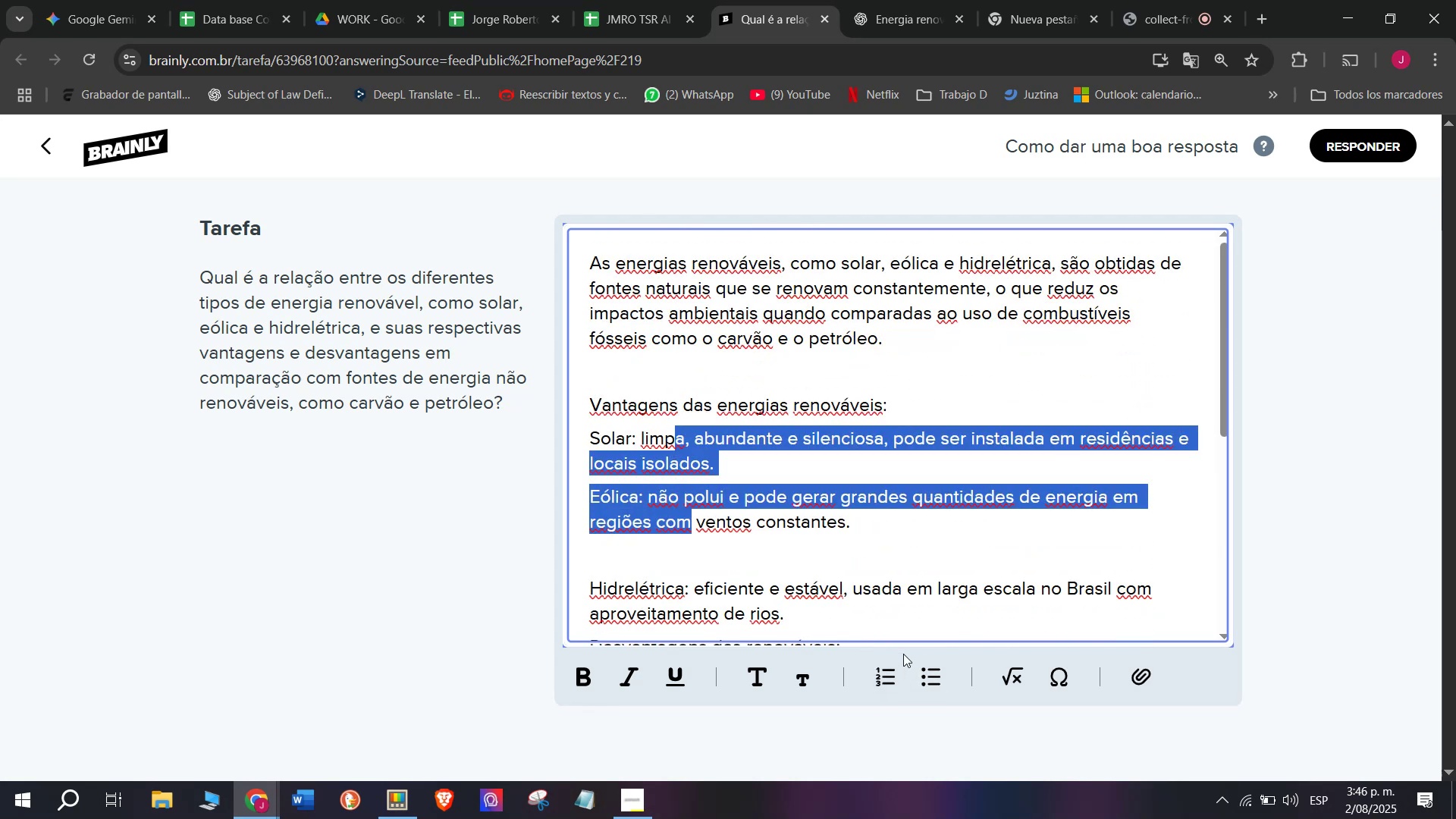 
scroll: coordinate [793, 556], scroll_direction: down, amount: 1.0
 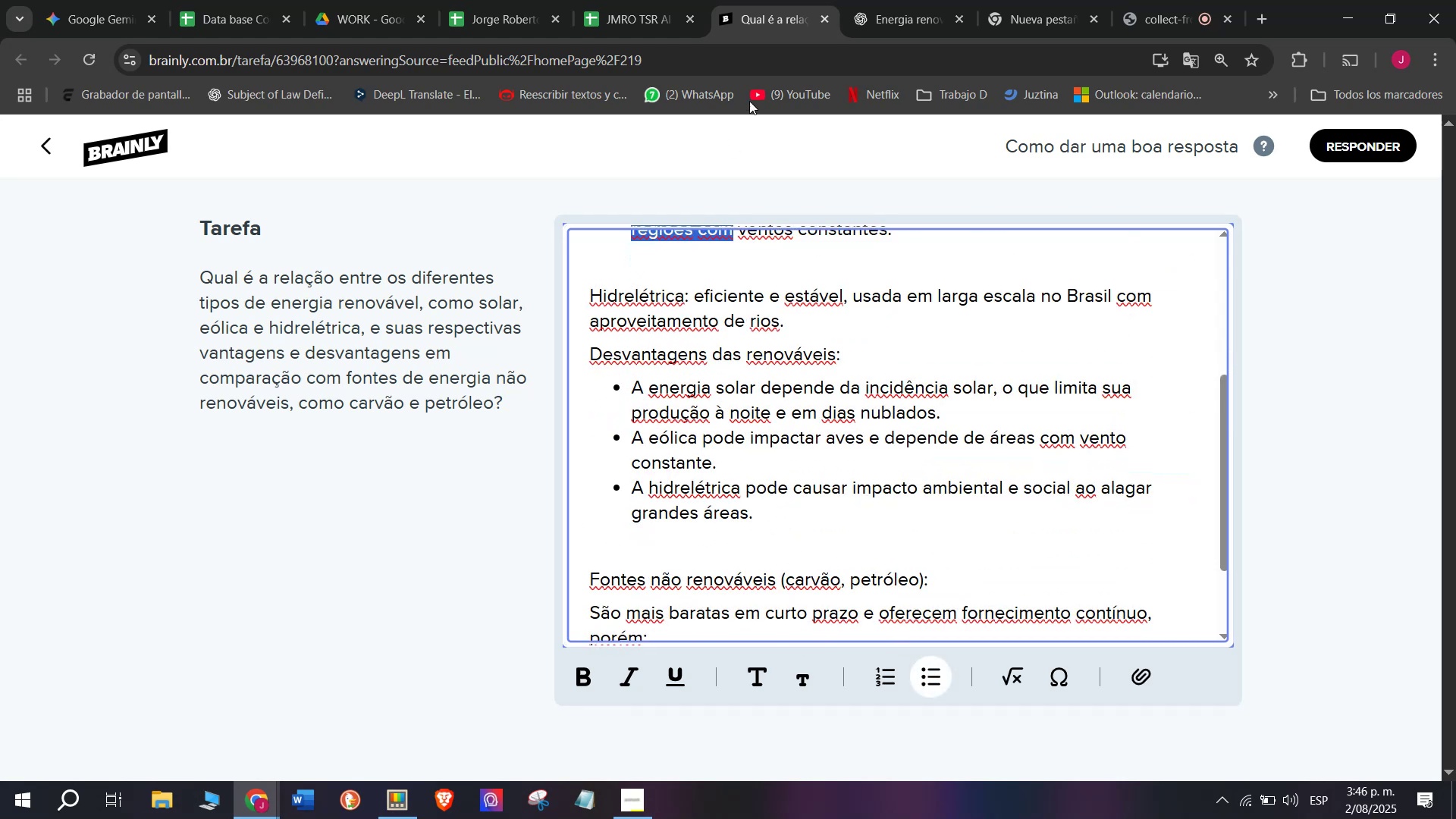 
left_click([915, 0])
 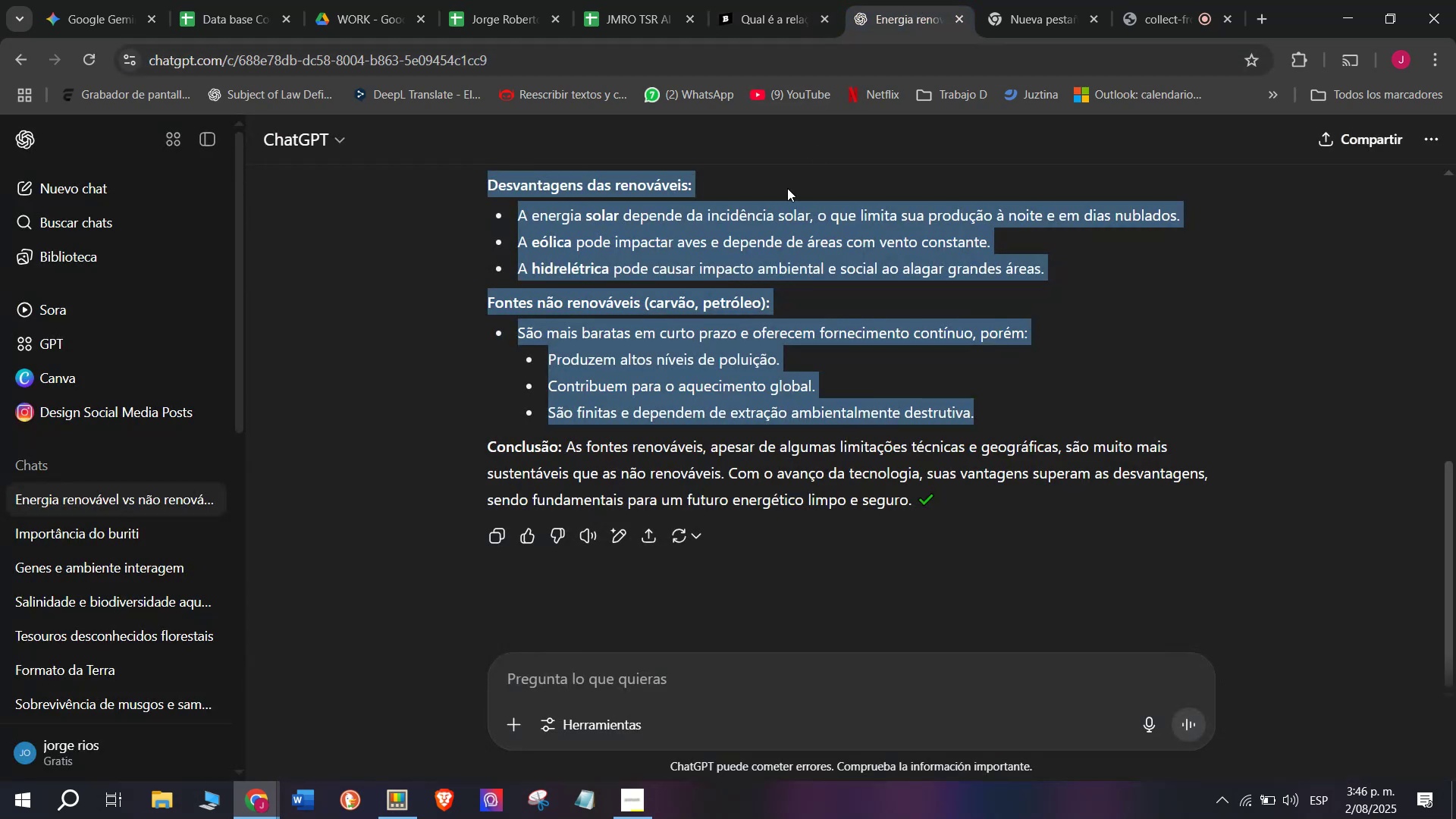 
scroll: coordinate [739, 311], scroll_direction: up, amount: 1.0
 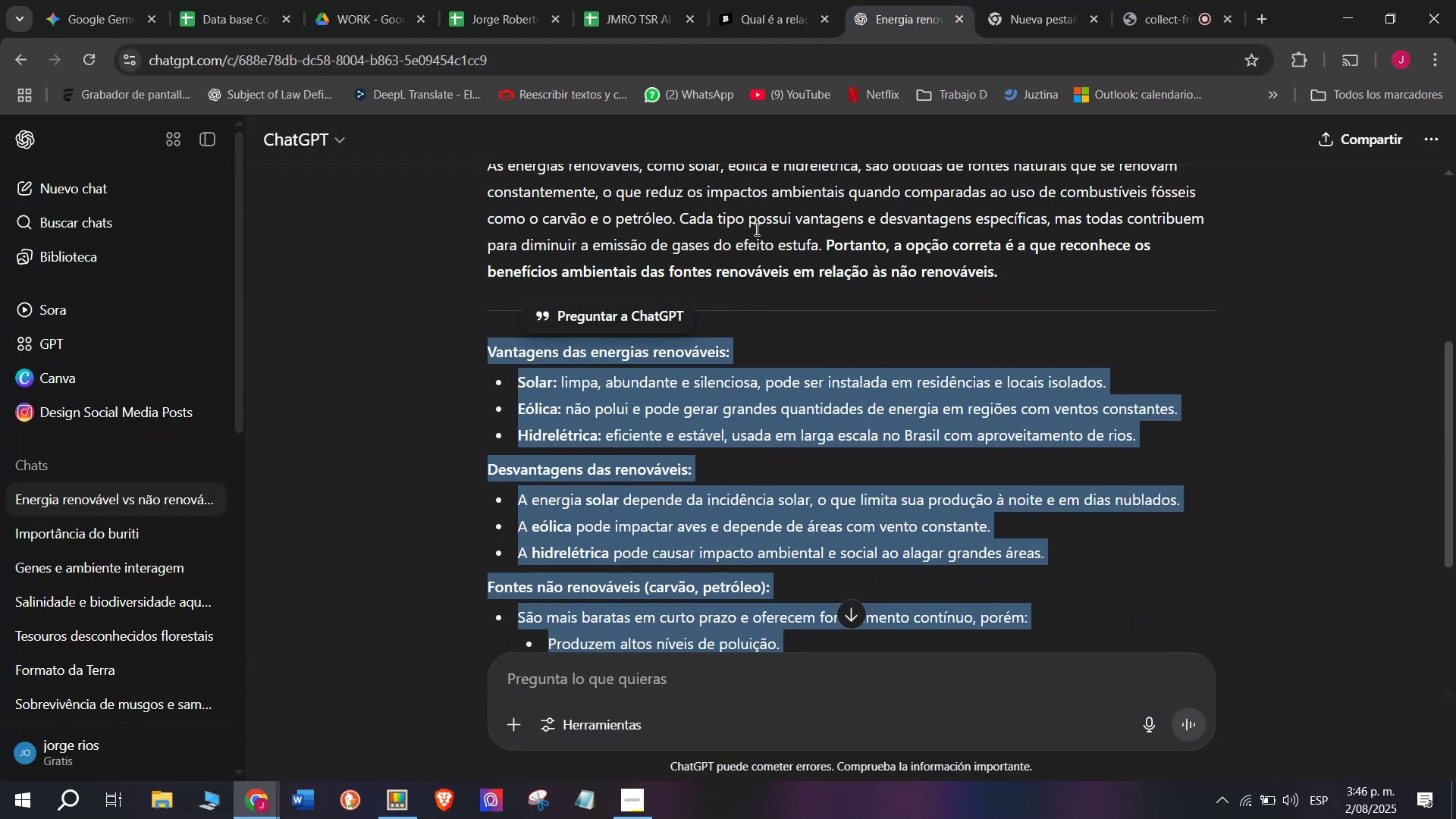 
left_click([768, 2])
 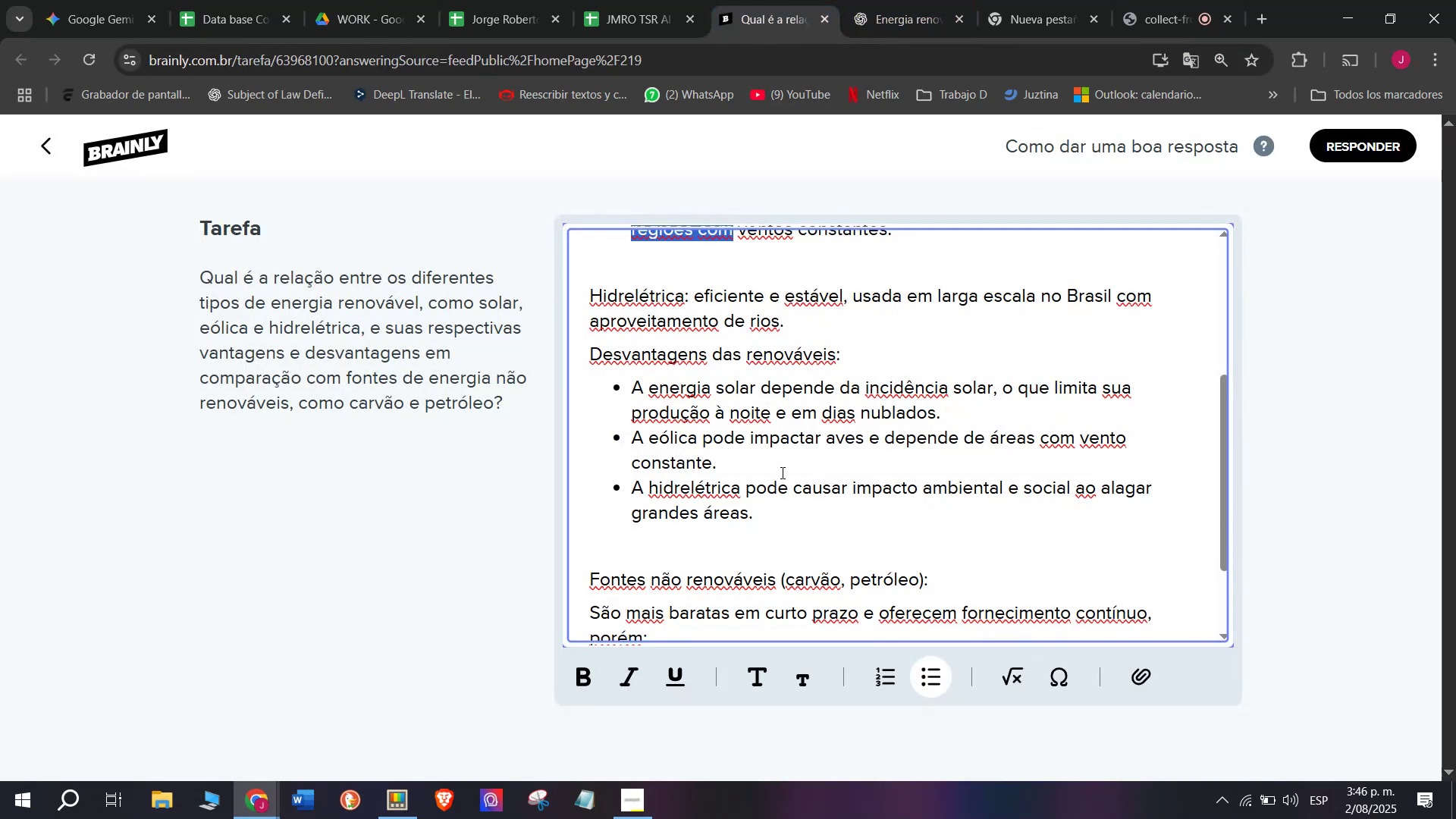 
scroll: coordinate [781, 472], scroll_direction: up, amount: 1.0
 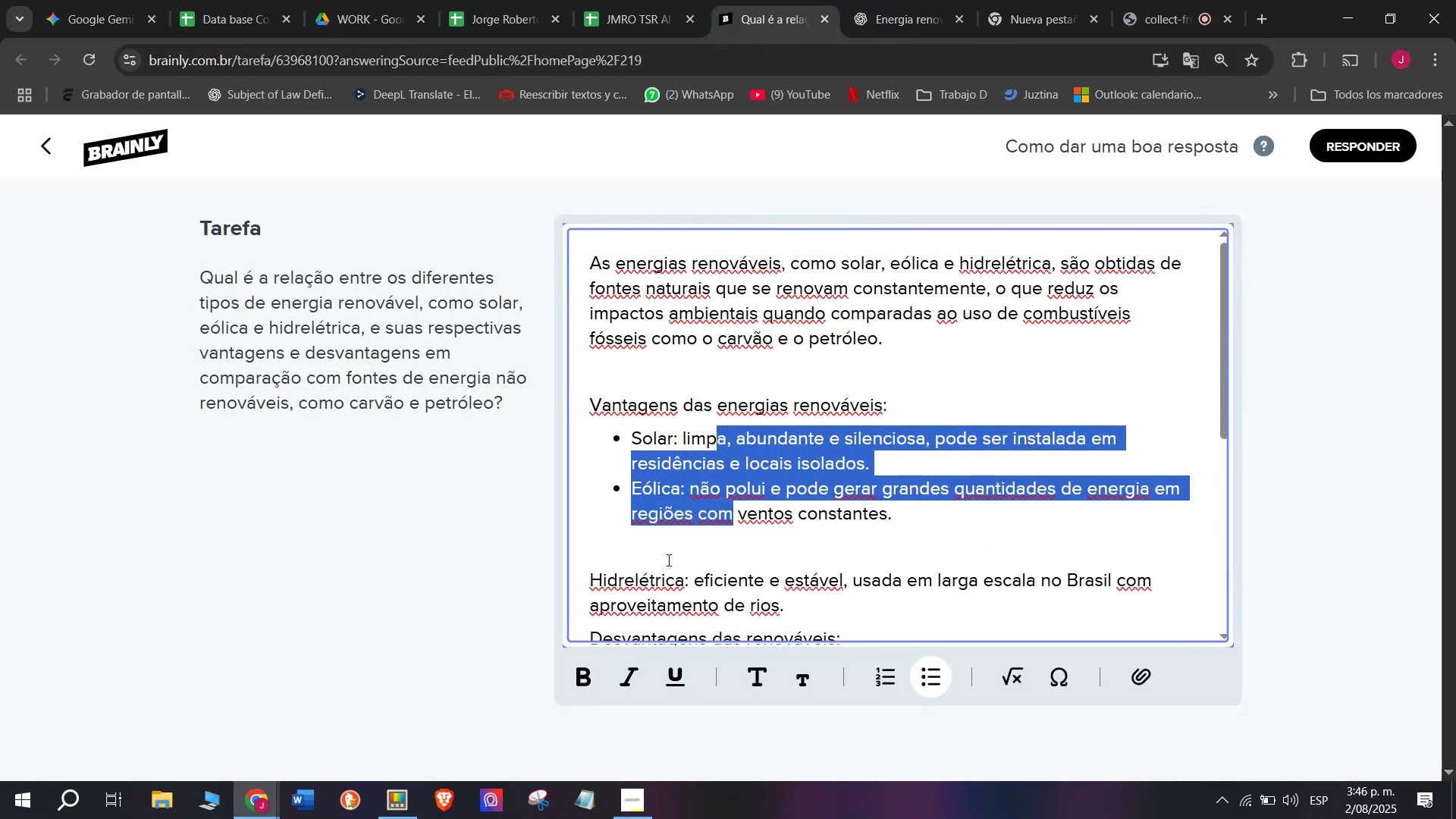 
key(Backspace)
 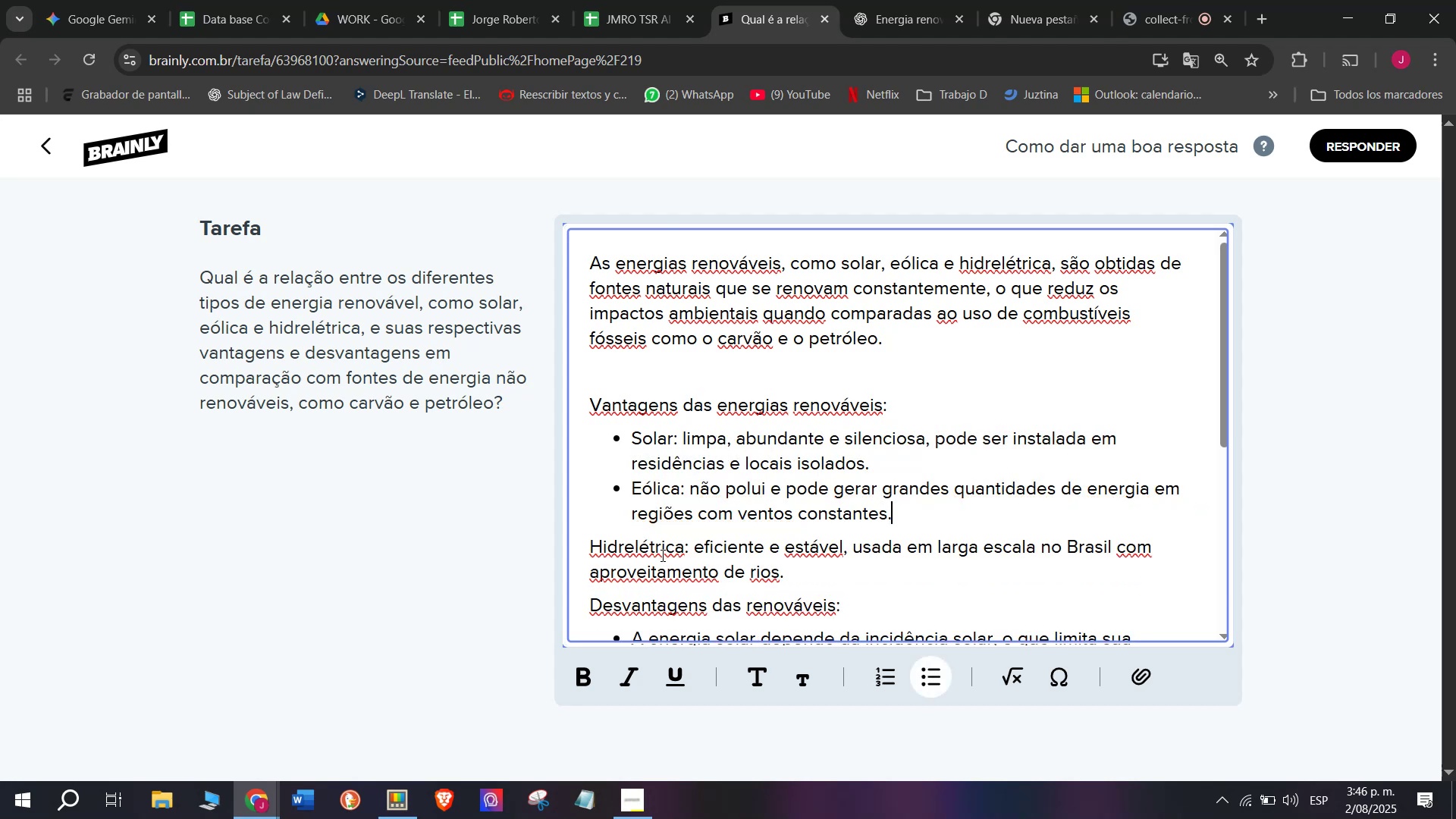 
left_click([661, 555])
 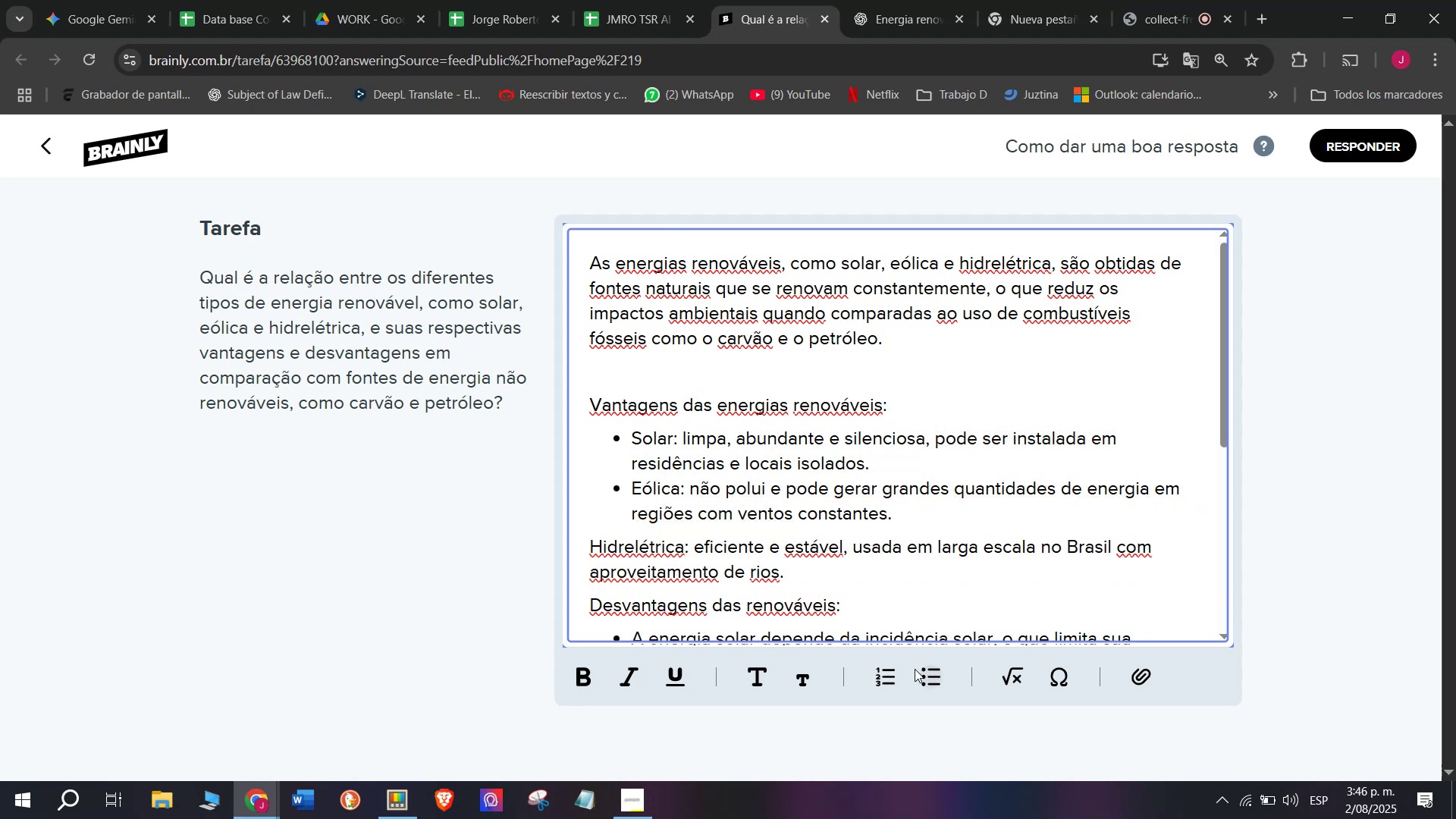 
left_click([924, 676])
 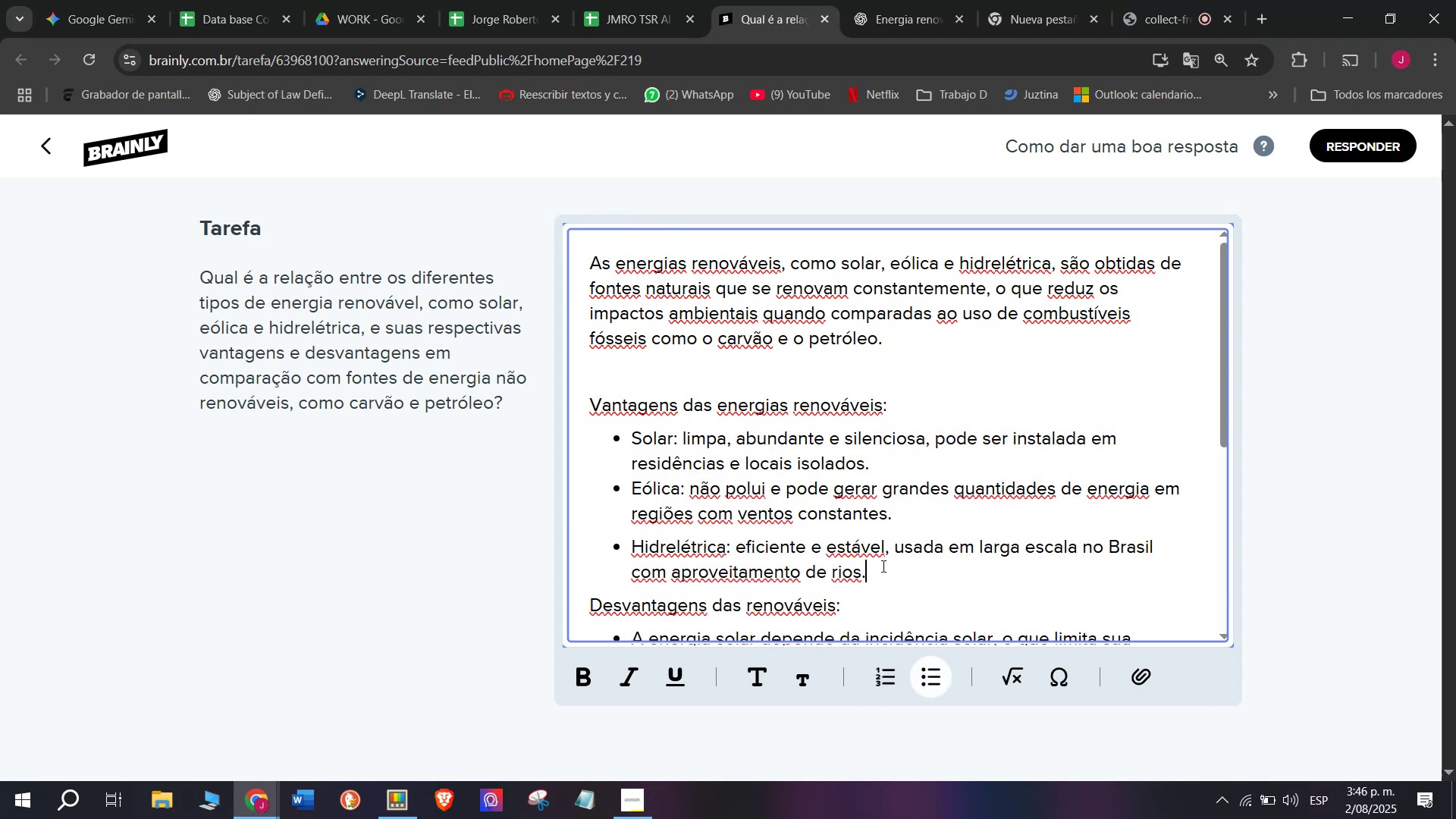 
key(Enter)
 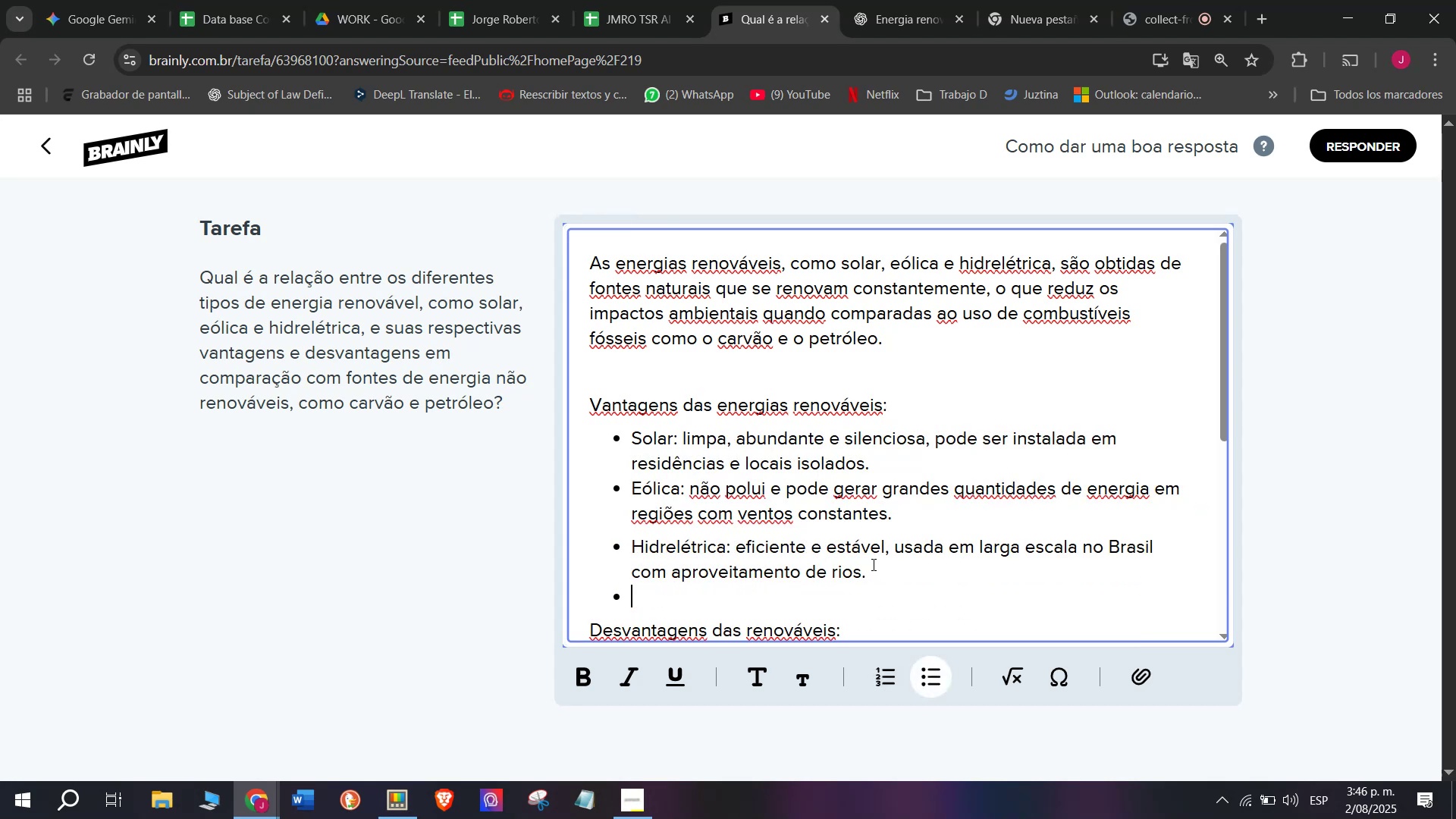 
key(Enter)
 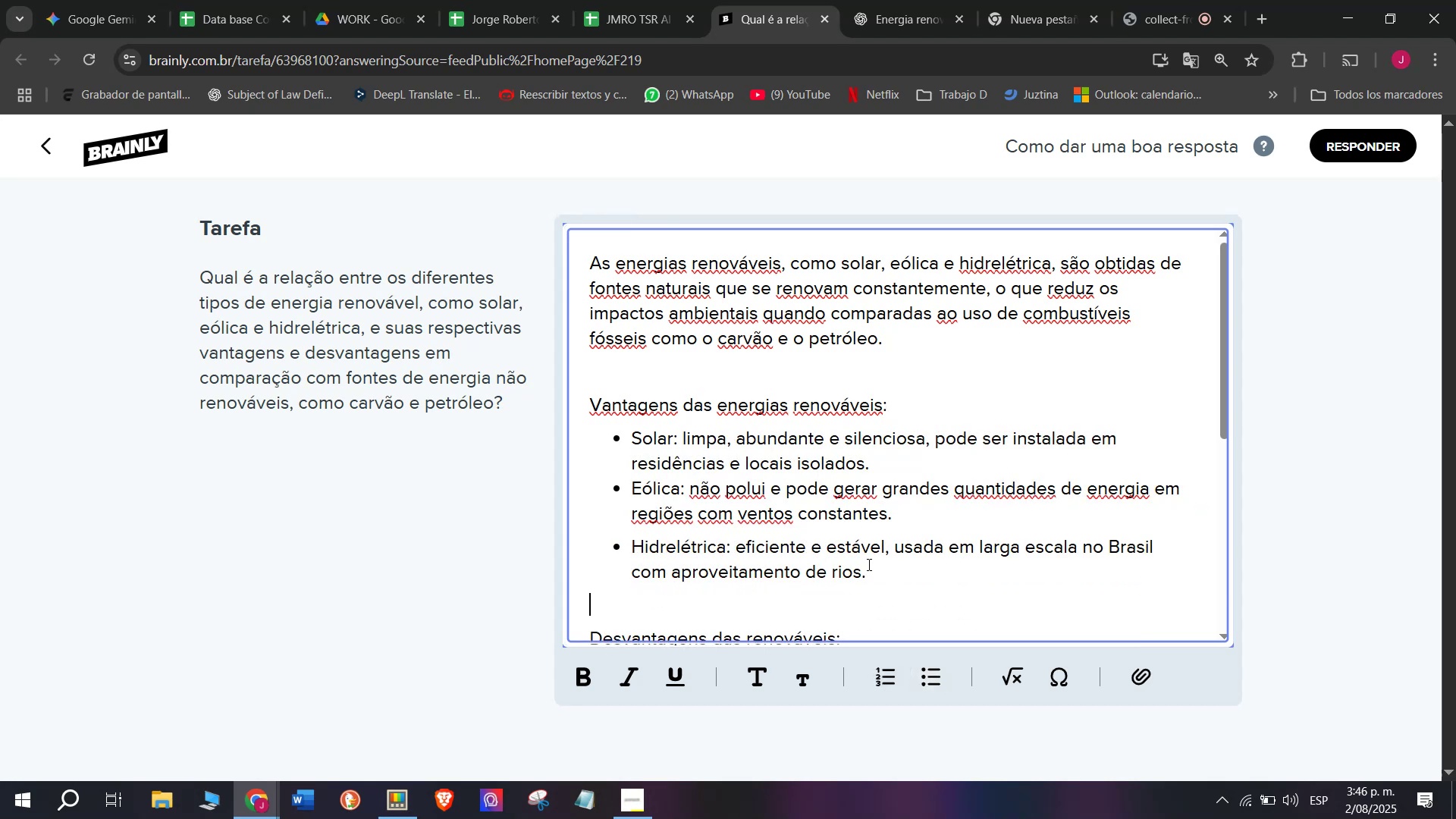 
scroll: coordinate [863, 560], scroll_direction: down, amount: 5.0
 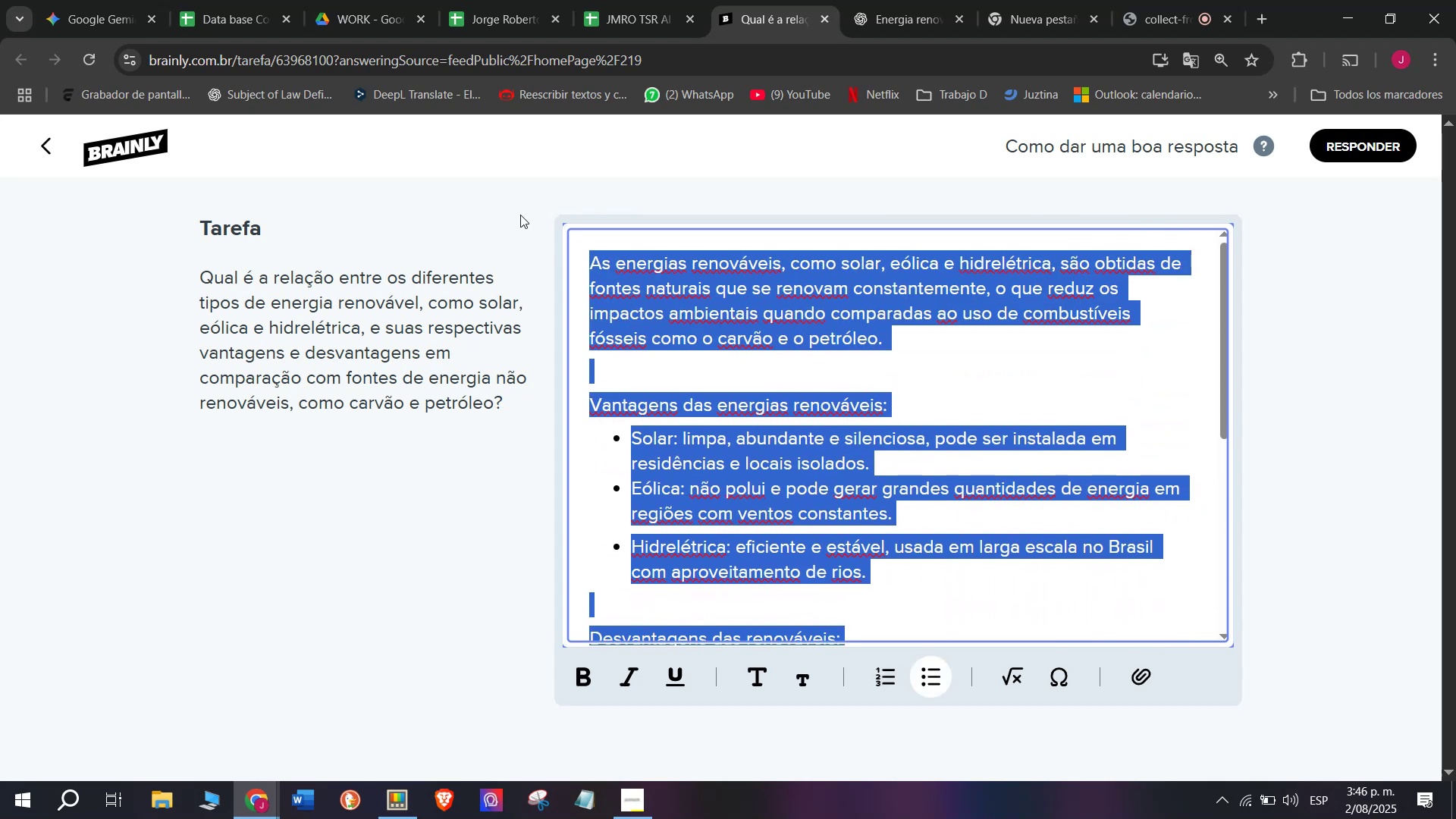 
key(Control+C)
 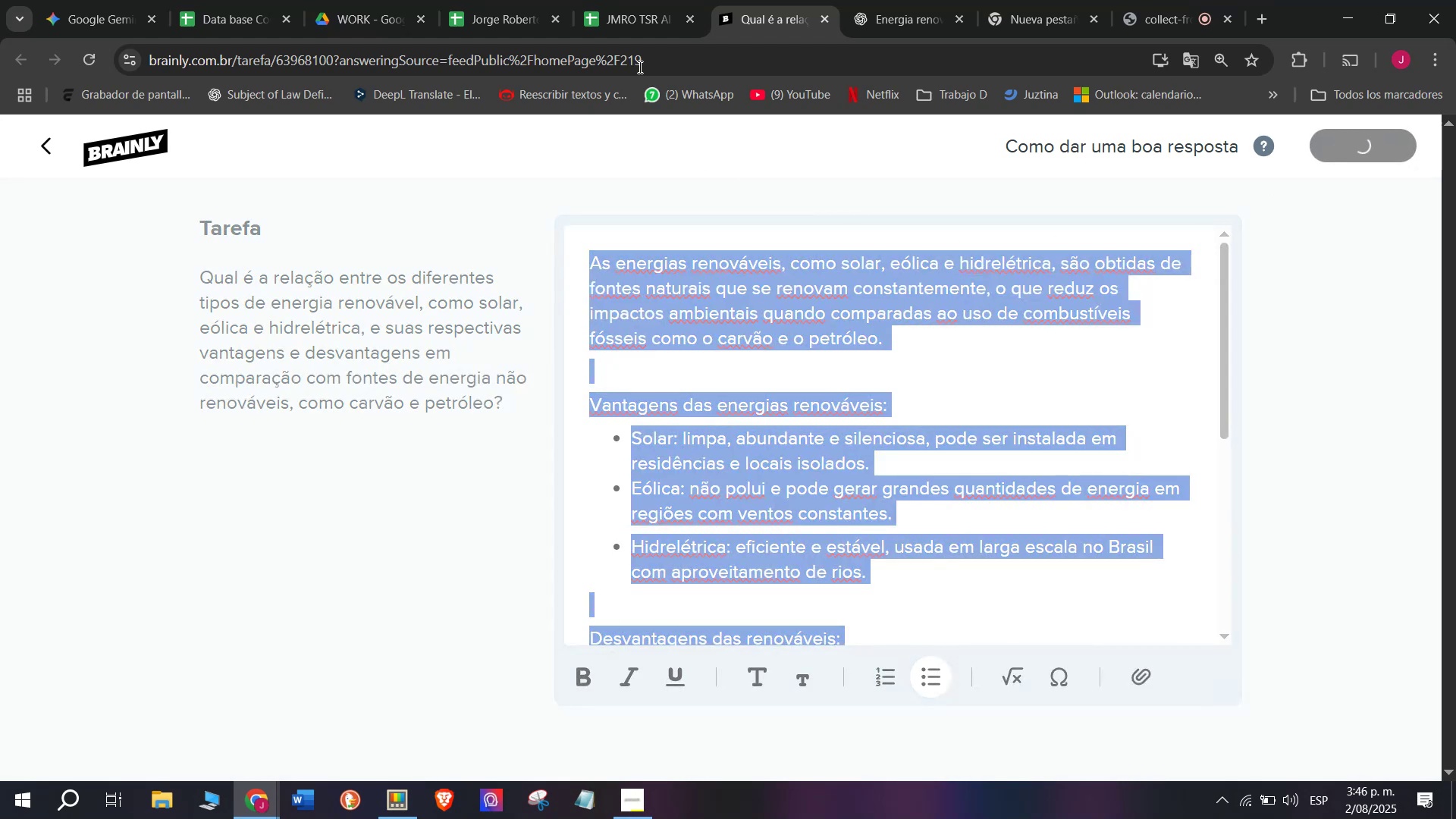 
left_click([626, 2])
 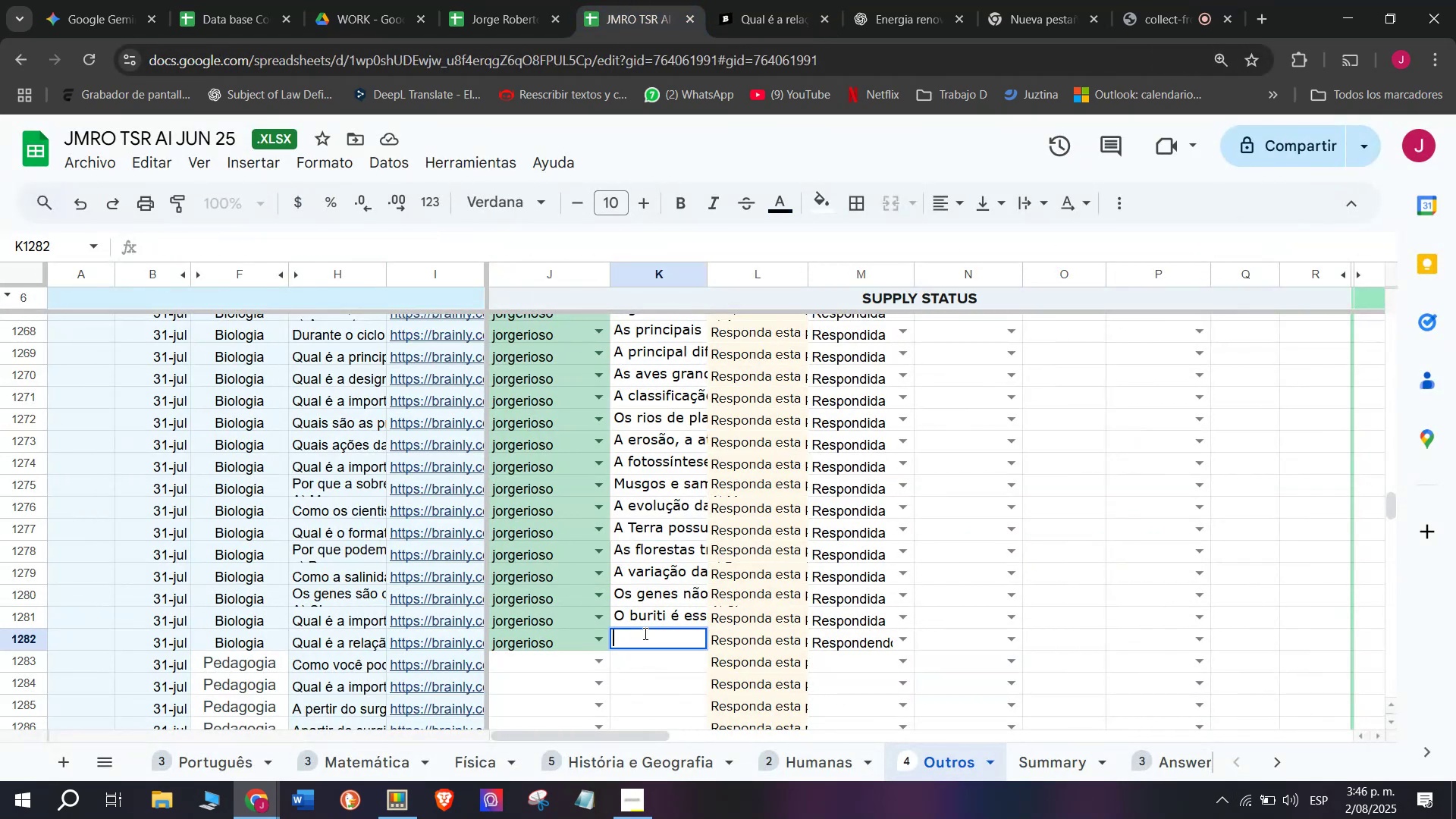 
key(Control+V)
 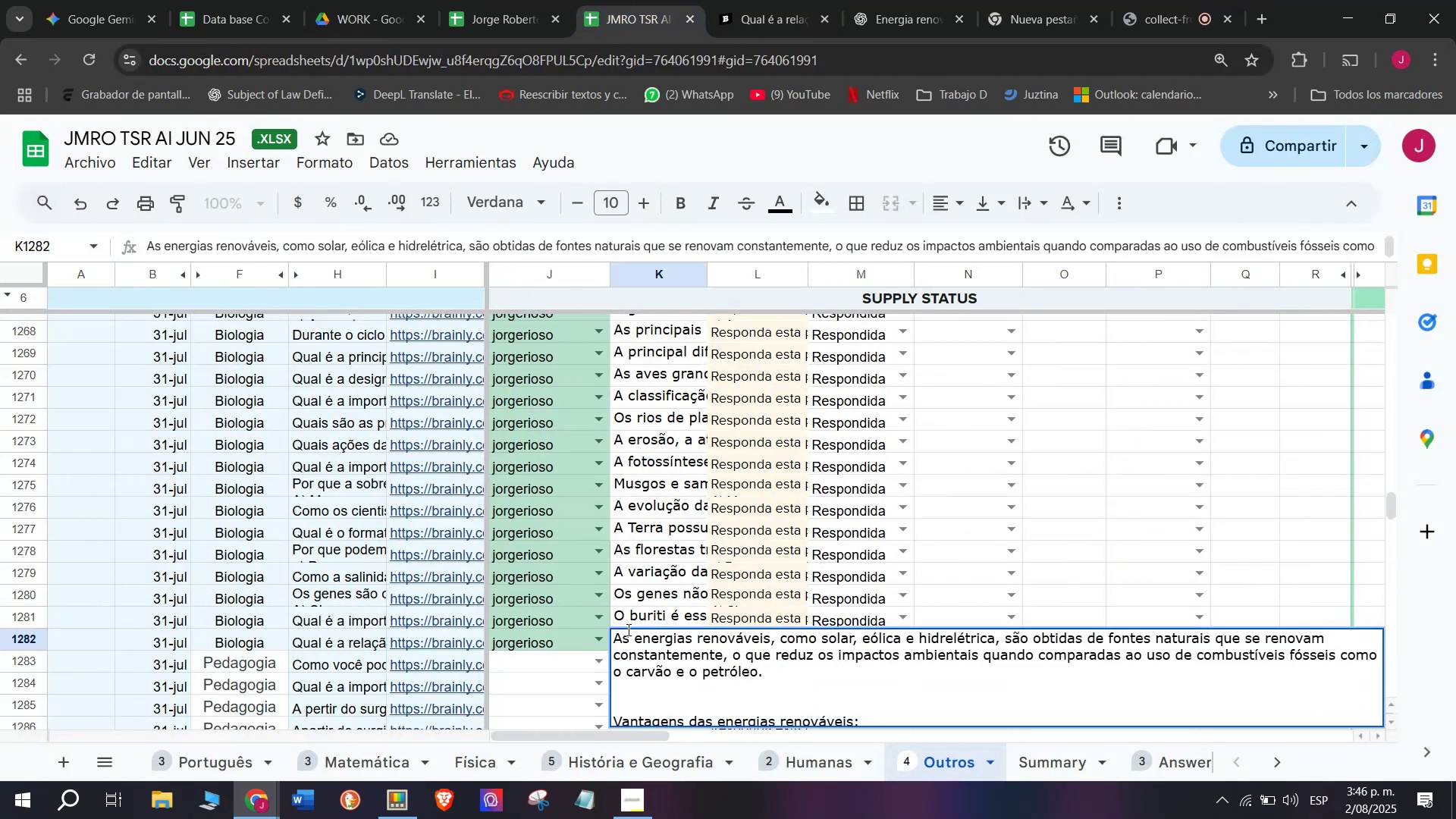 
key(Enter)
 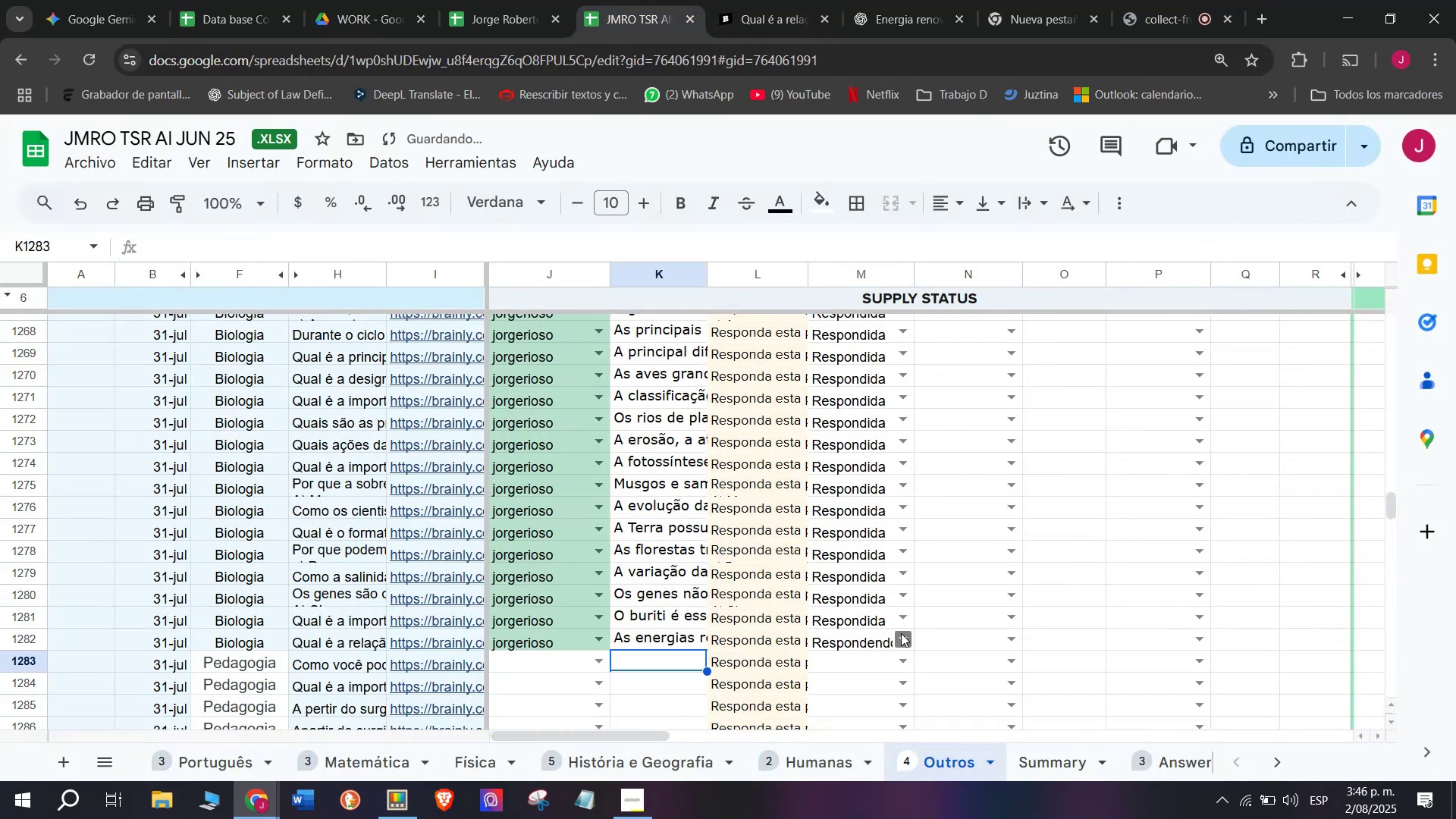 
left_click([902, 635])
 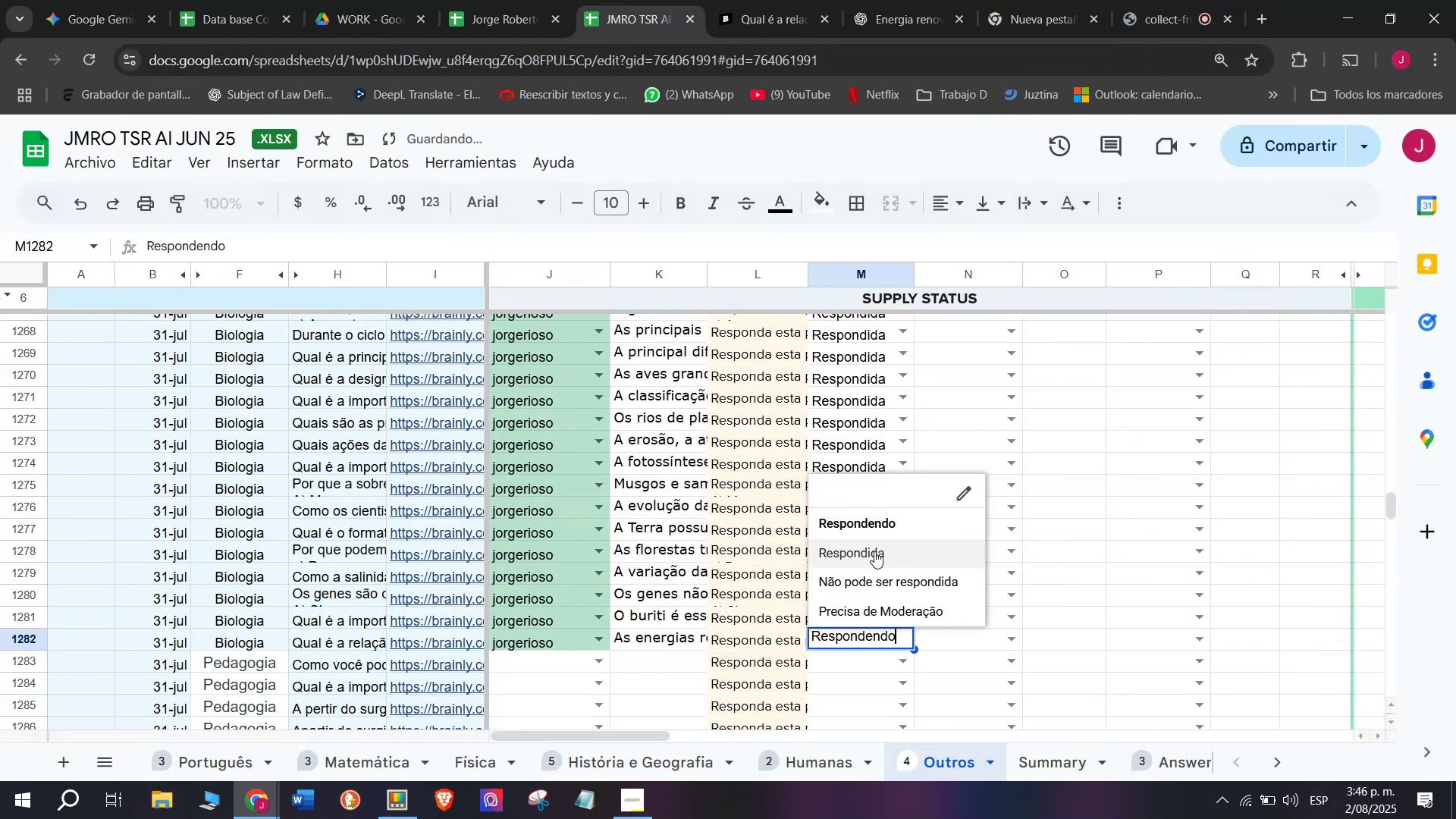 
left_click([874, 551])
 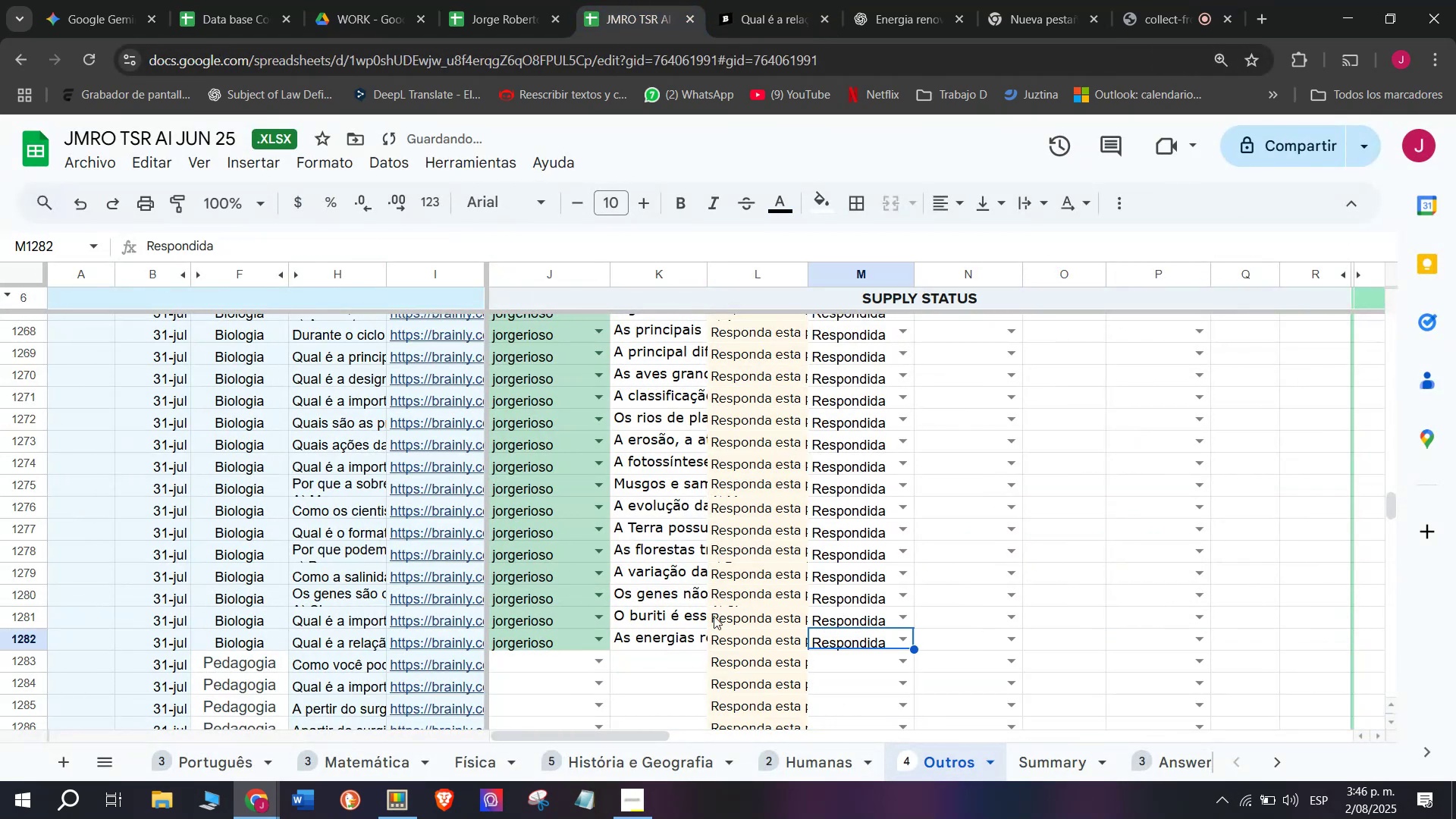 
scroll: coordinate [689, 610], scroll_direction: down, amount: 1.0
 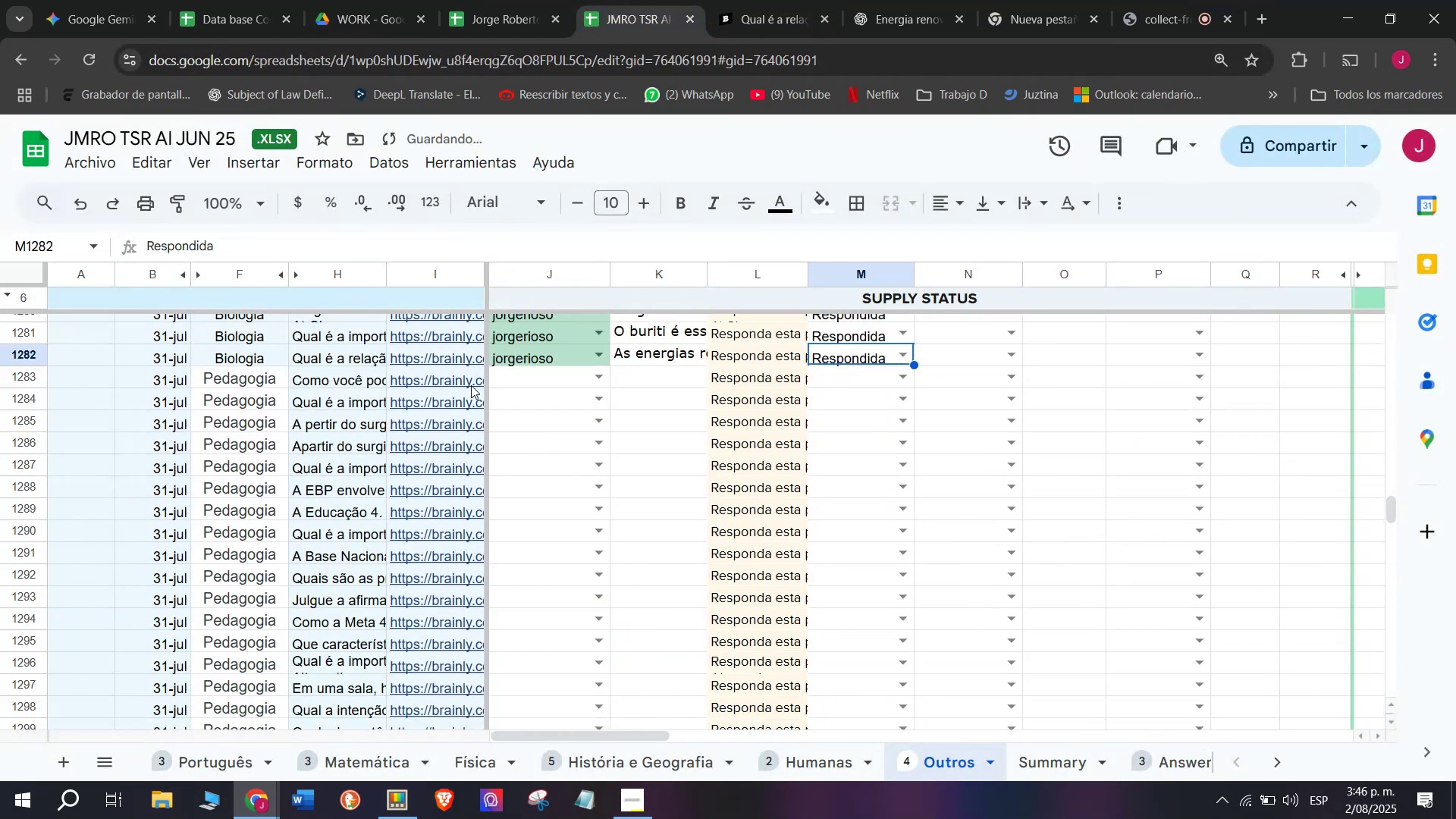 
left_click([468, 383])
 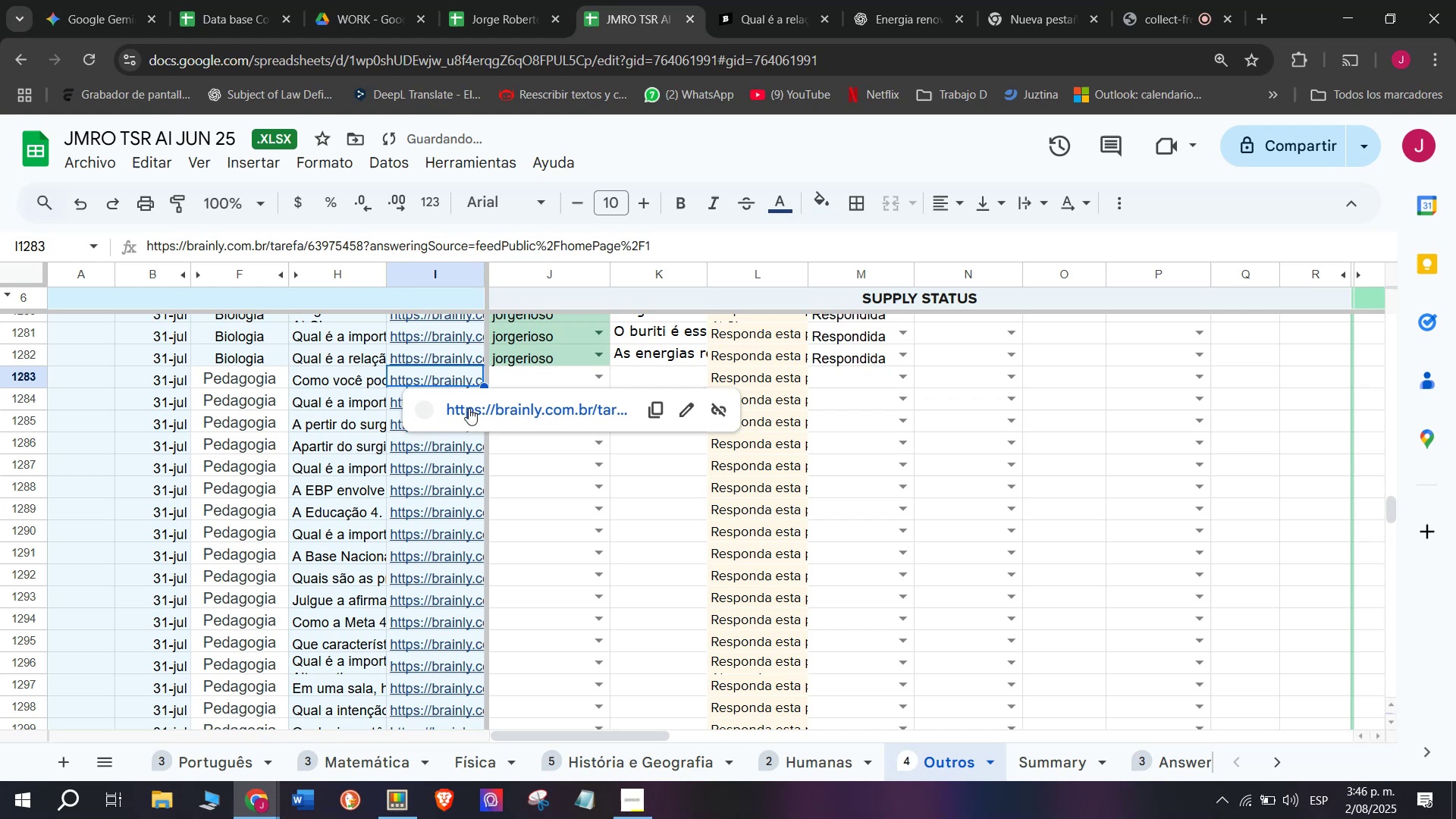 
left_click([470, 410])
 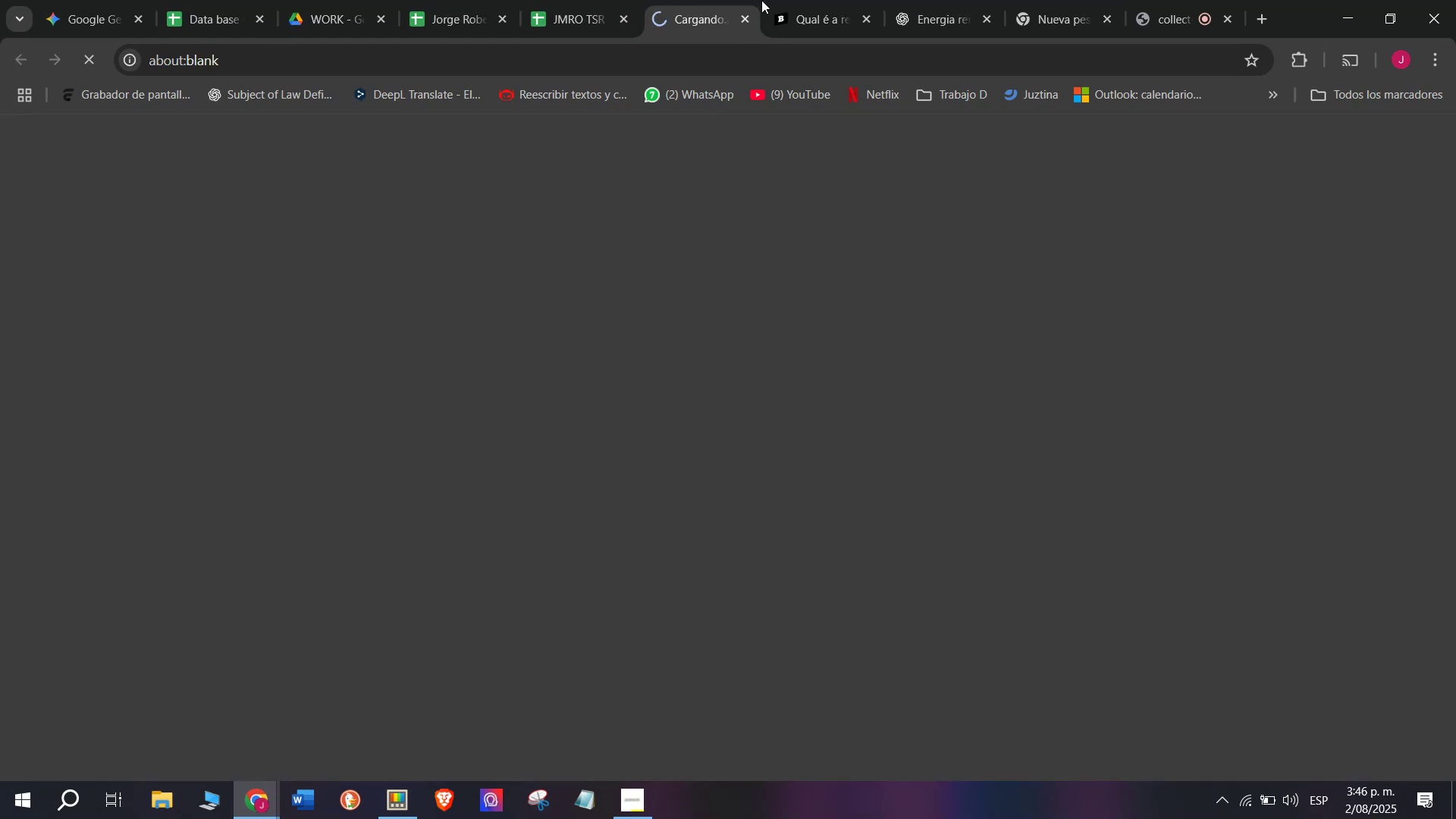 
left_click([774, 0])
 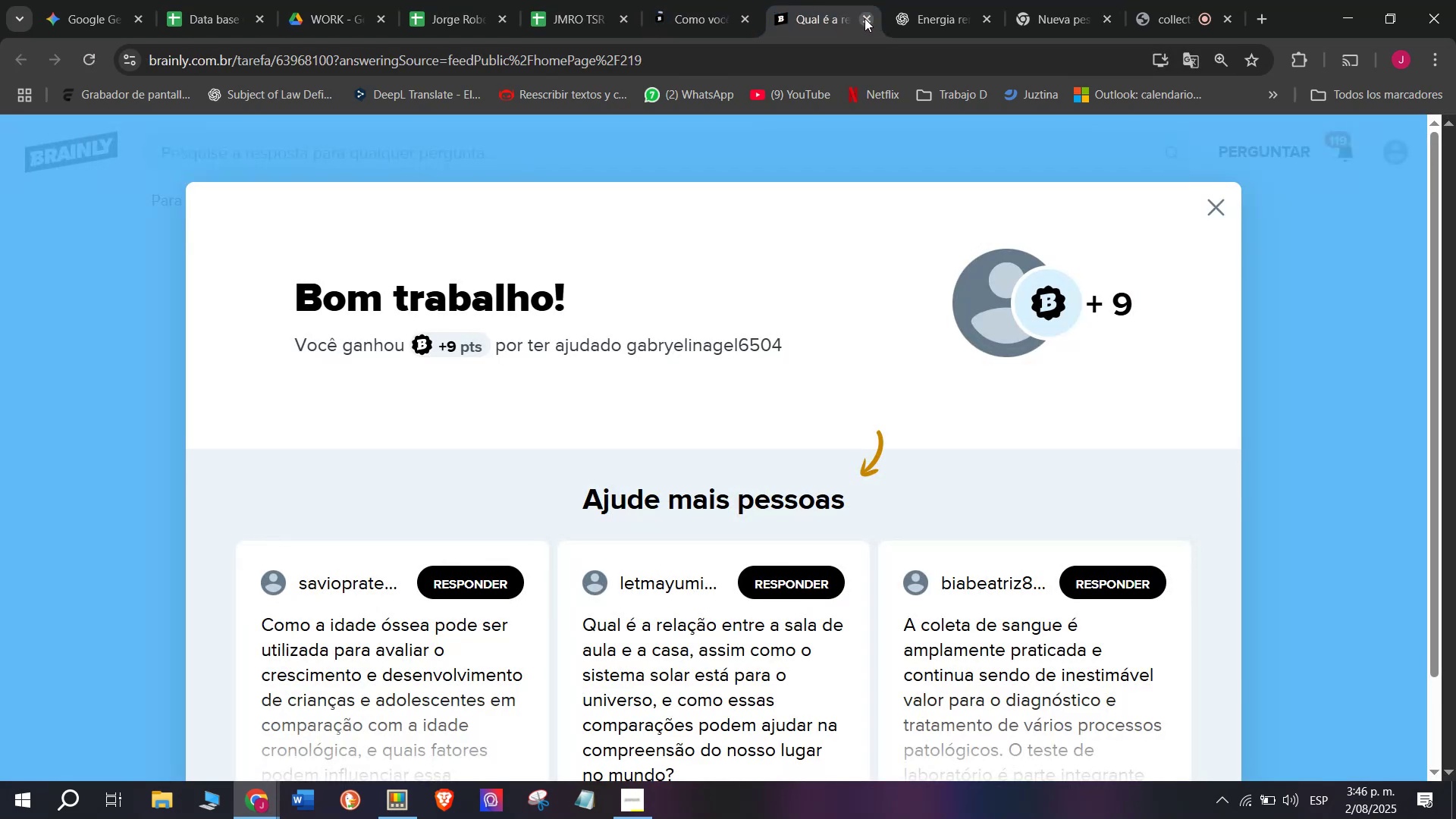 
double_click([718, 0])
 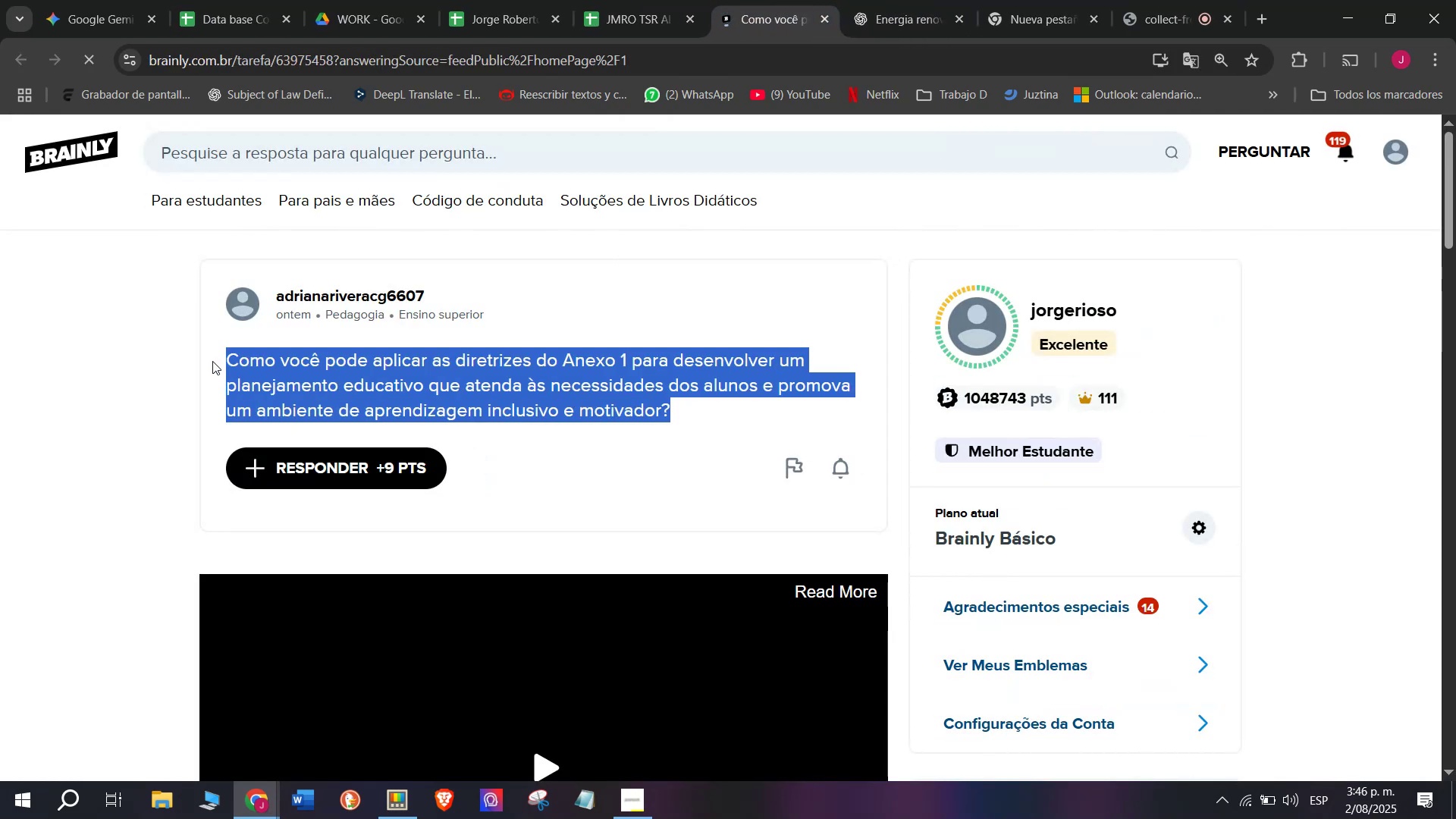 
key(Control+C)
 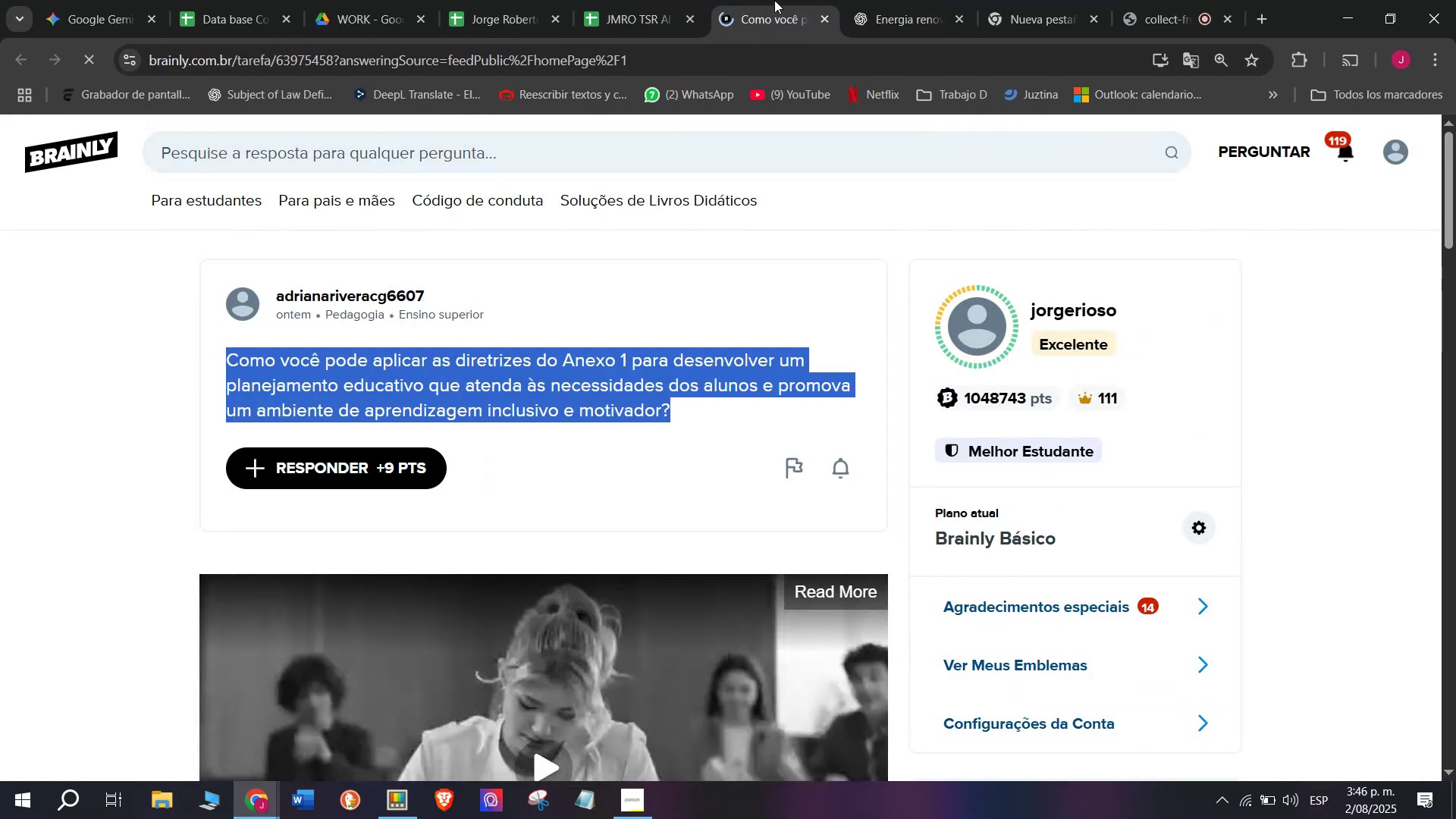 
left_click([946, 0])
 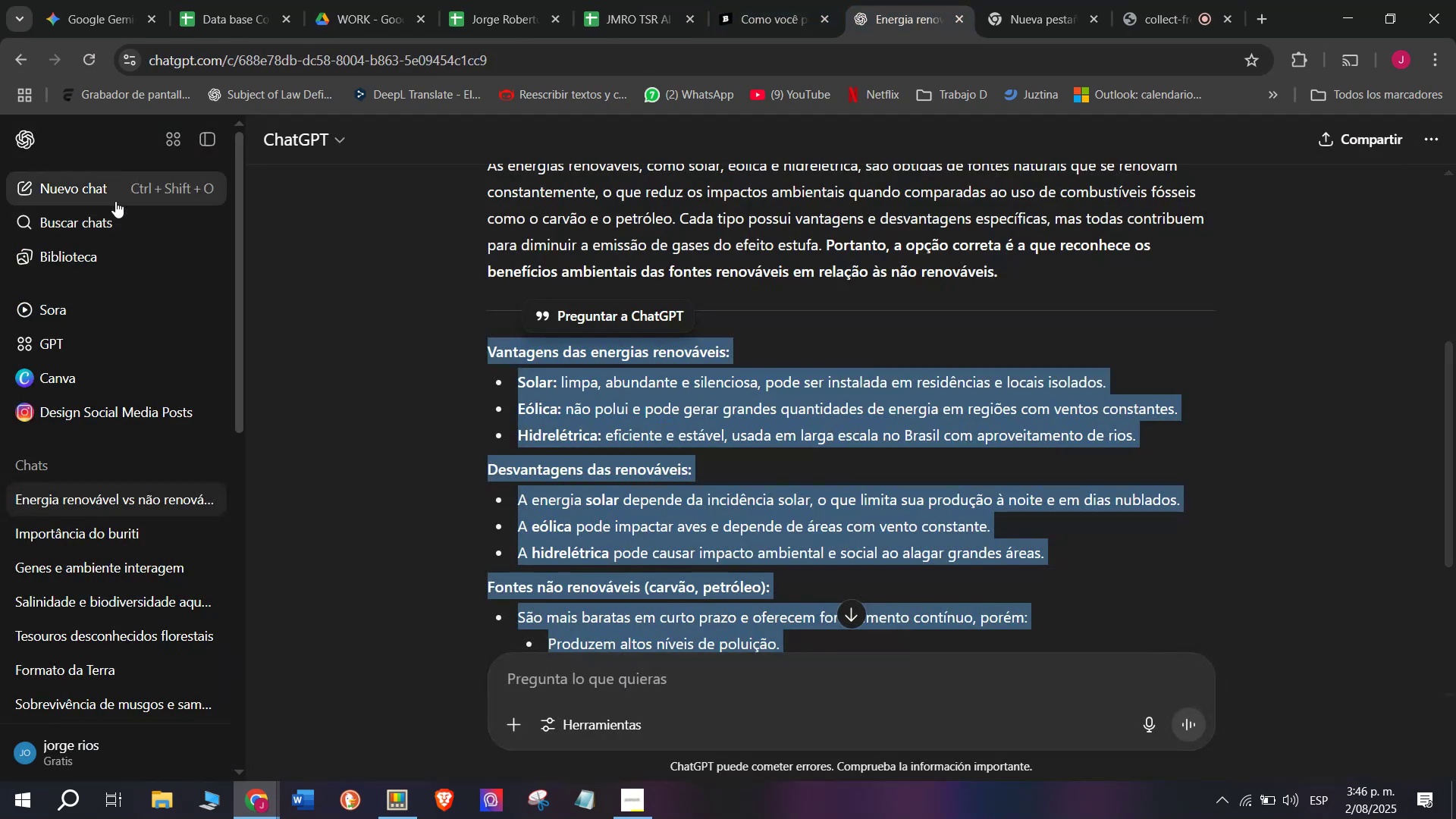 
left_click([96, 190])
 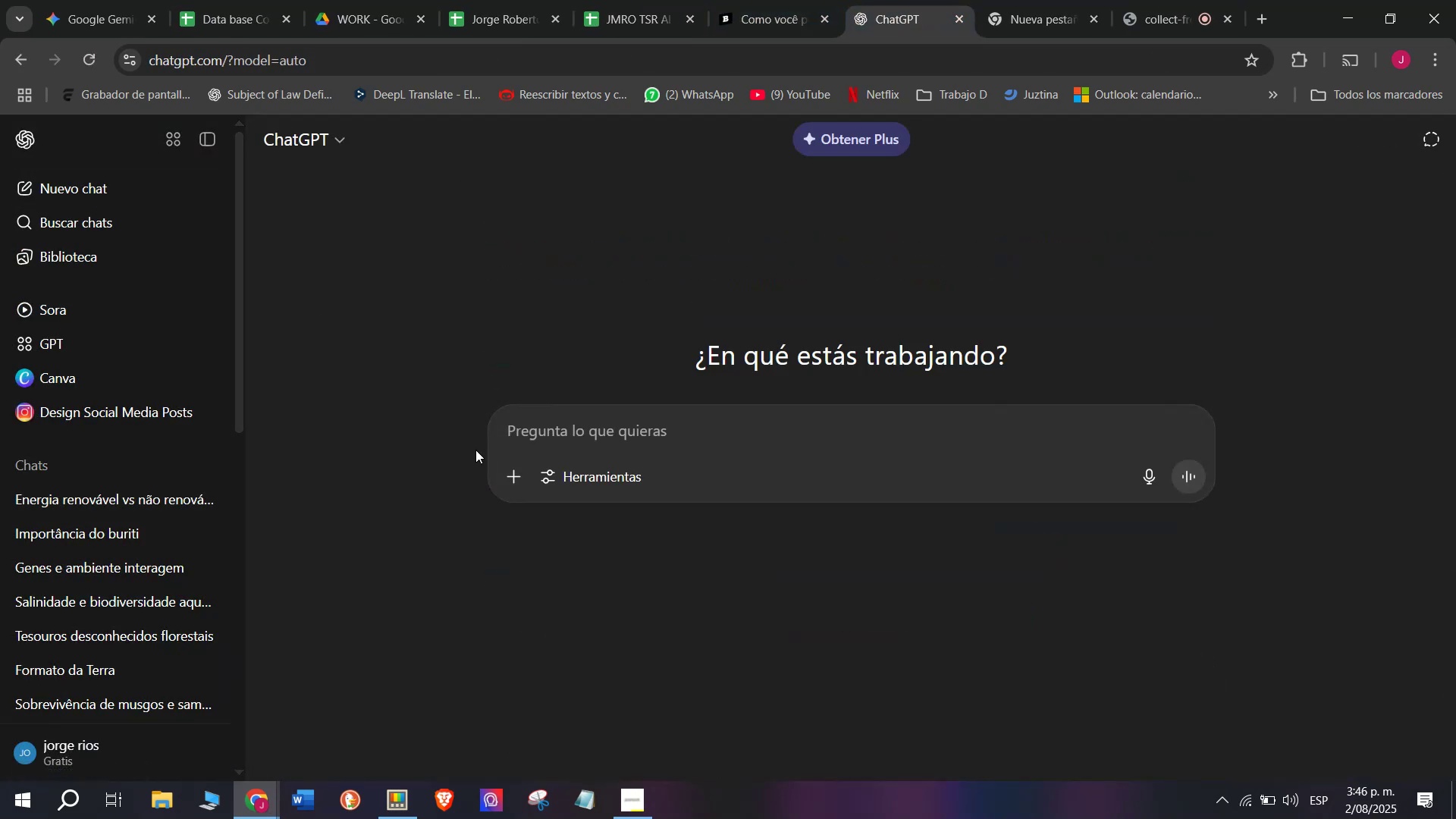 
key(Meta+MetaLeft)
 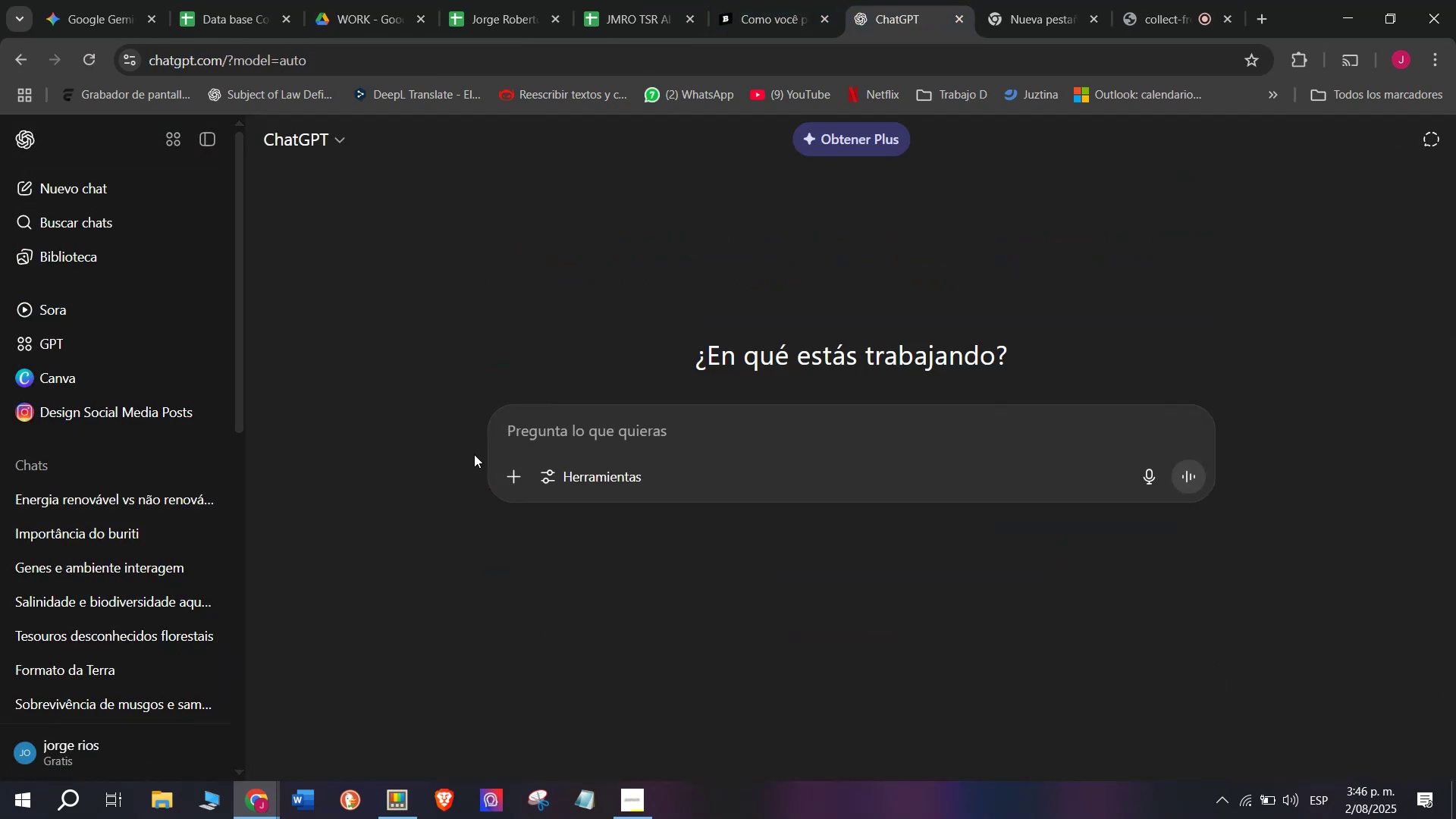 
key(Meta+V)
 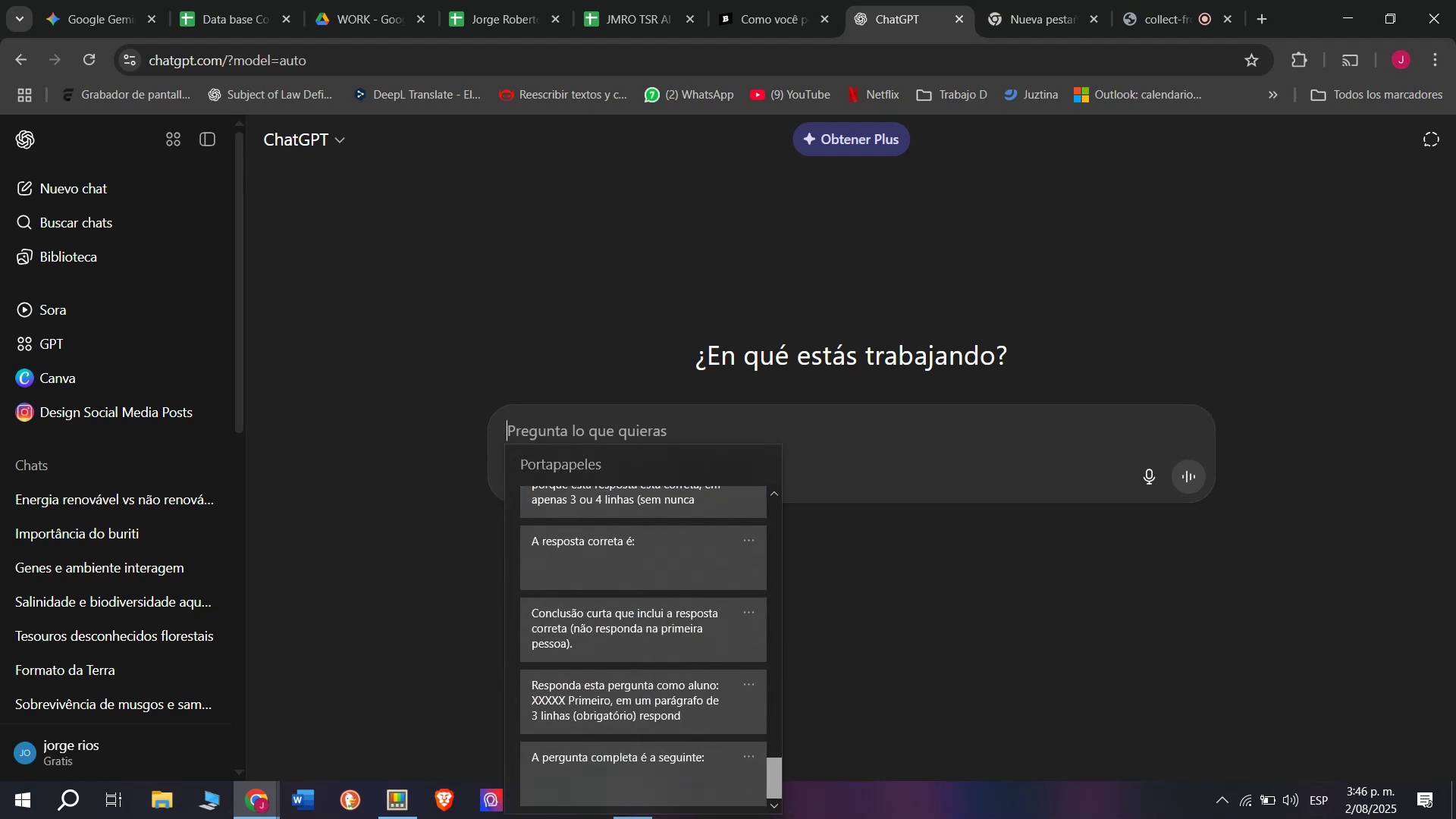 
left_click([646, 716])
 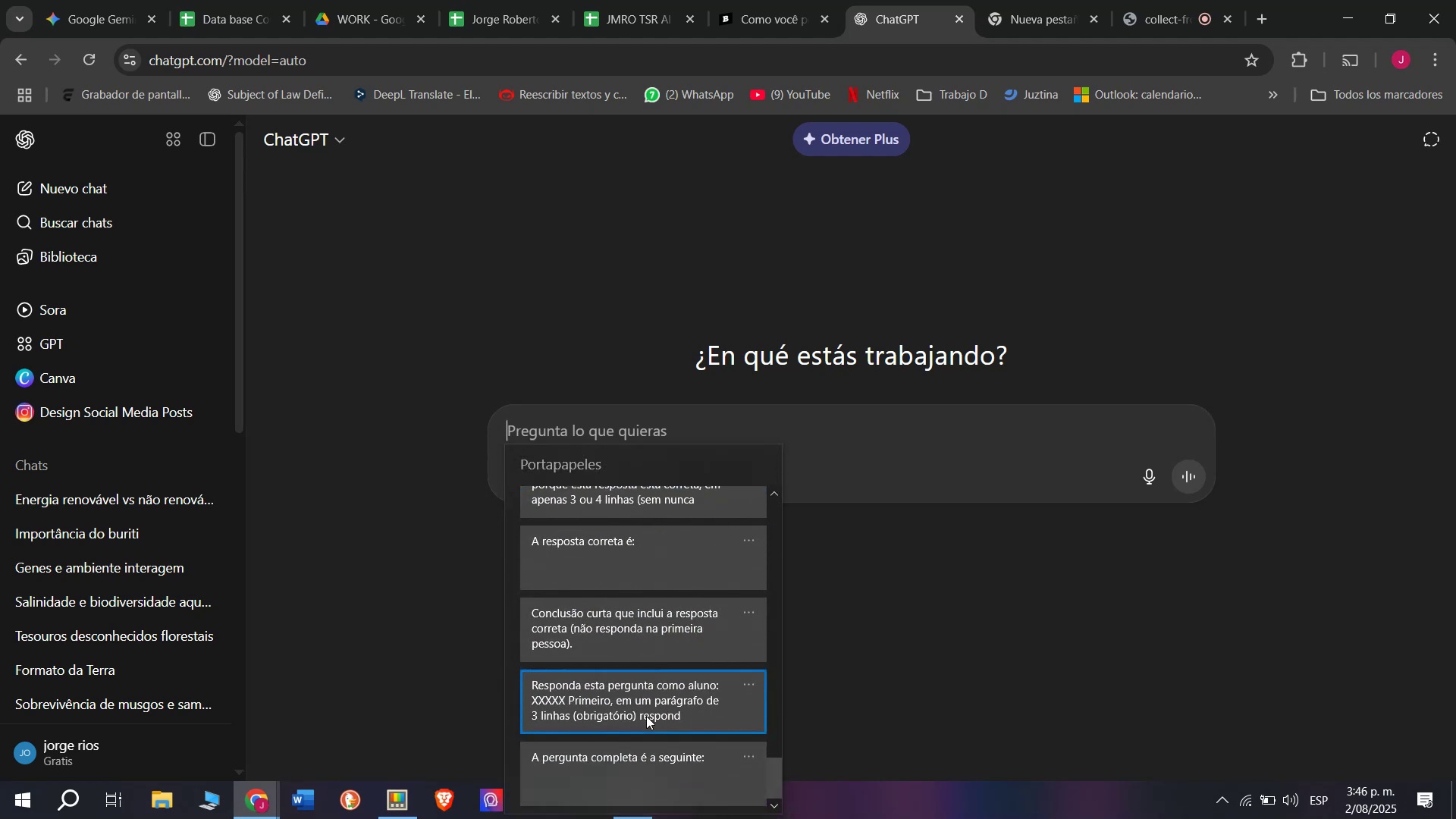 
key(Control+ControlLeft)
 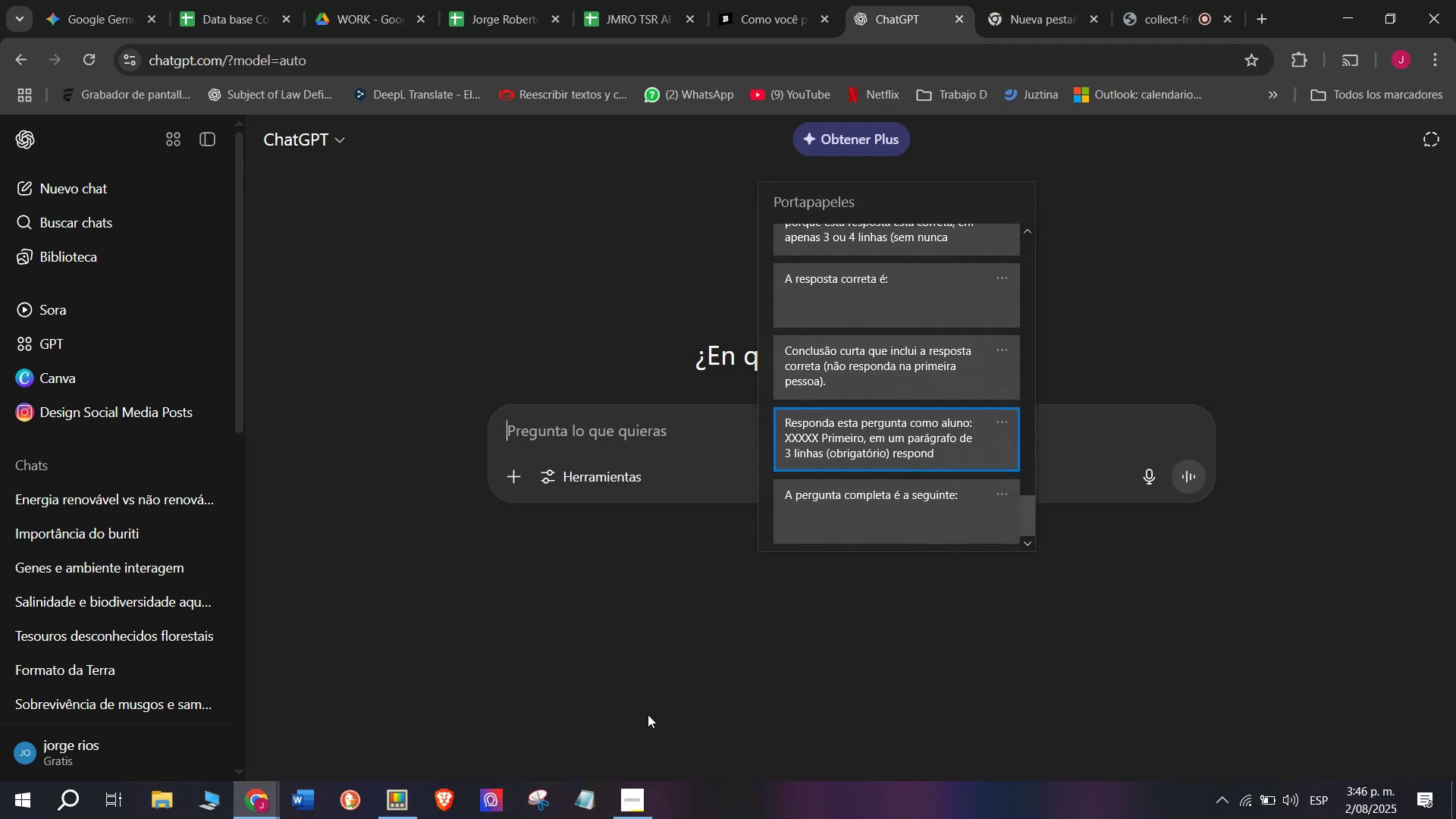 
key(Control+V)
 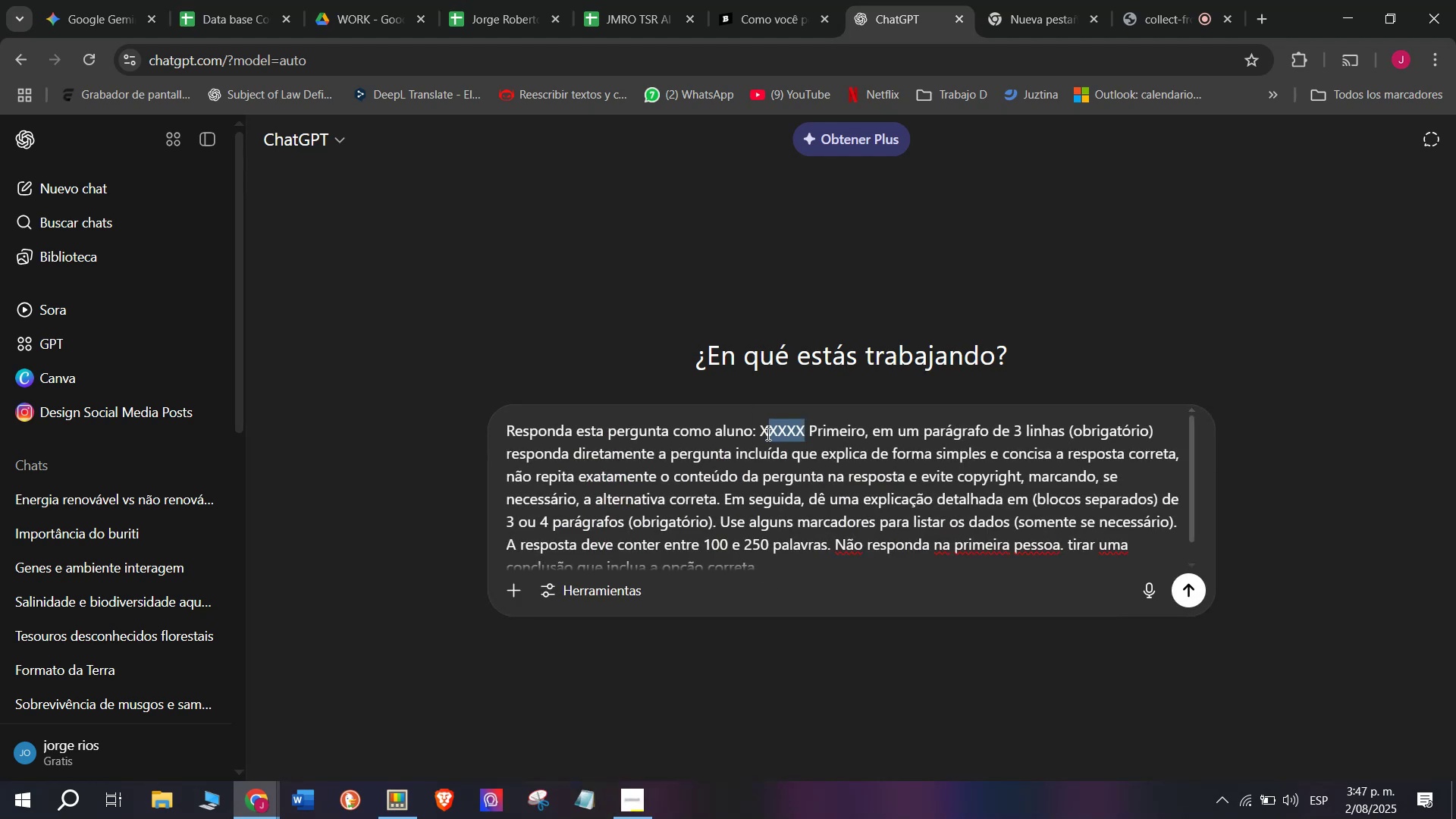 
hold_key(key=ShiftLeft, duration=0.64)
 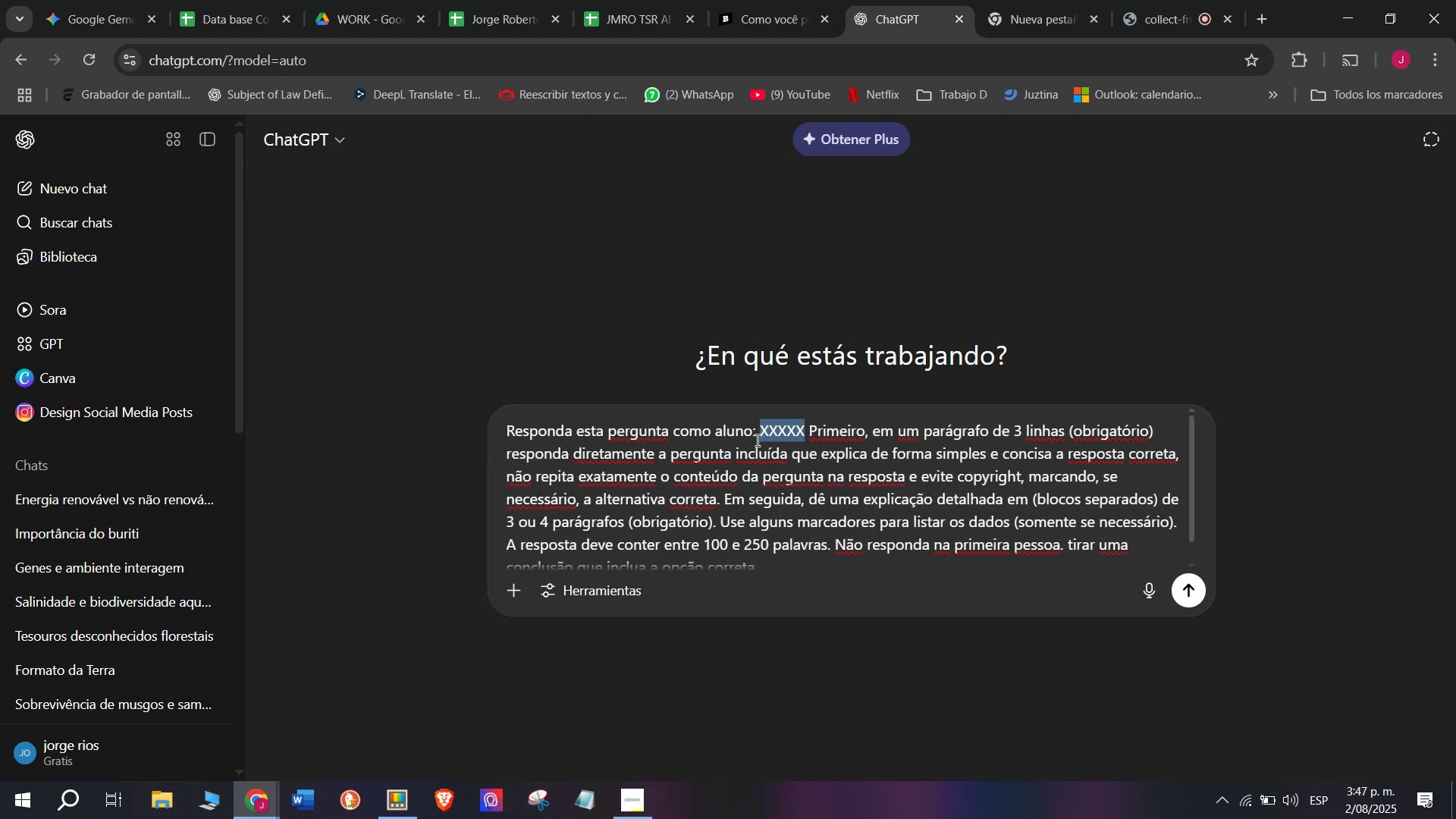 
key(Control+V)
 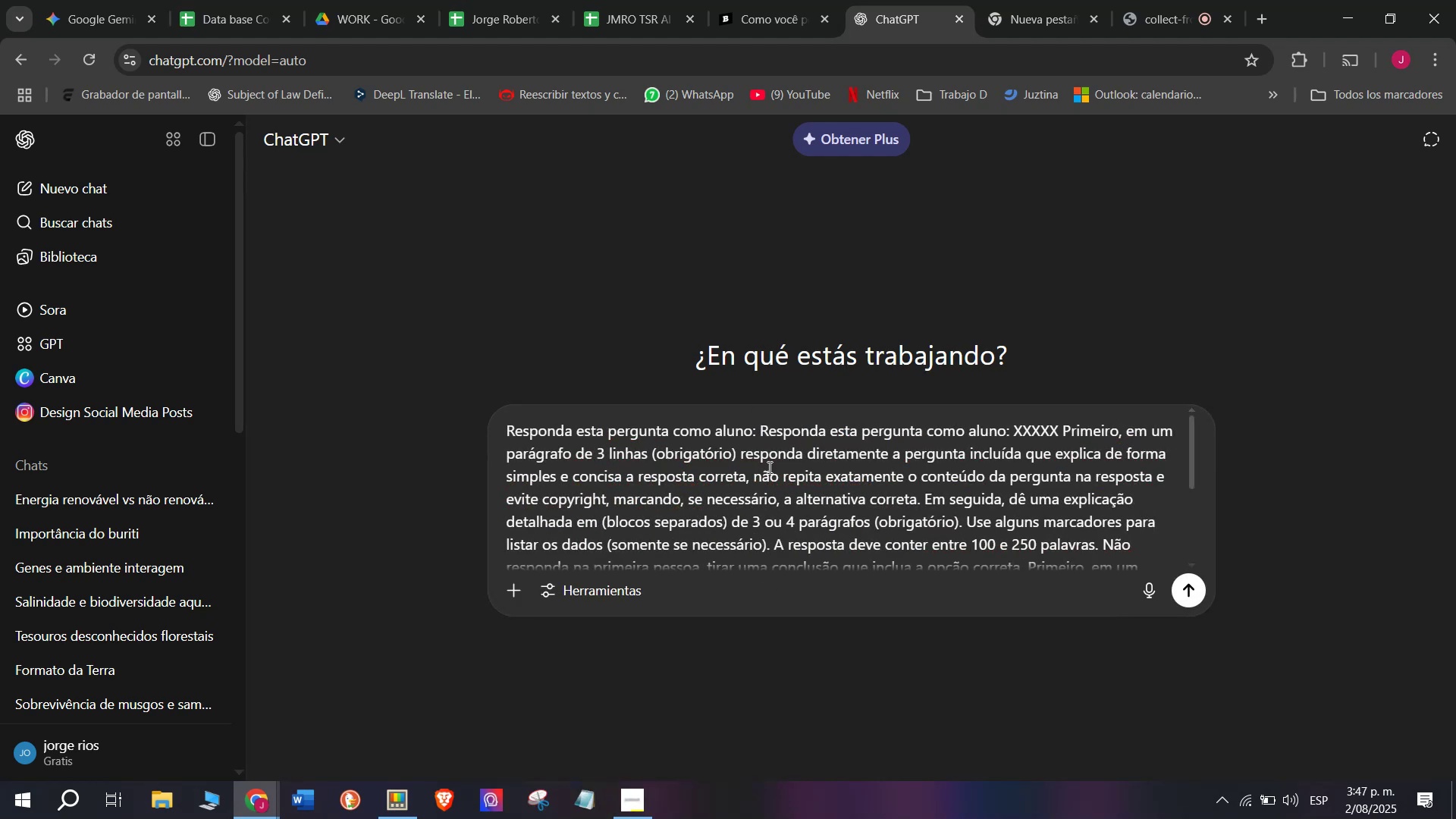 
key(Control+Z)
 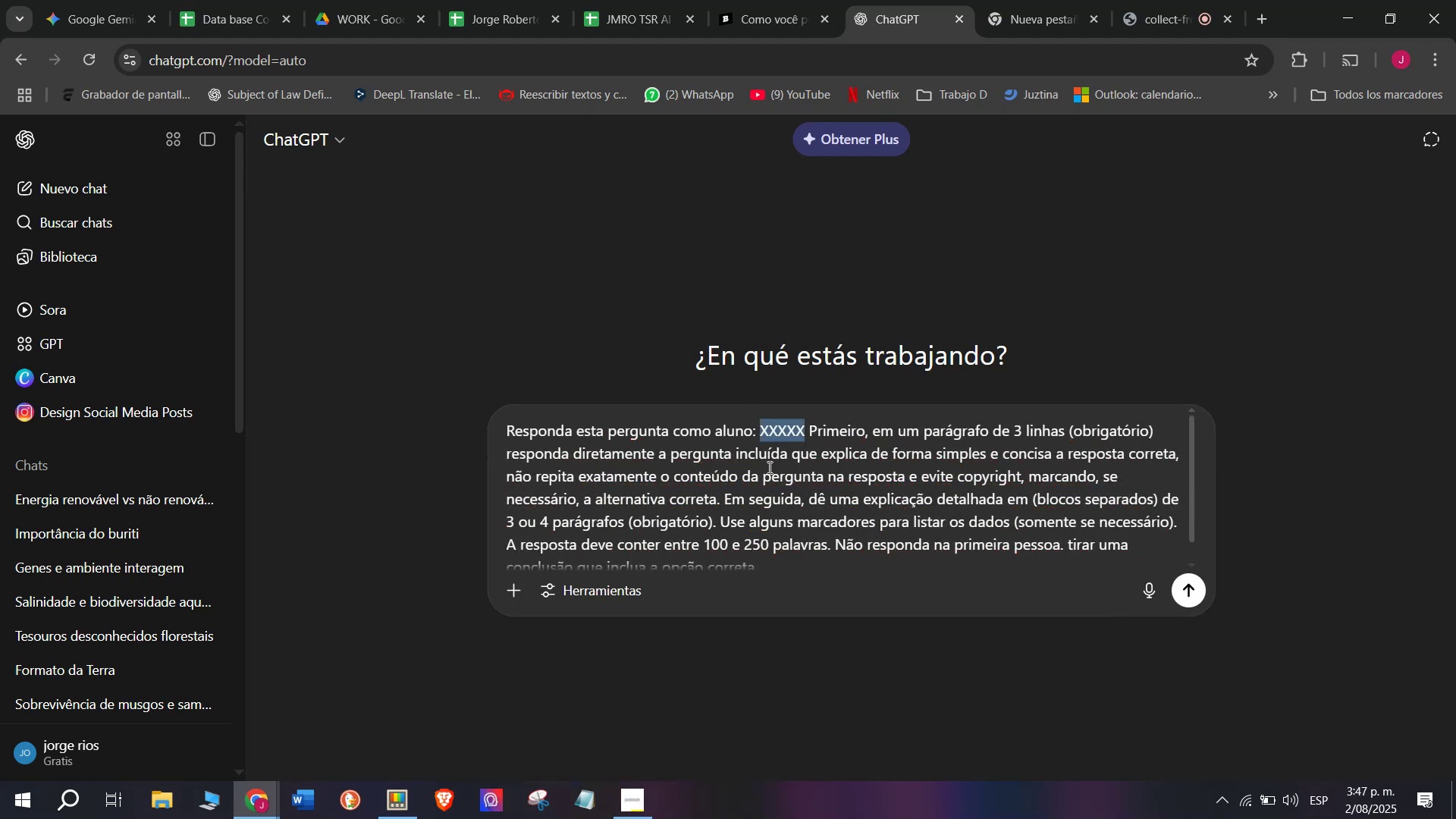 
key(Meta+V)
 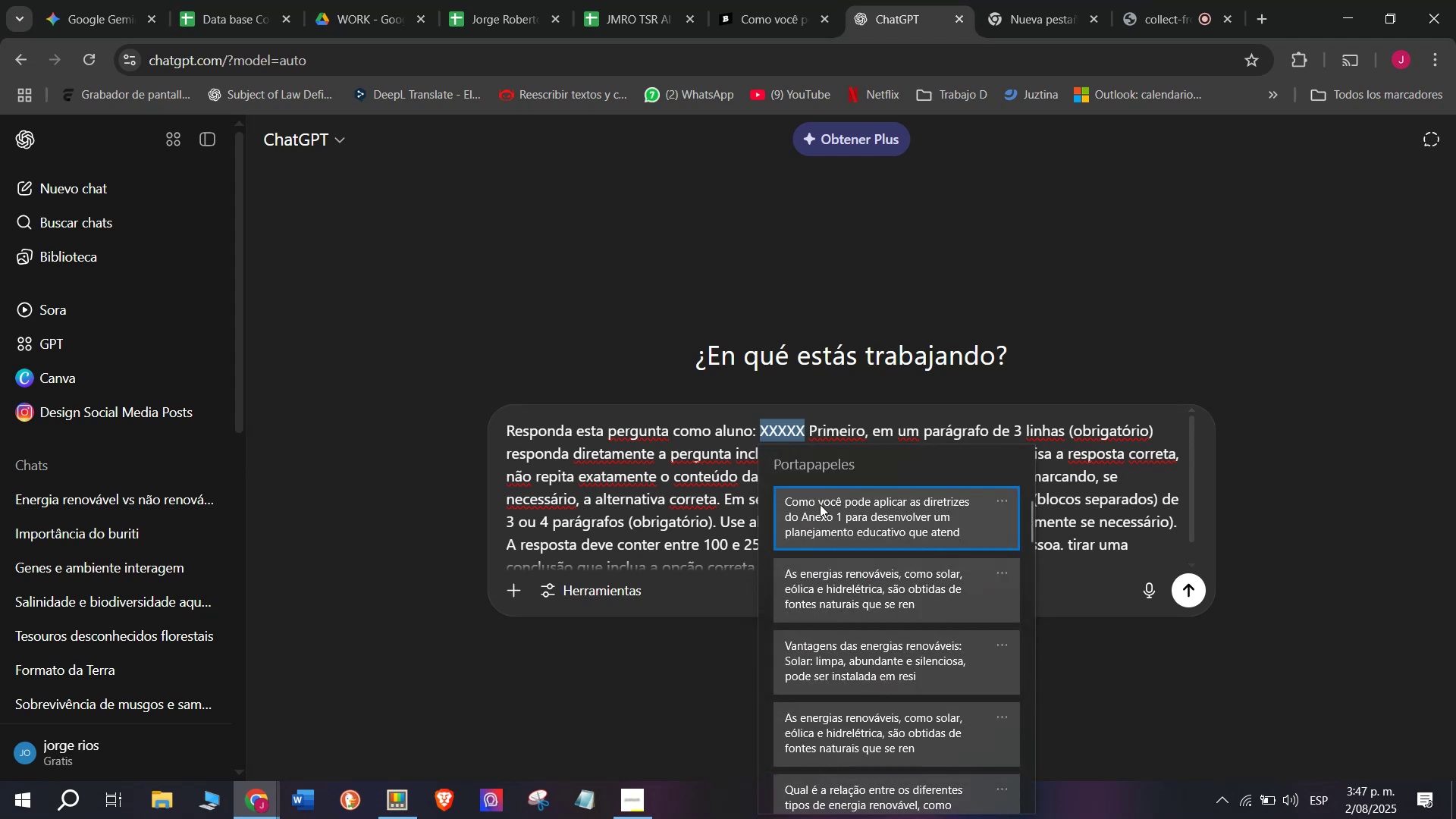 
left_click([819, 513])
 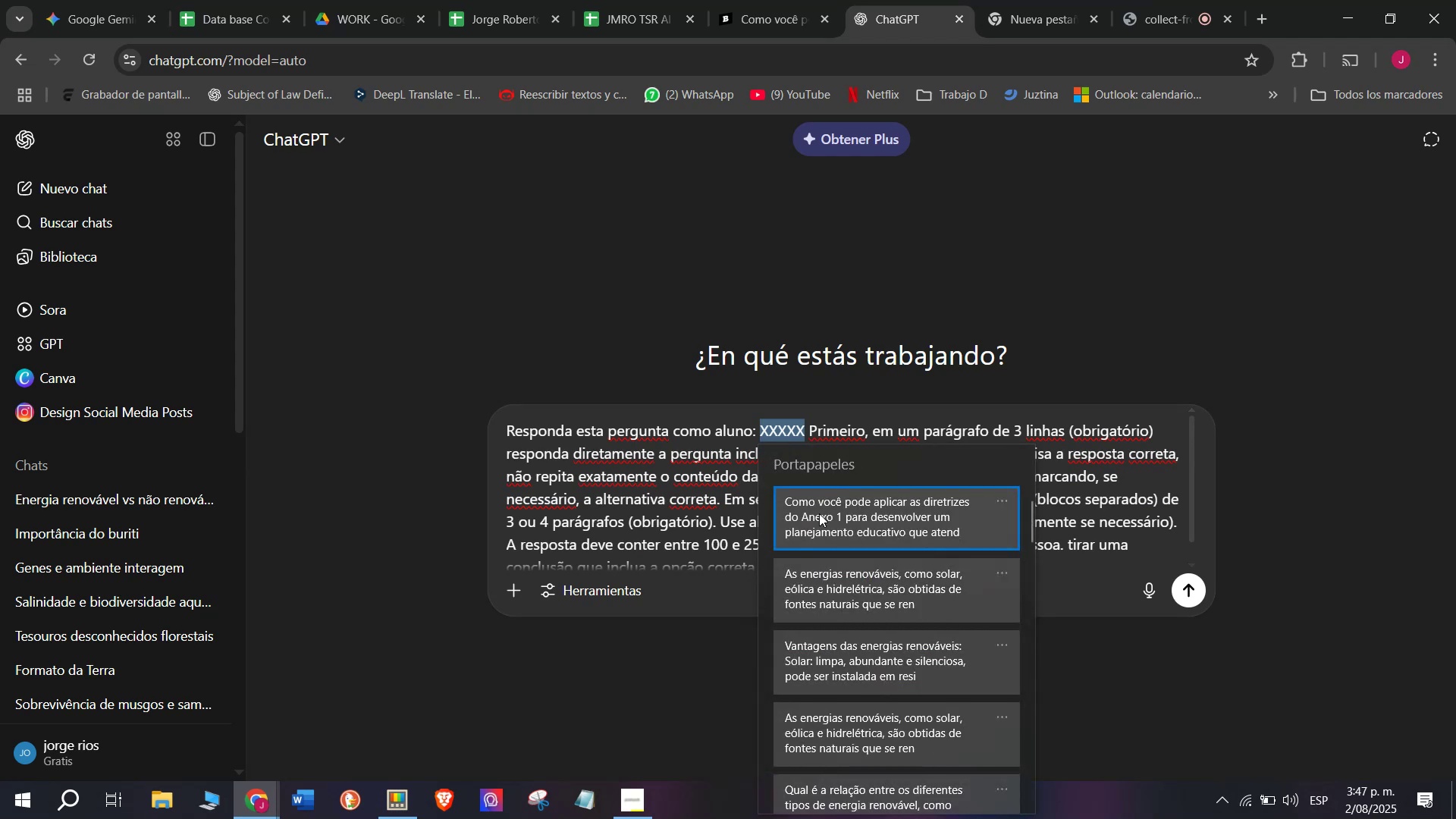 
key(Control+ControlLeft)
 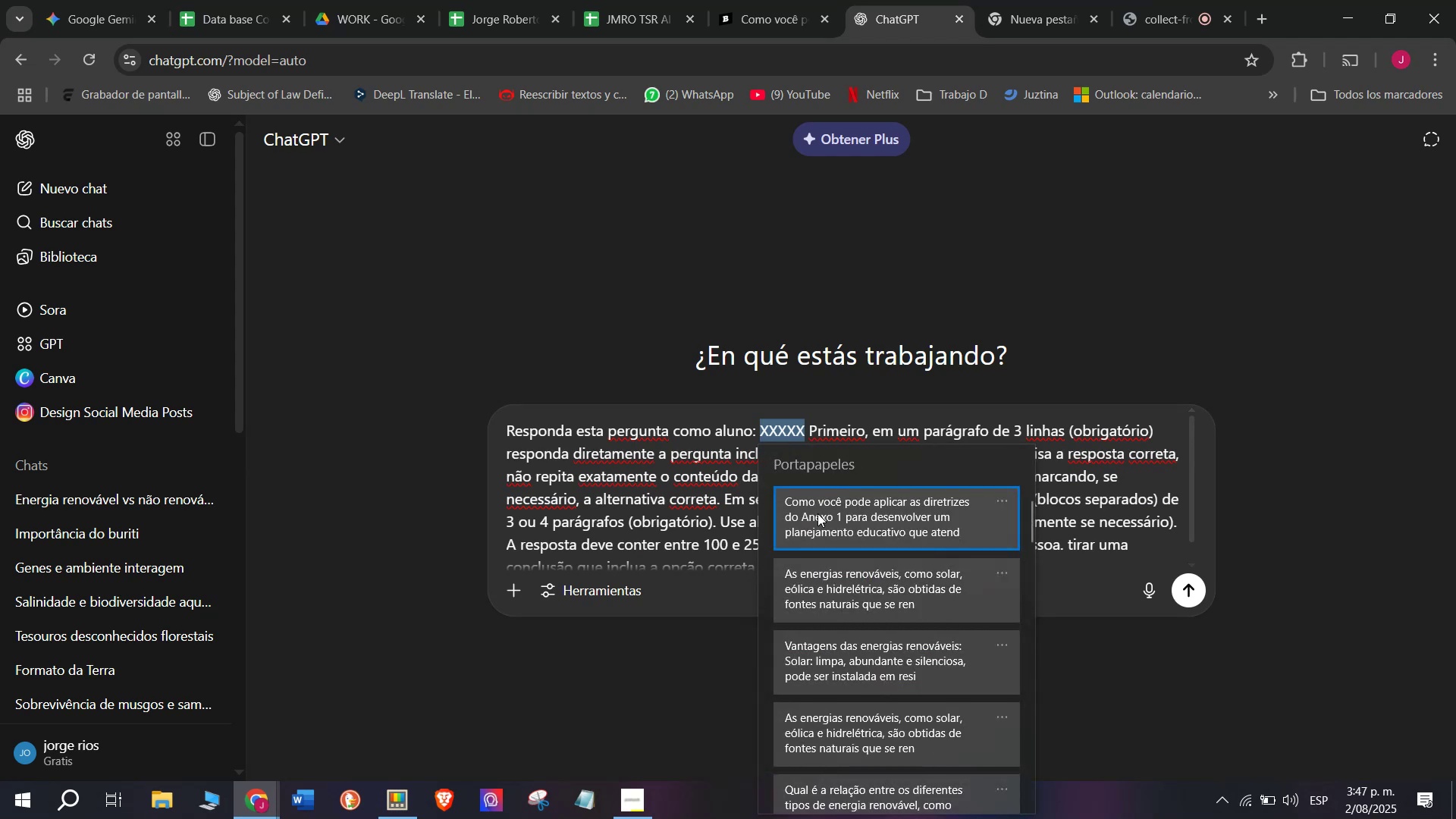 
key(Control+V)
 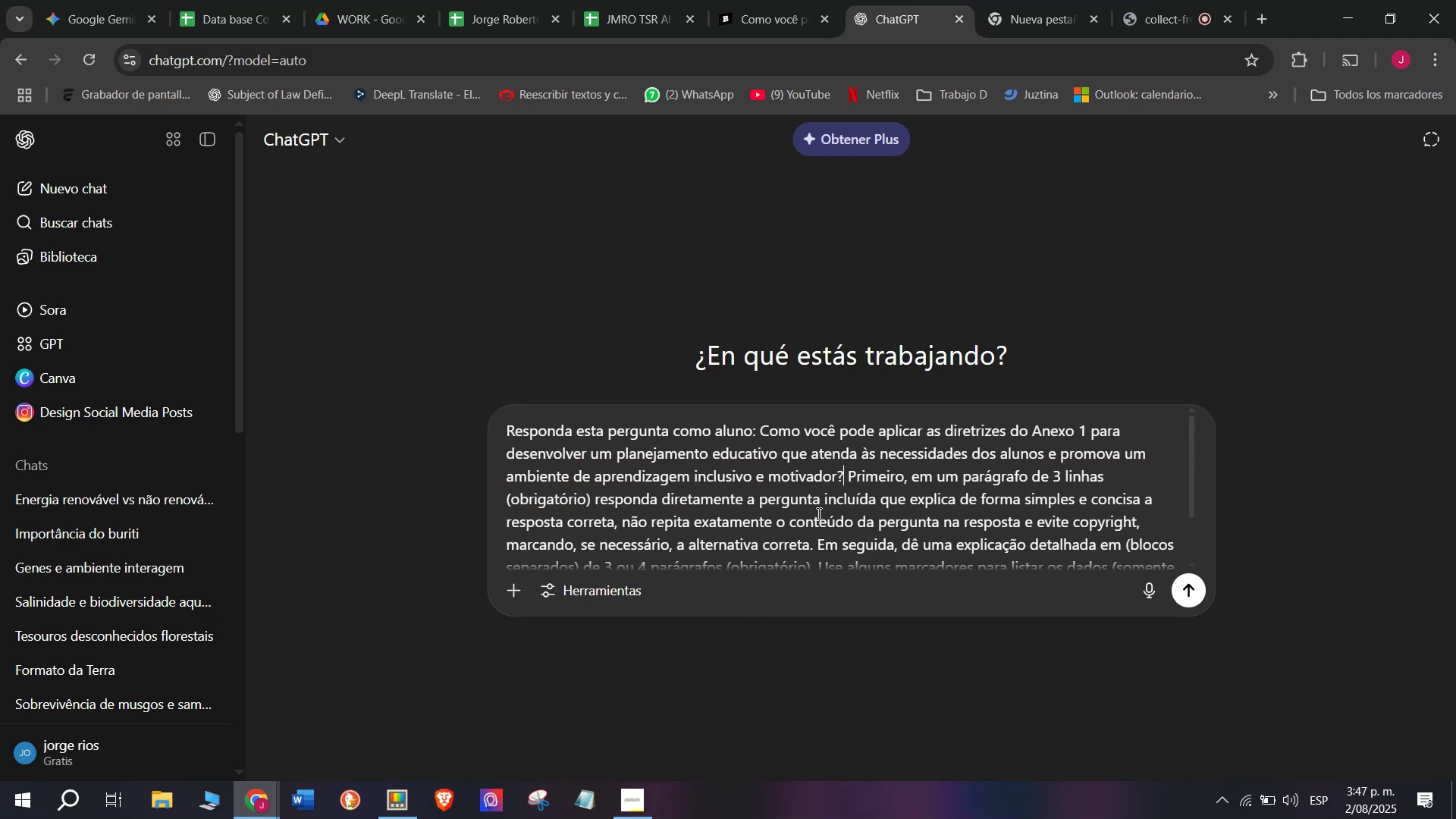 
key(Enter)
 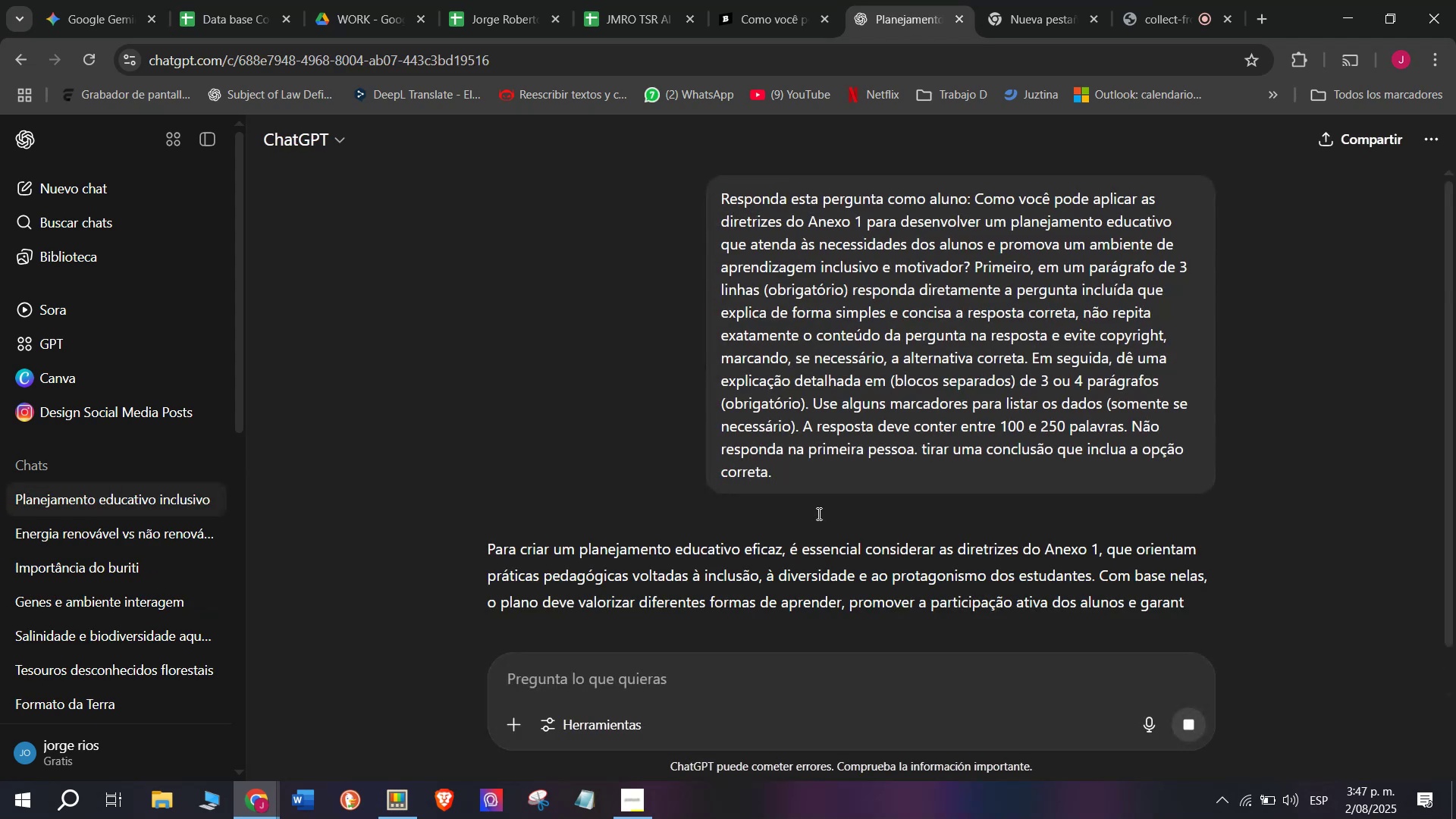 
scroll: coordinate [754, 463], scroll_direction: down, amount: 1.0
 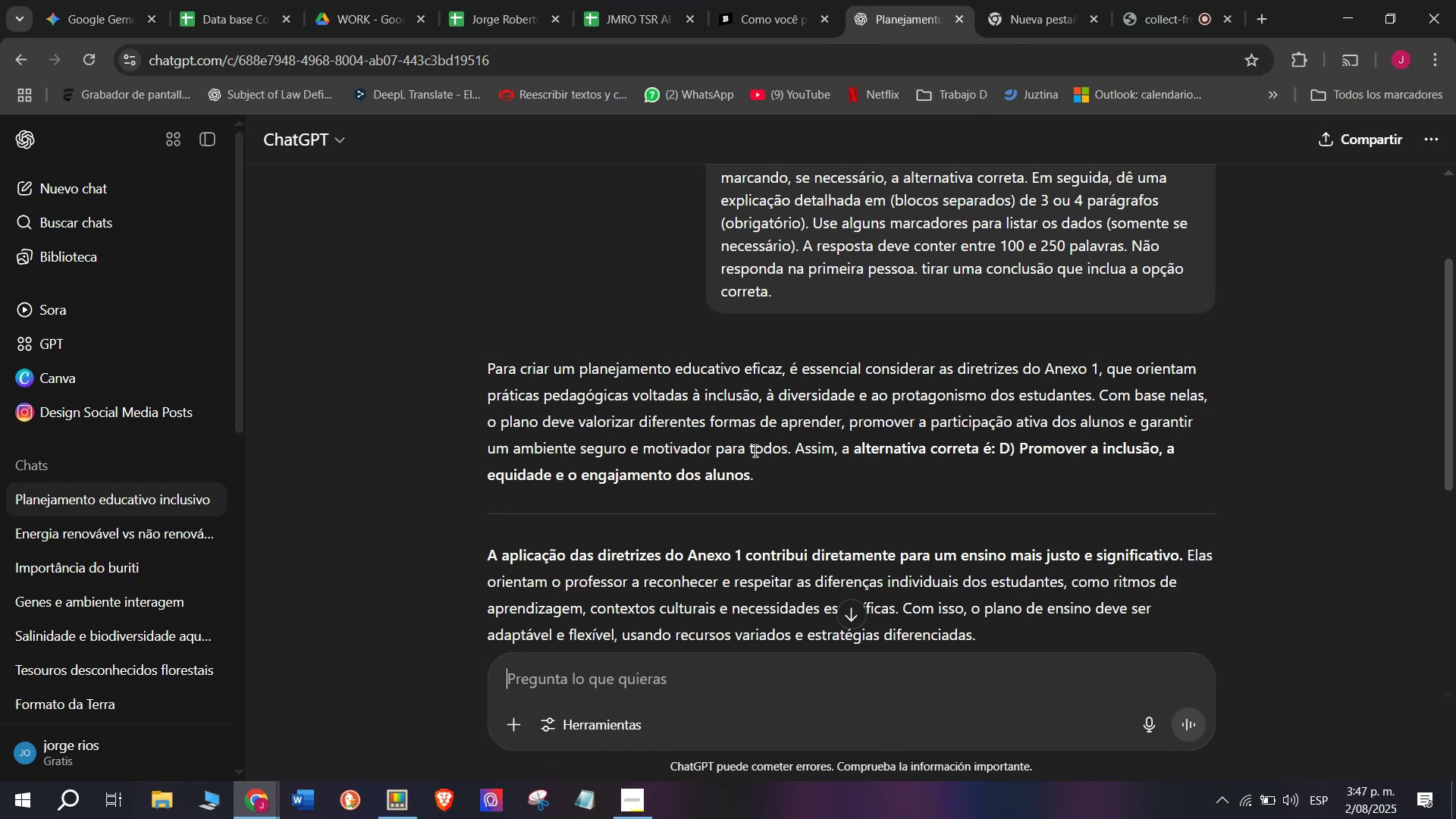 
wait(13.89)
 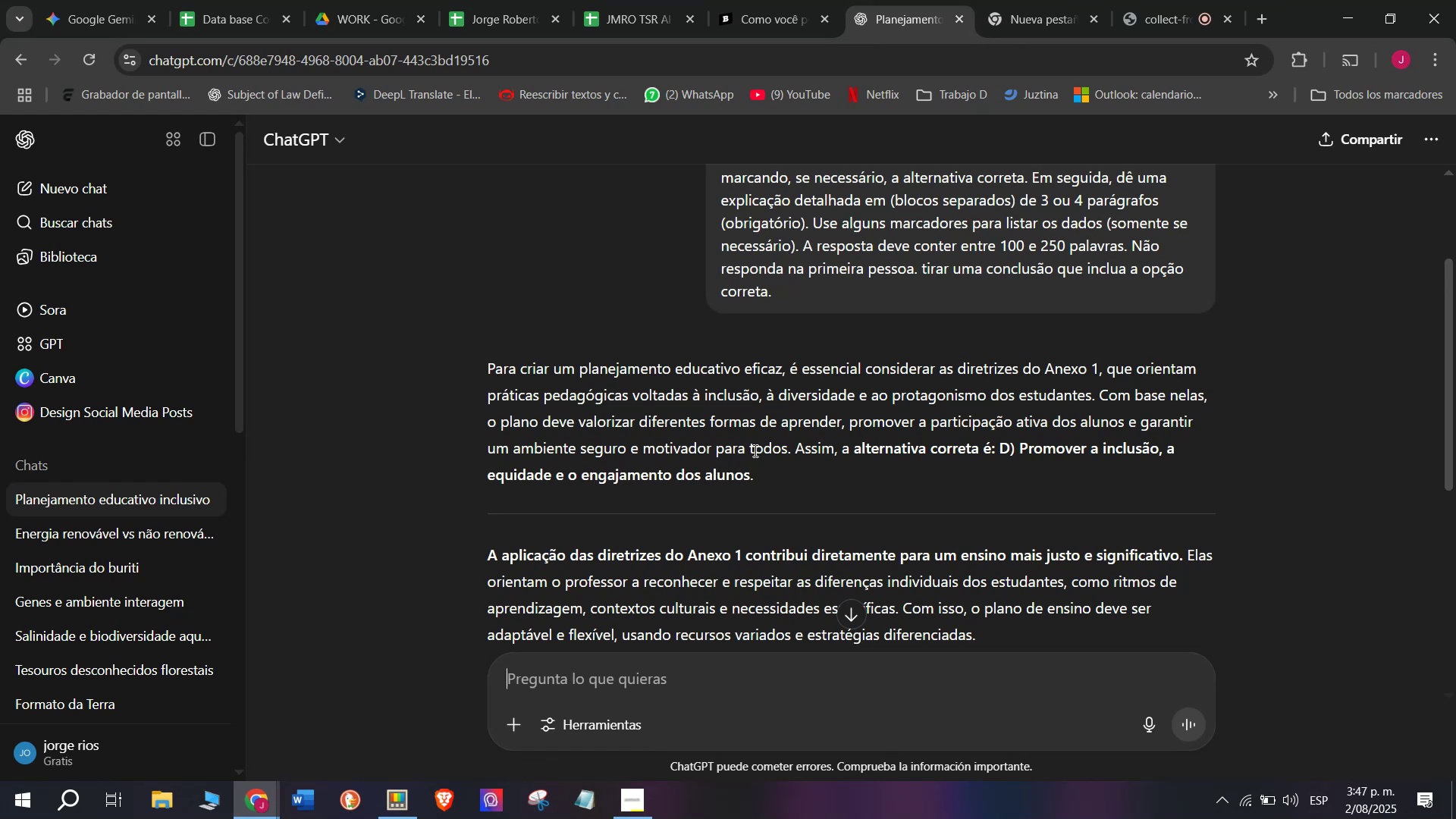 
left_click([755, 0])
 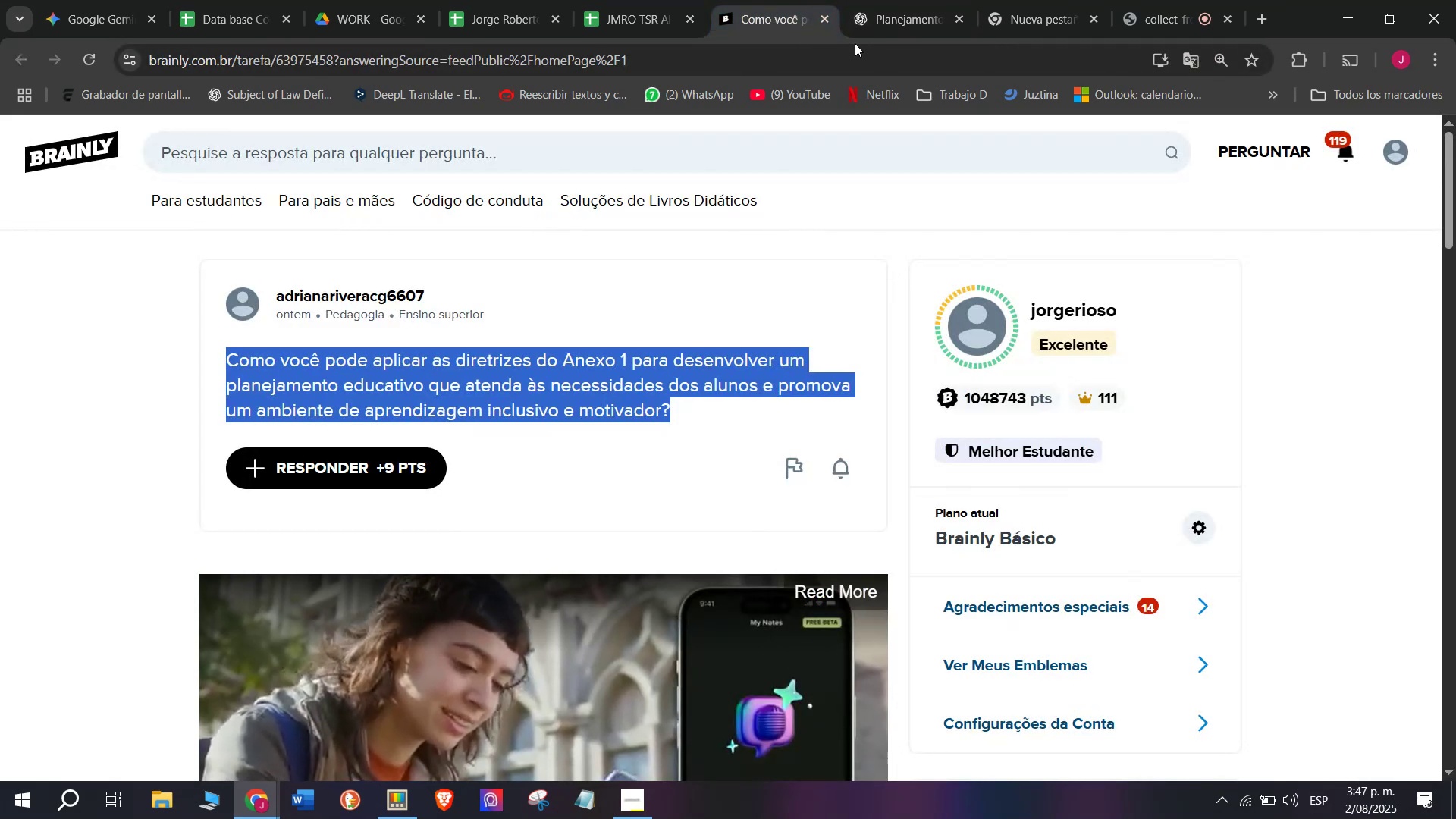 
left_click([925, 0])
 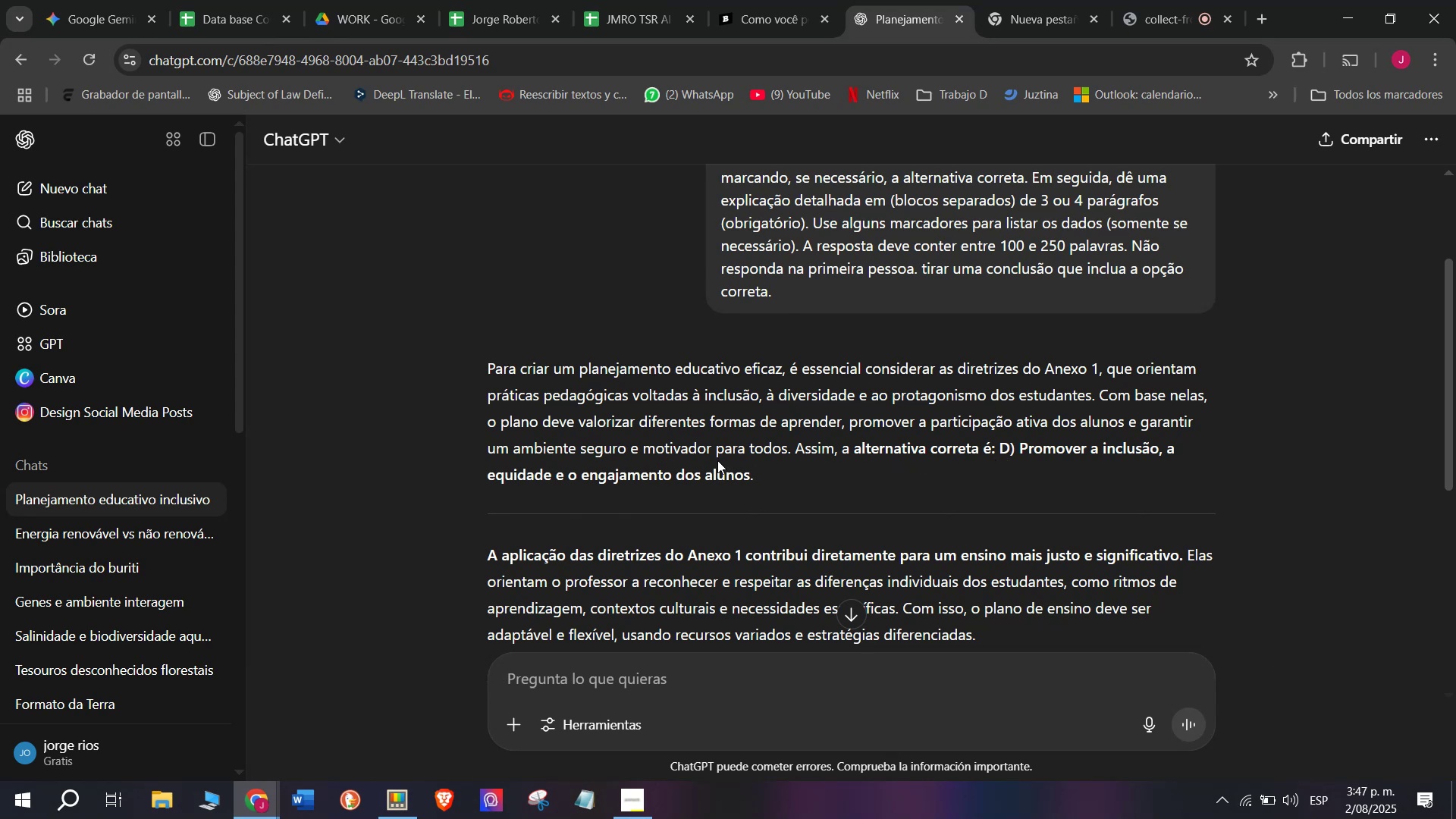 
wait(5.32)
 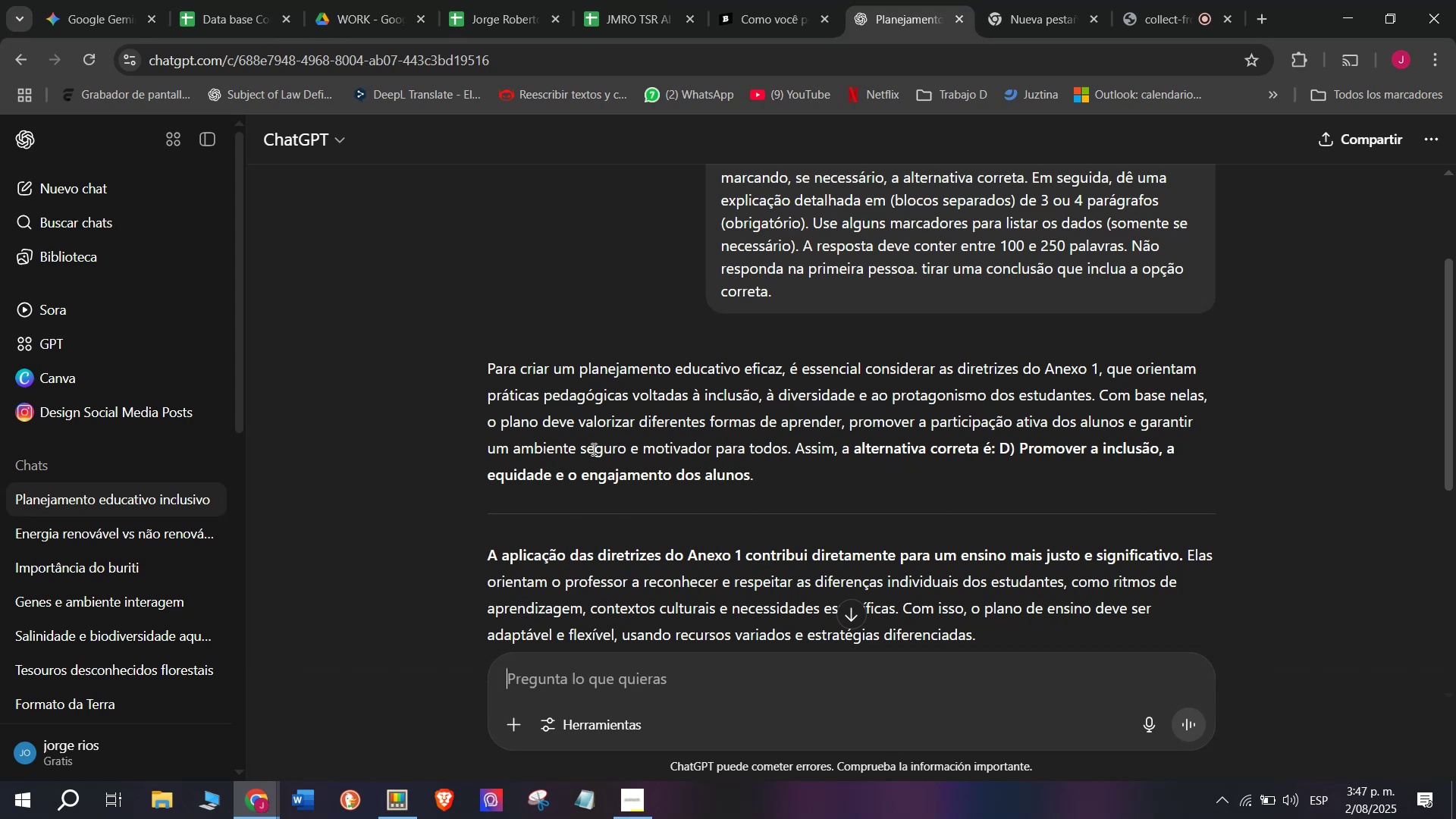 
left_click([789, 443])
 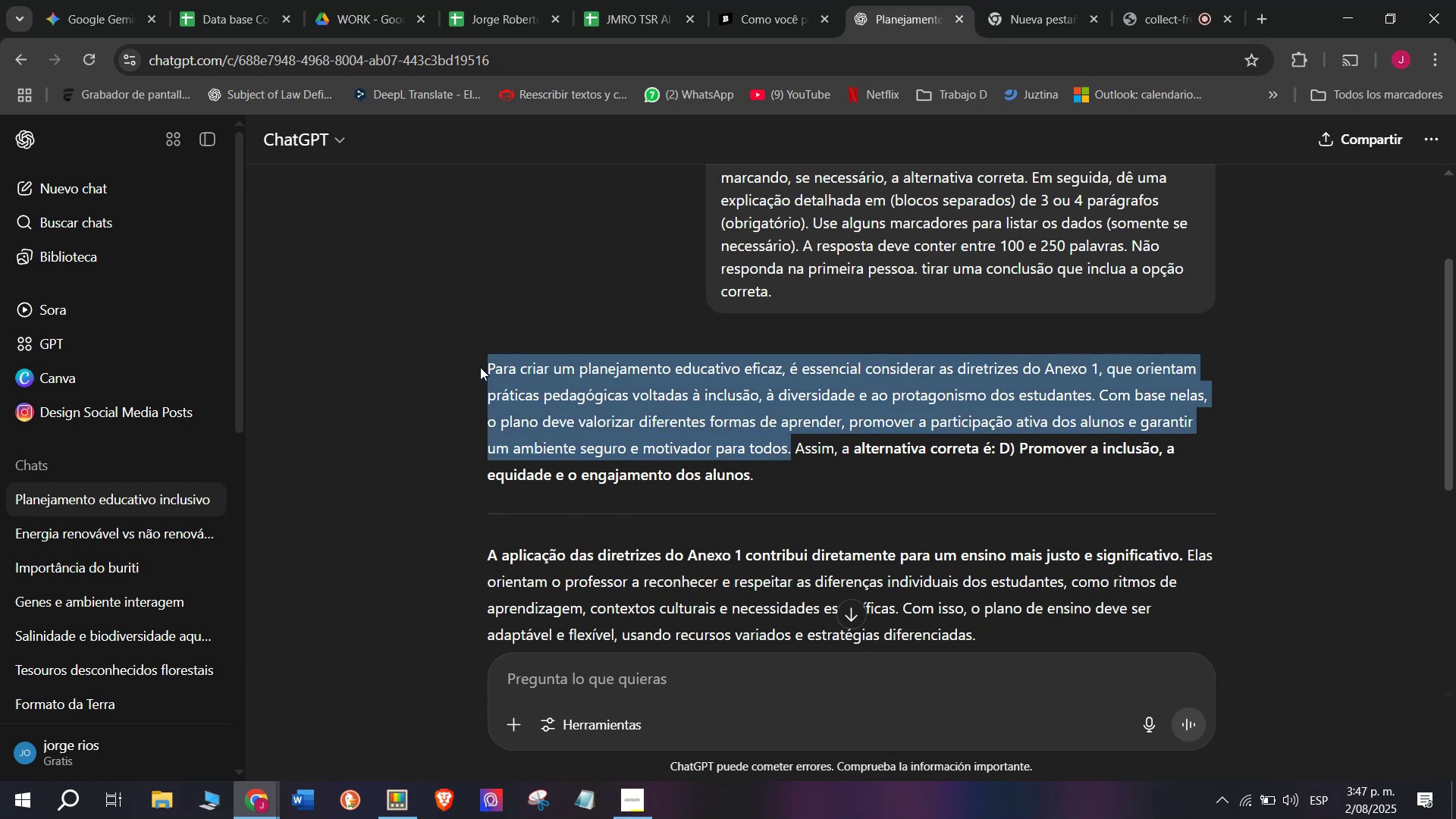 
key(Control+C)
 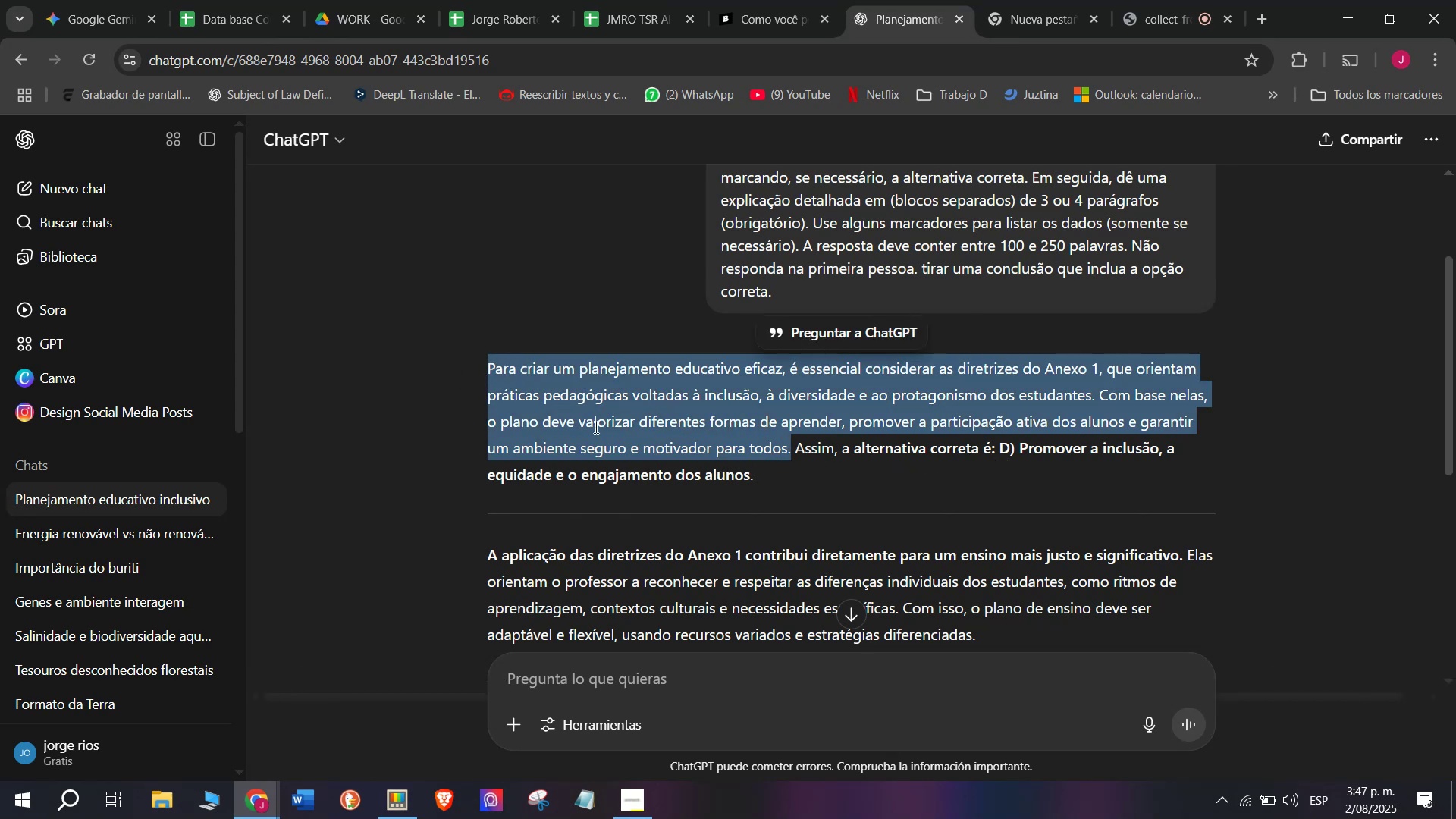 
scroll: coordinate [597, 428], scroll_direction: down, amount: 1.0
 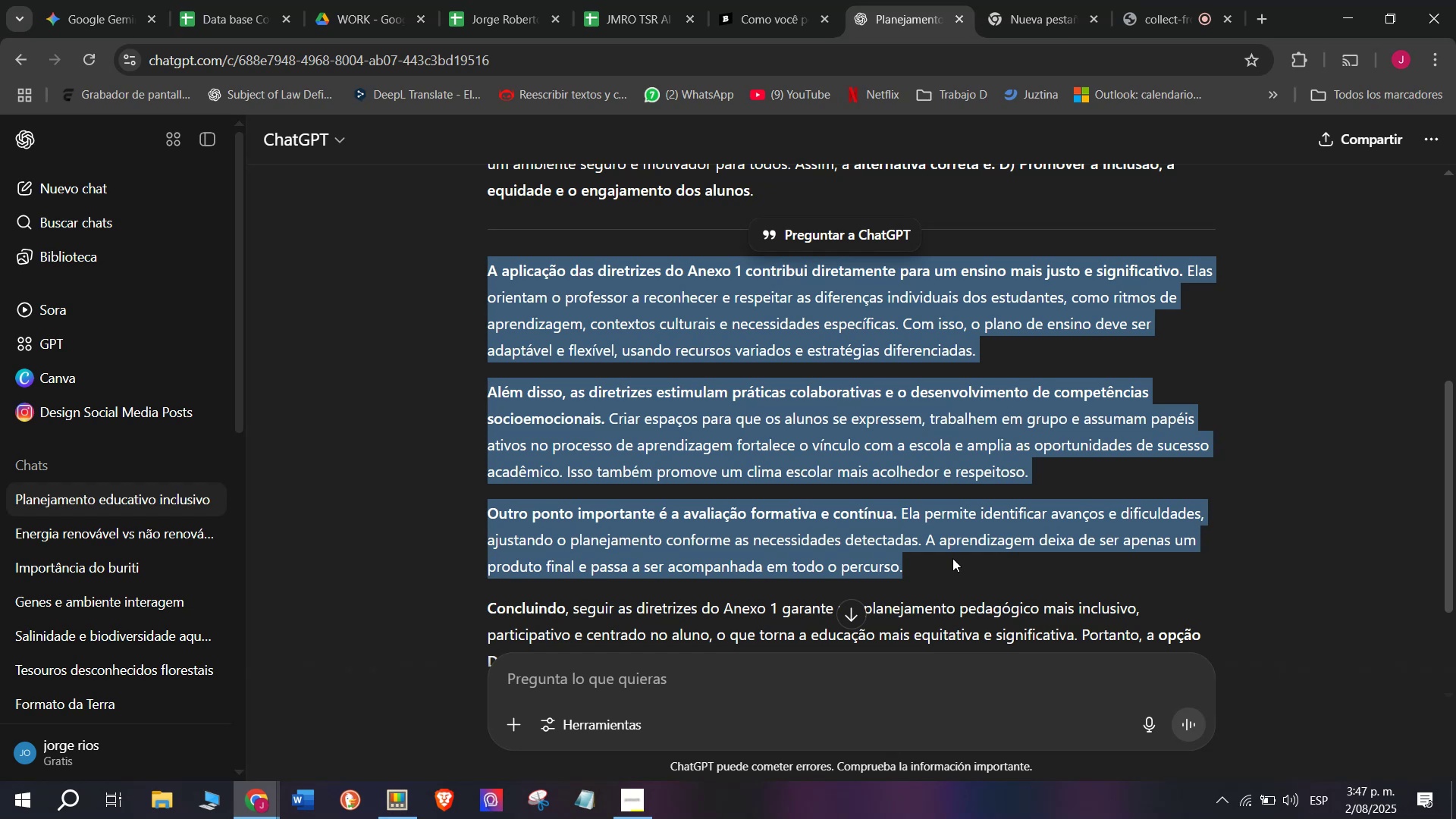 
key(Control+C)
 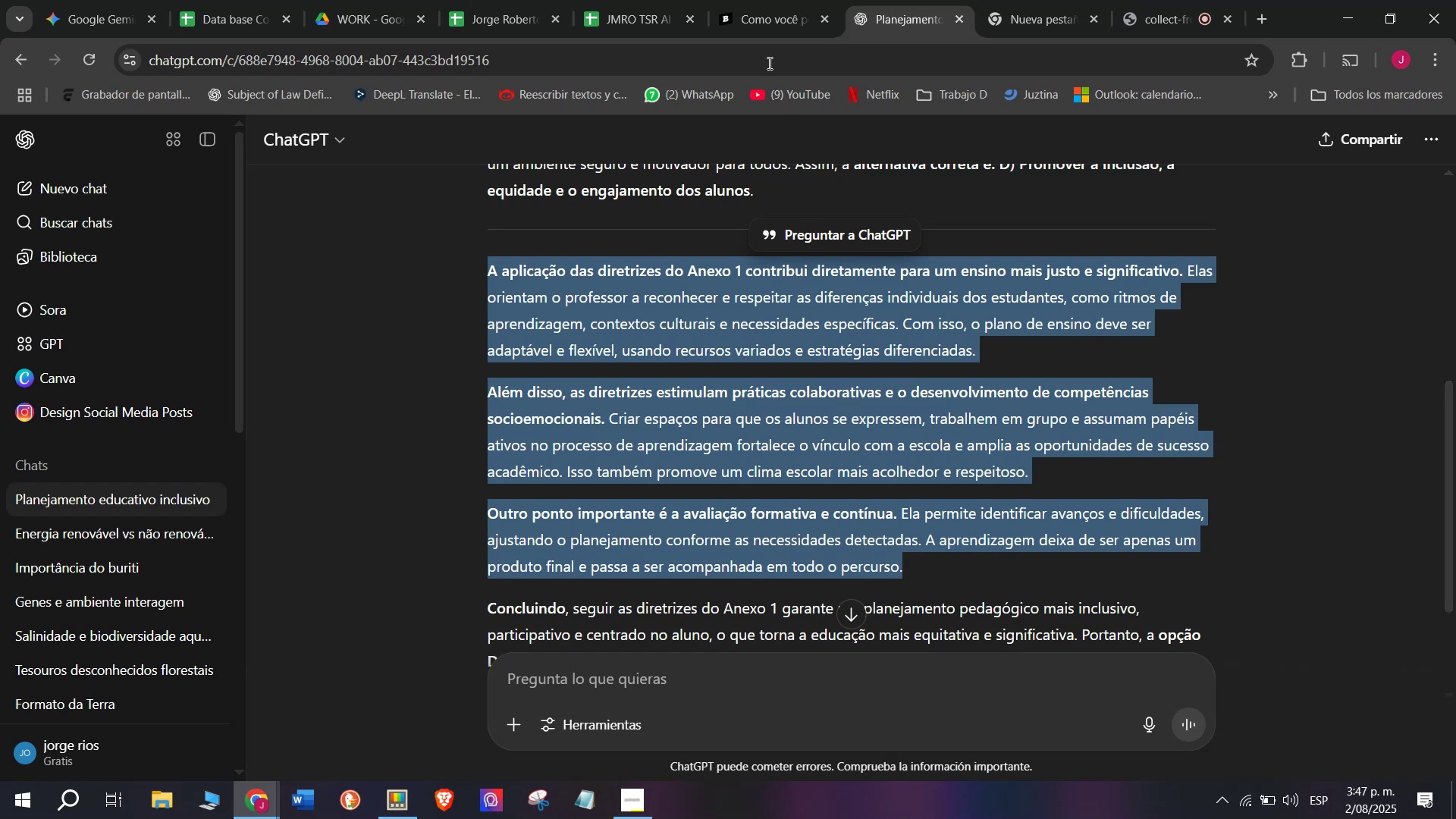 
left_click([772, 0])
 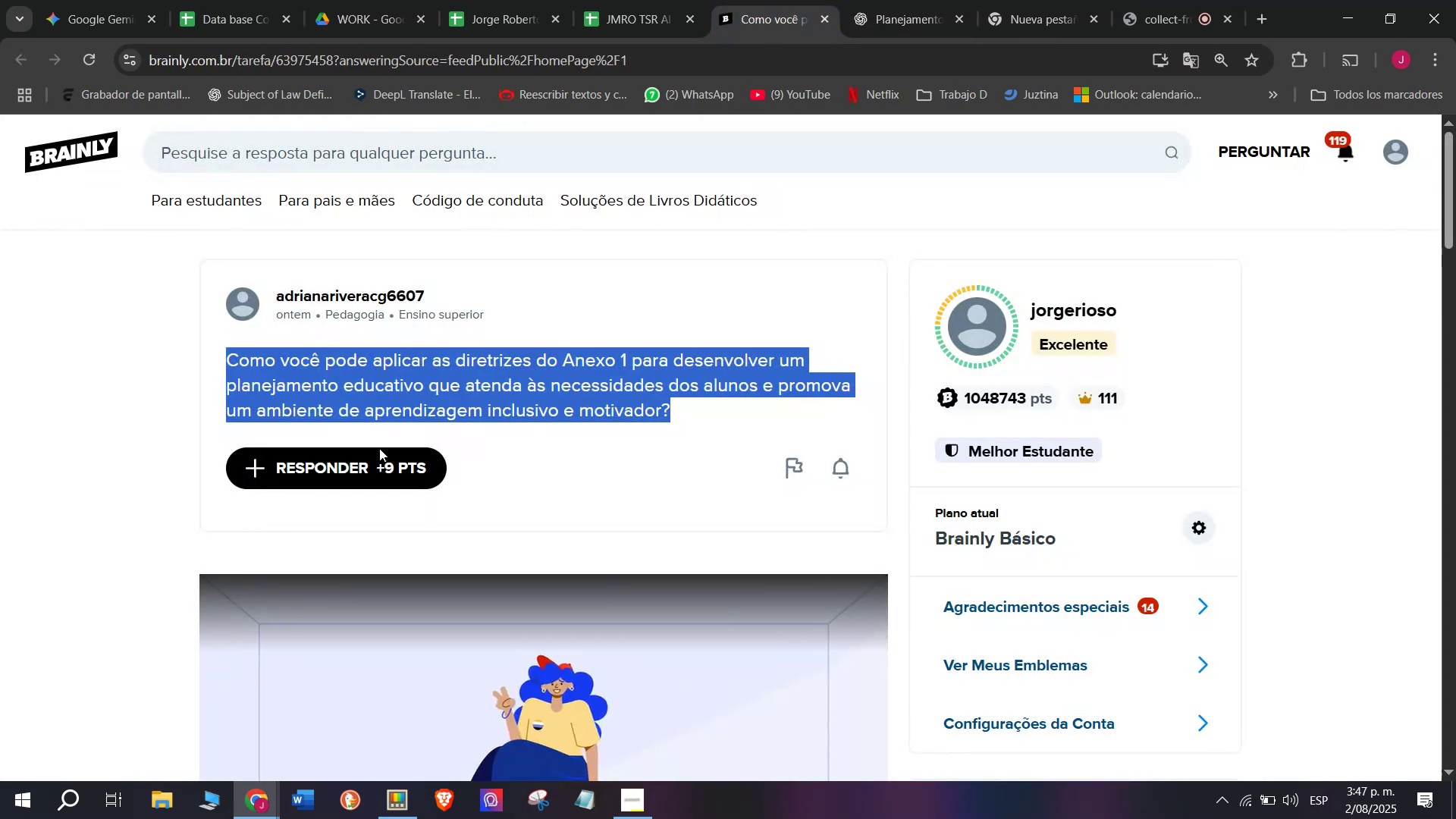 
left_click([364, 469])
 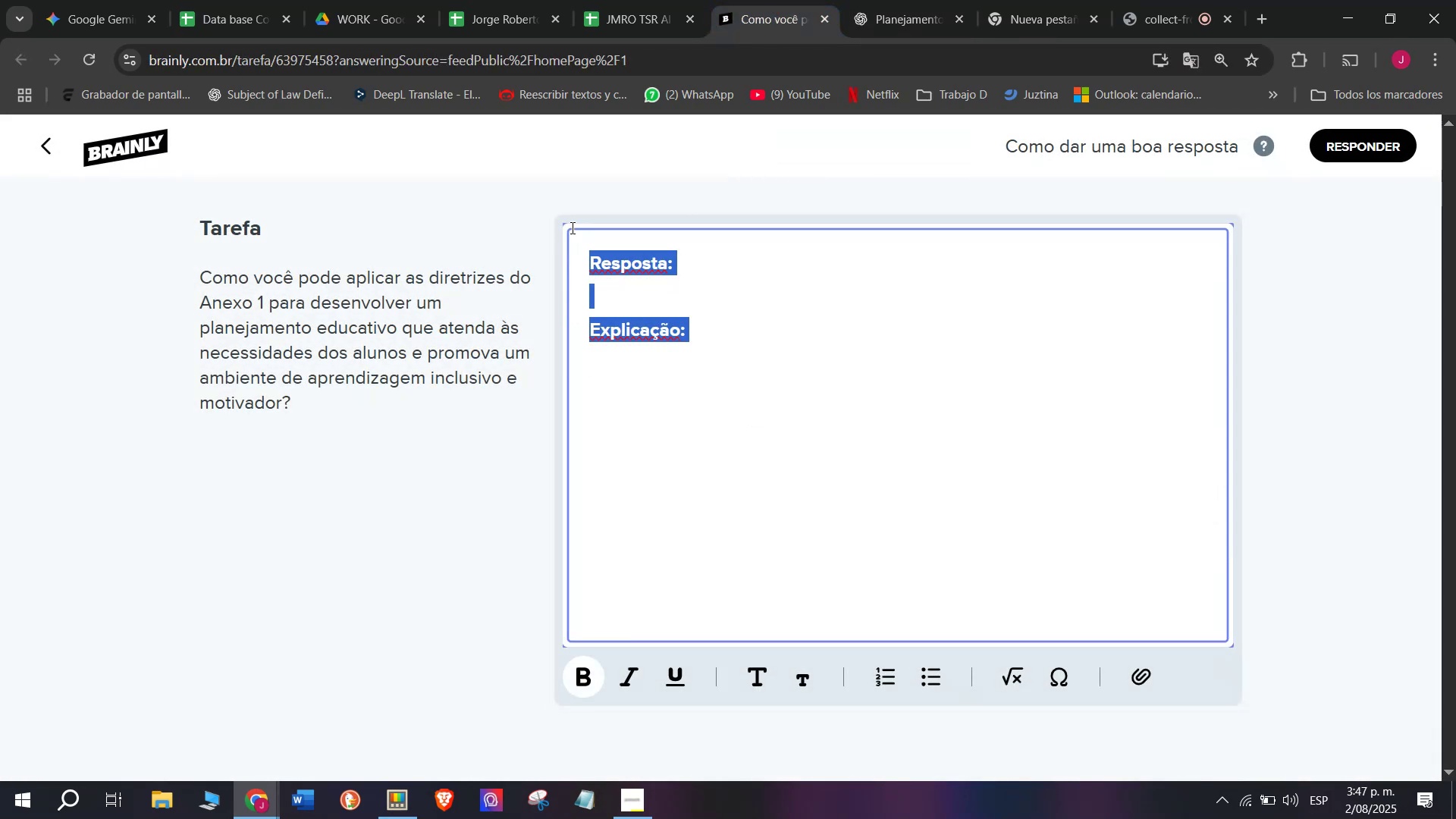 
key(Meta+MetaLeft)
 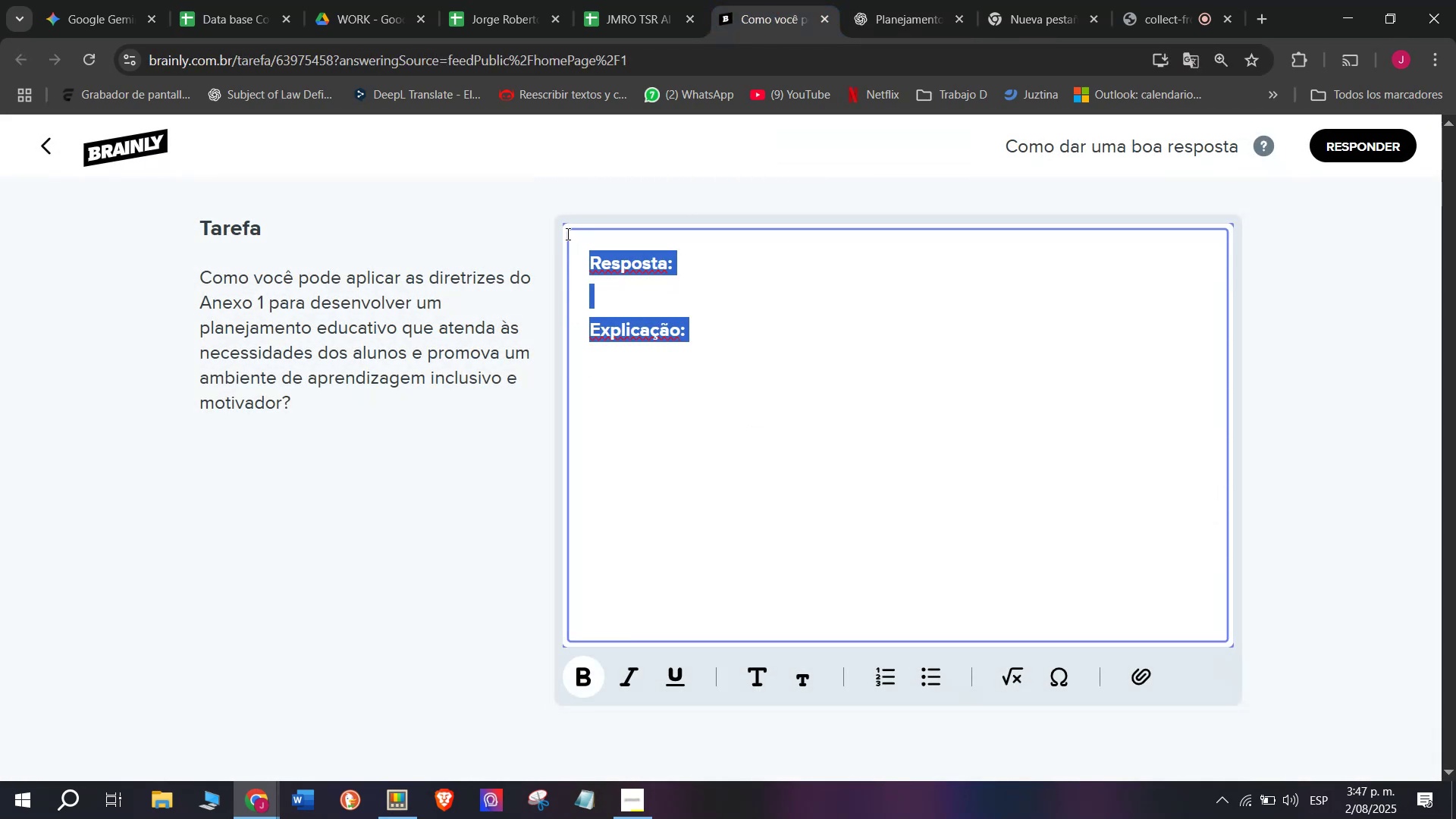 
key(Meta+V)
 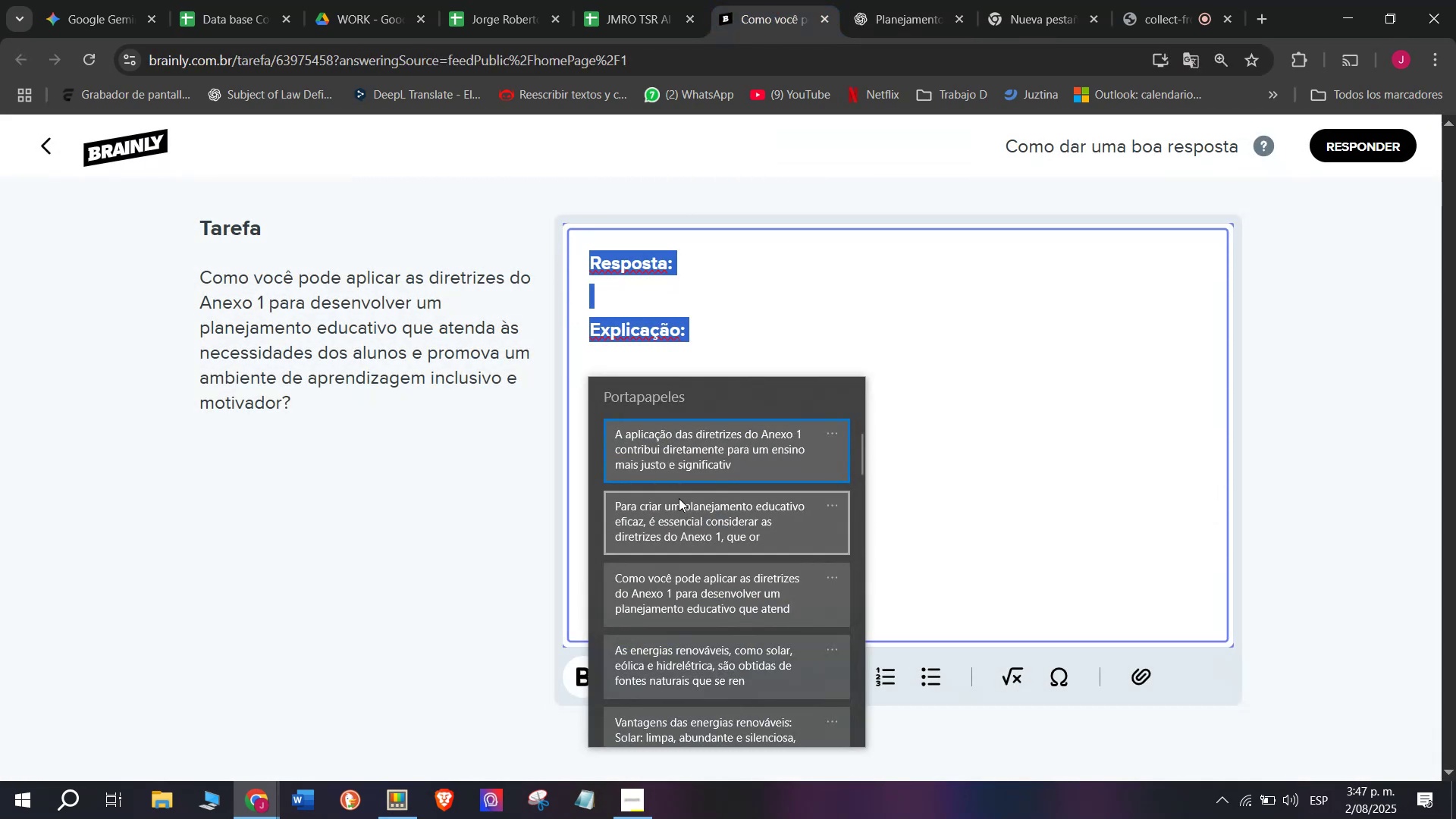 
left_click([679, 503])
 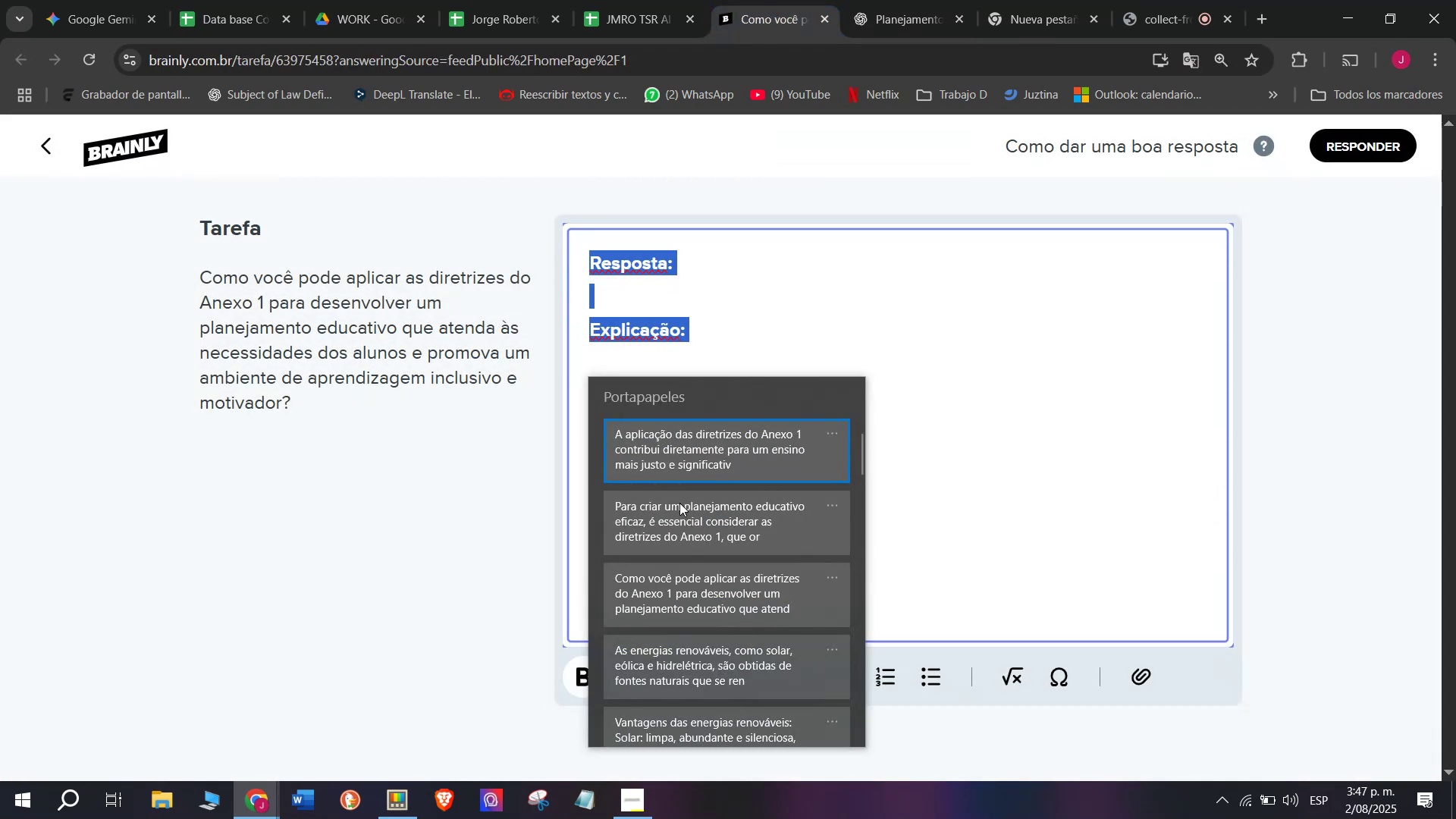 
key(Control+ControlLeft)
 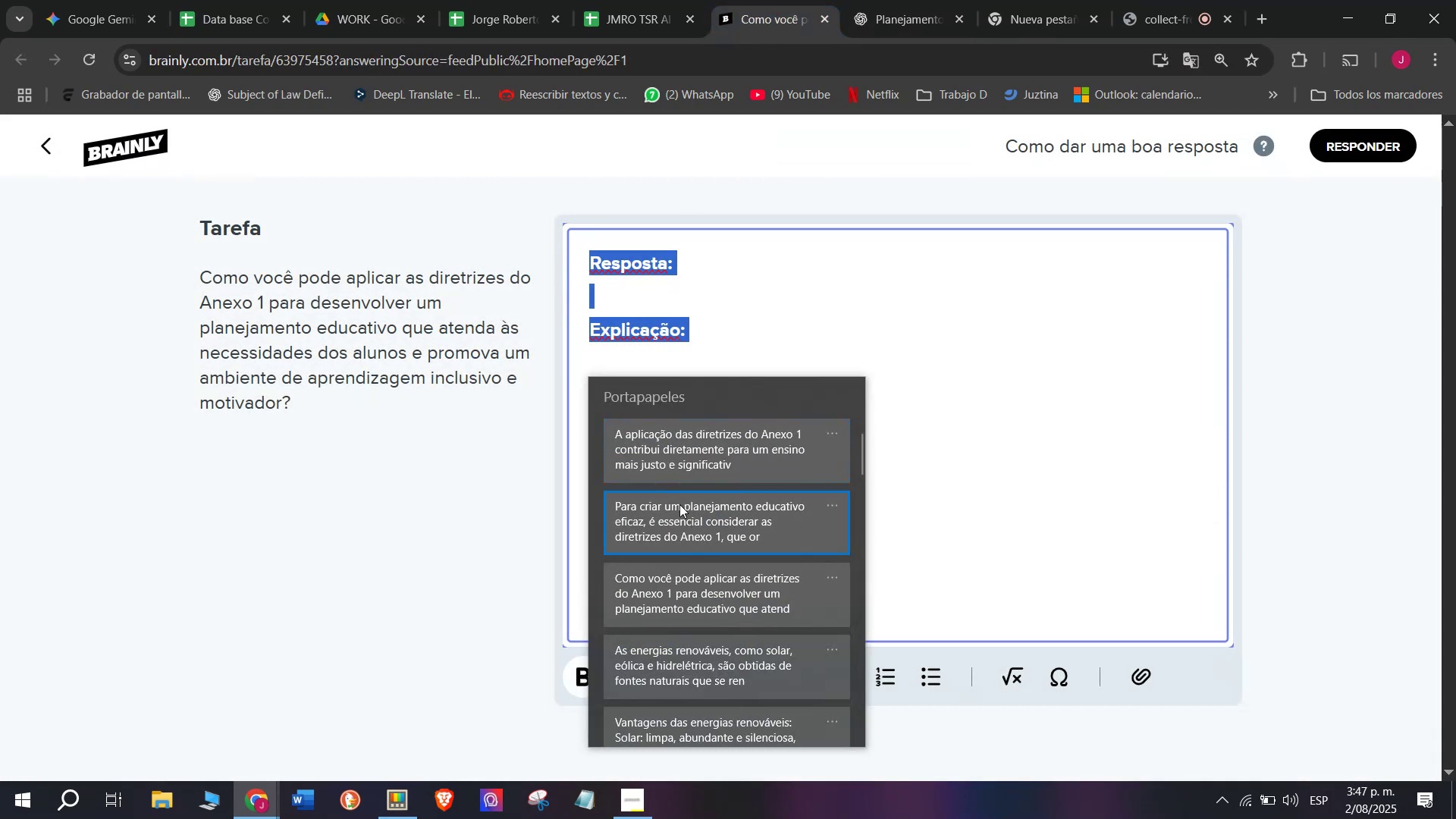 
key(Control+V)
 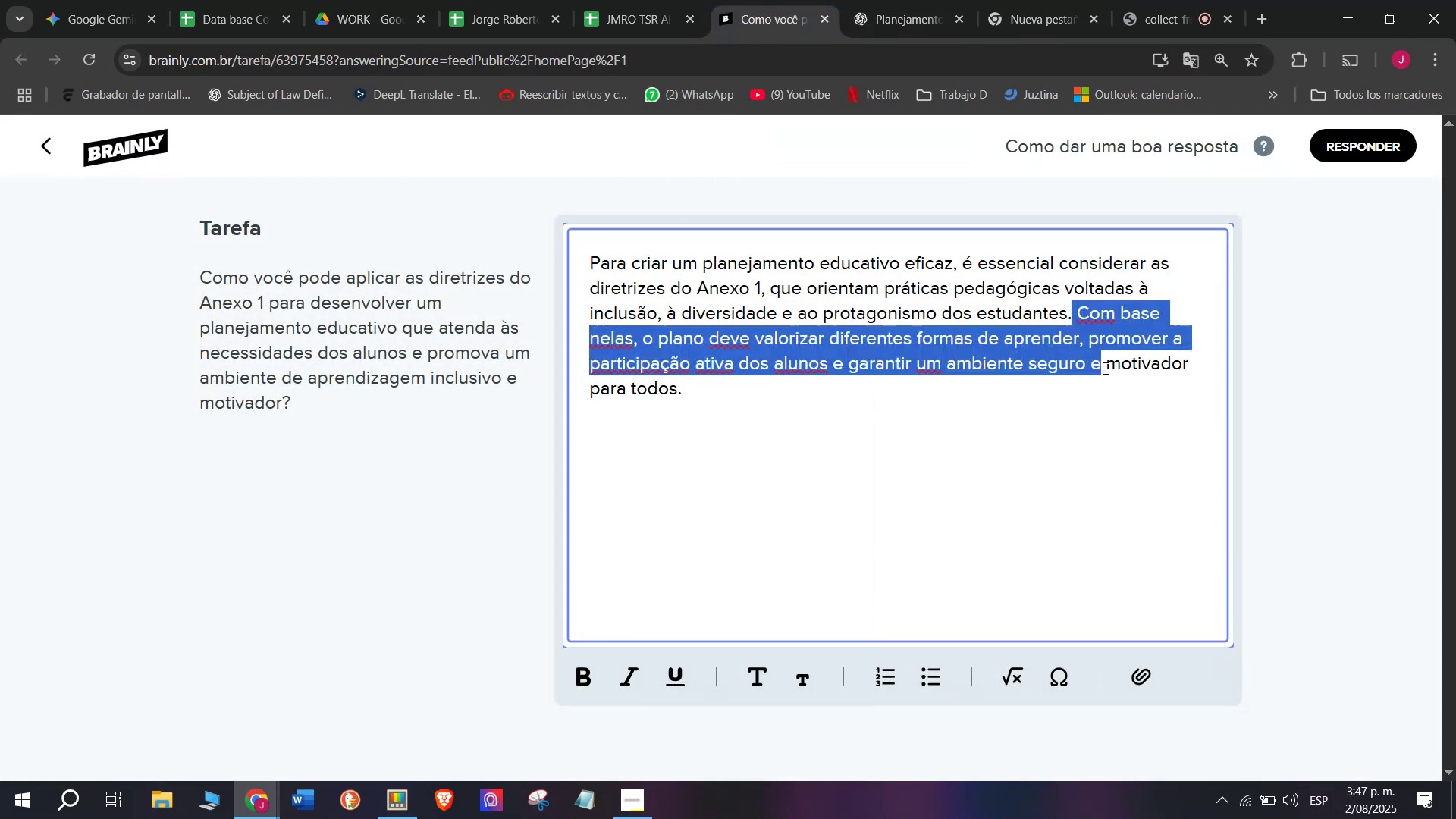 
key(Backspace)
 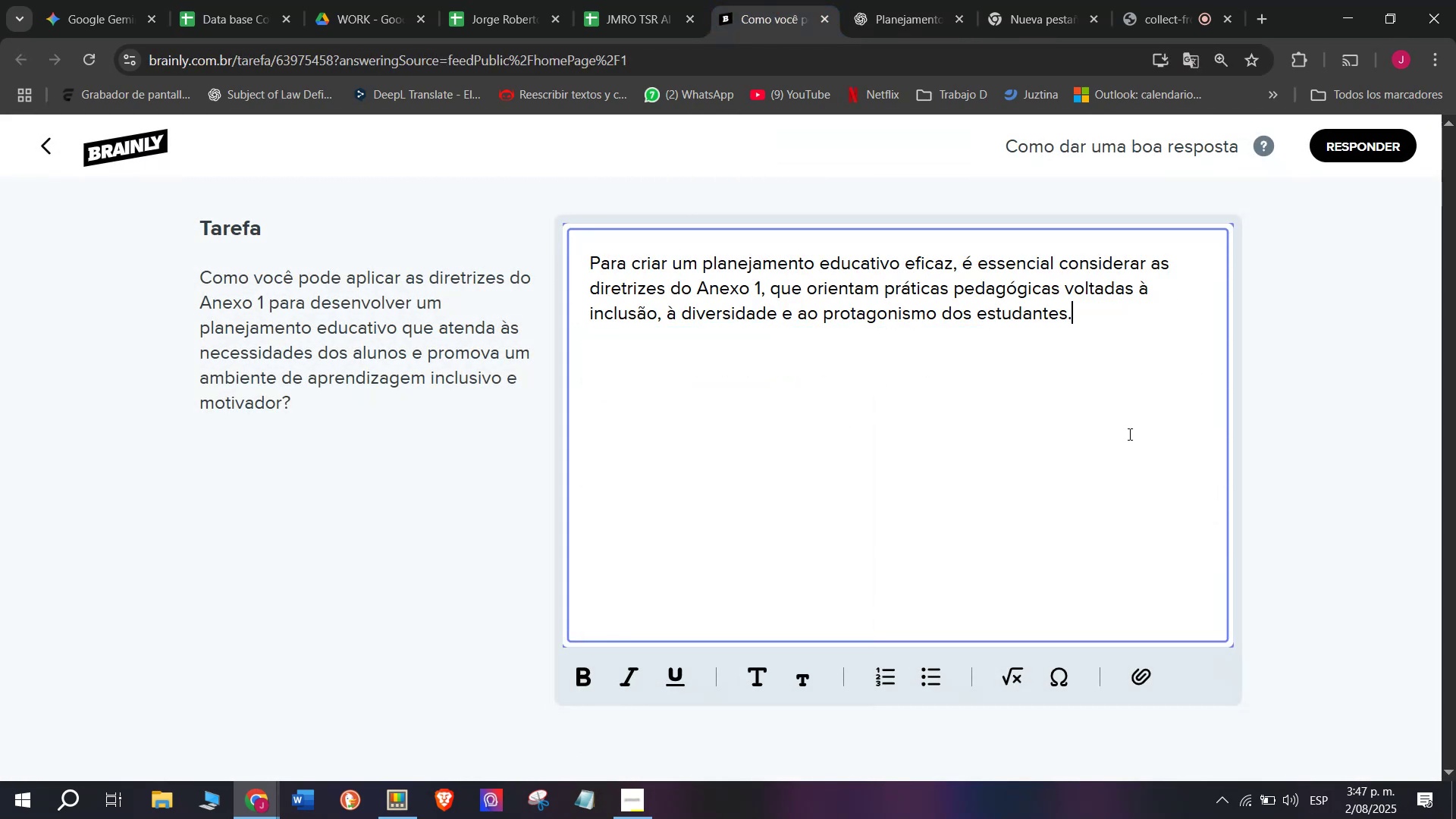 
key(Enter)
 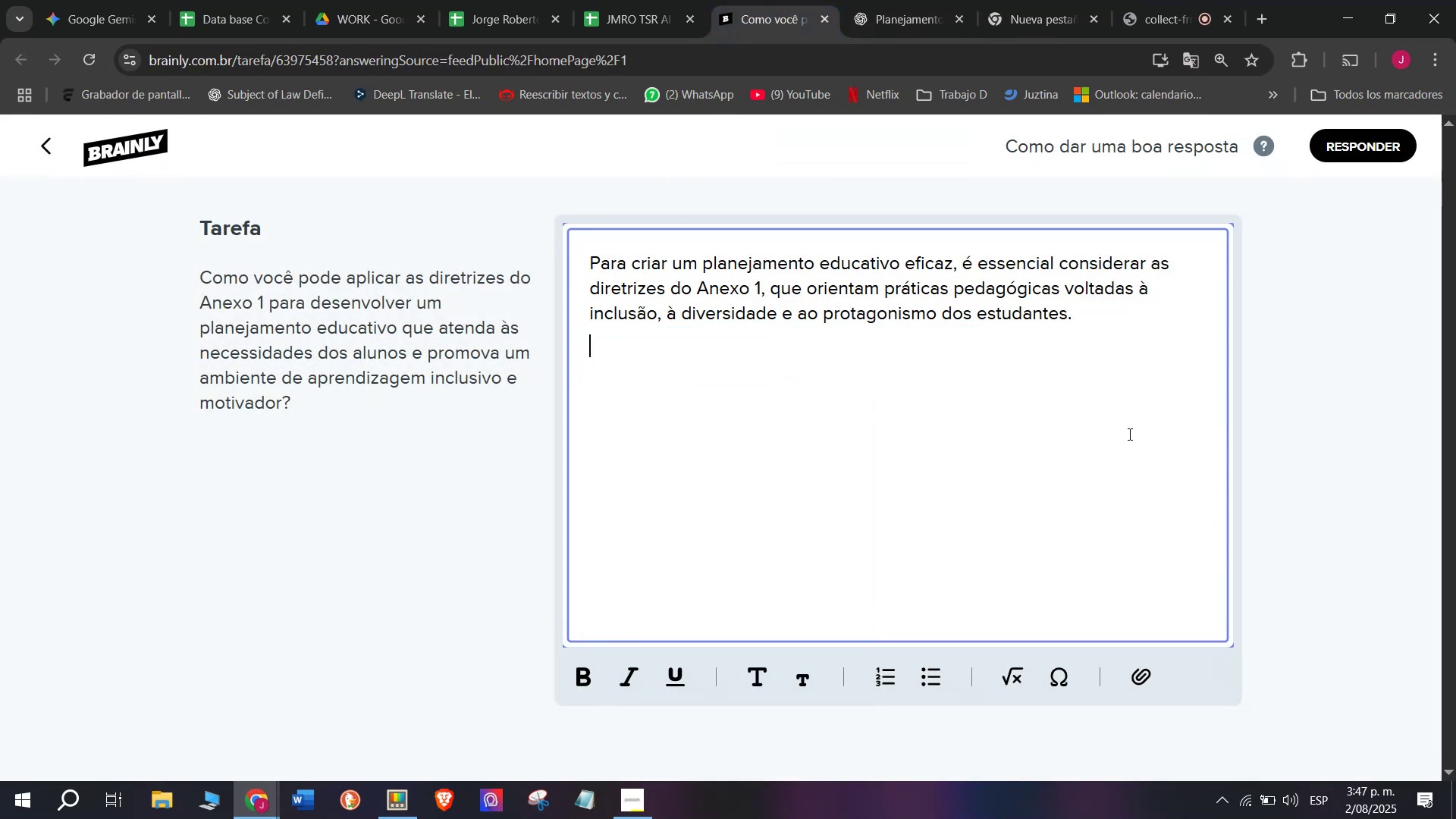 
key(Enter)
 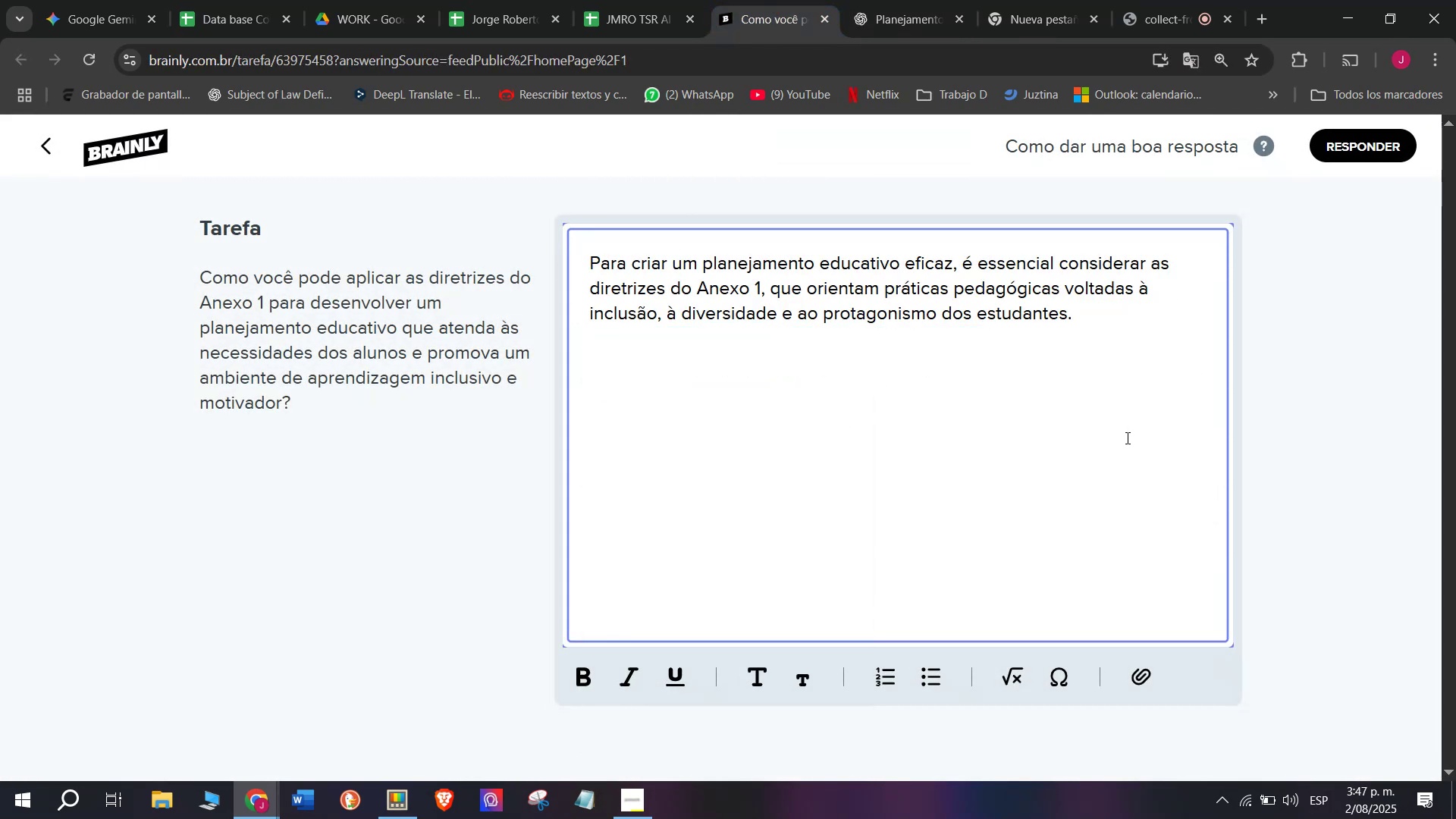 
key(Meta+V)
 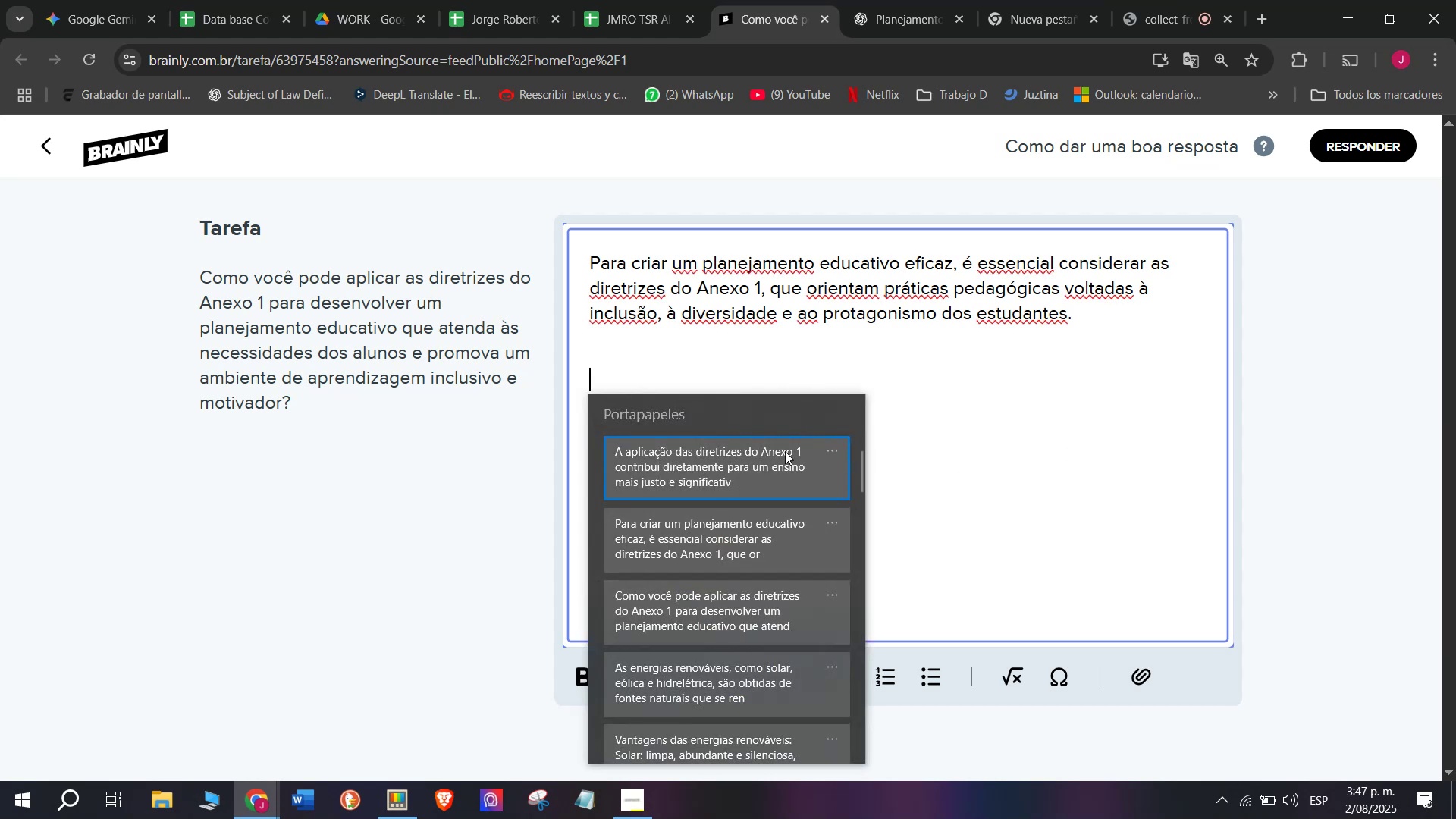 
left_click([752, 451])
 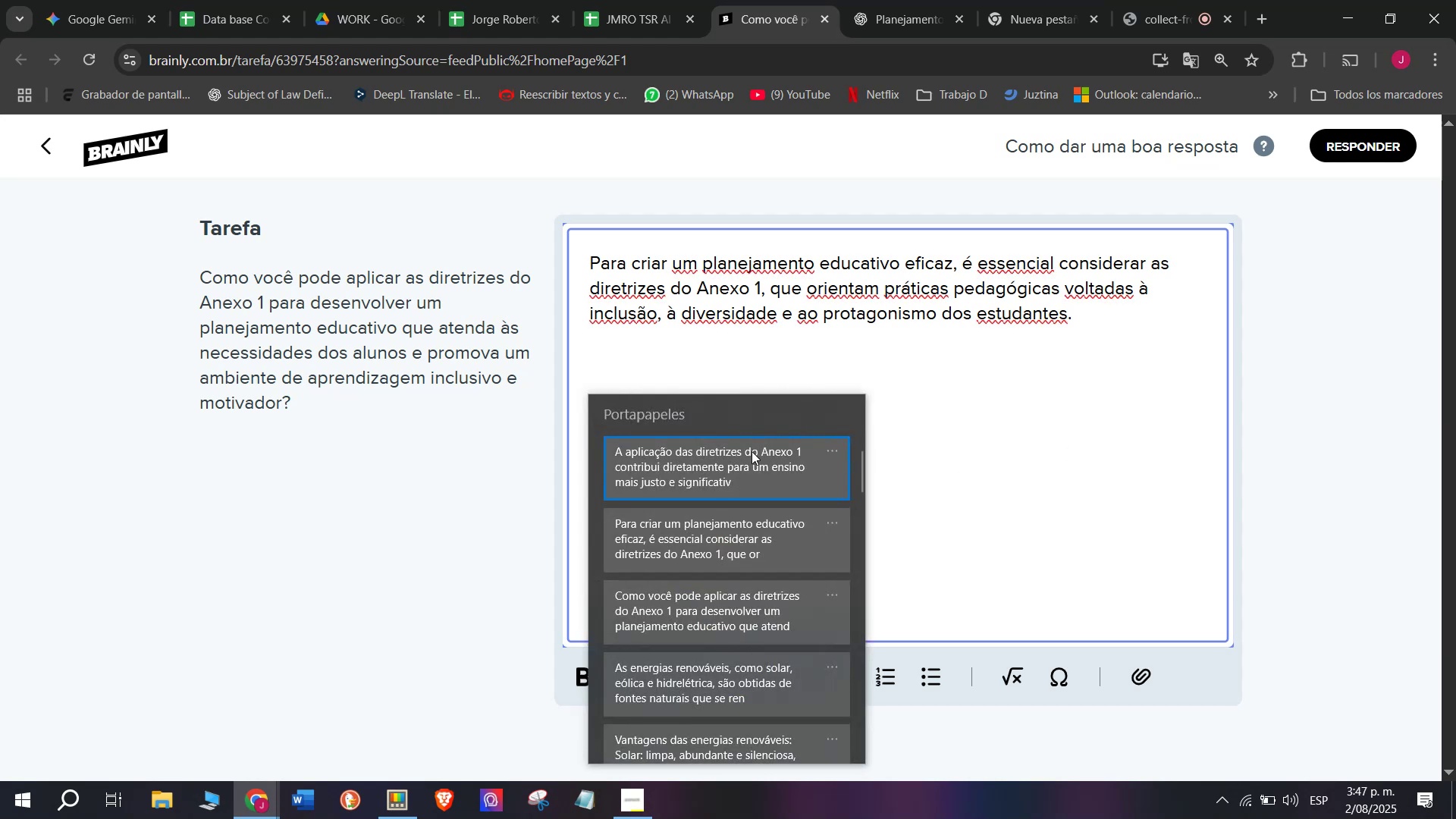 
key(Control+ControlLeft)
 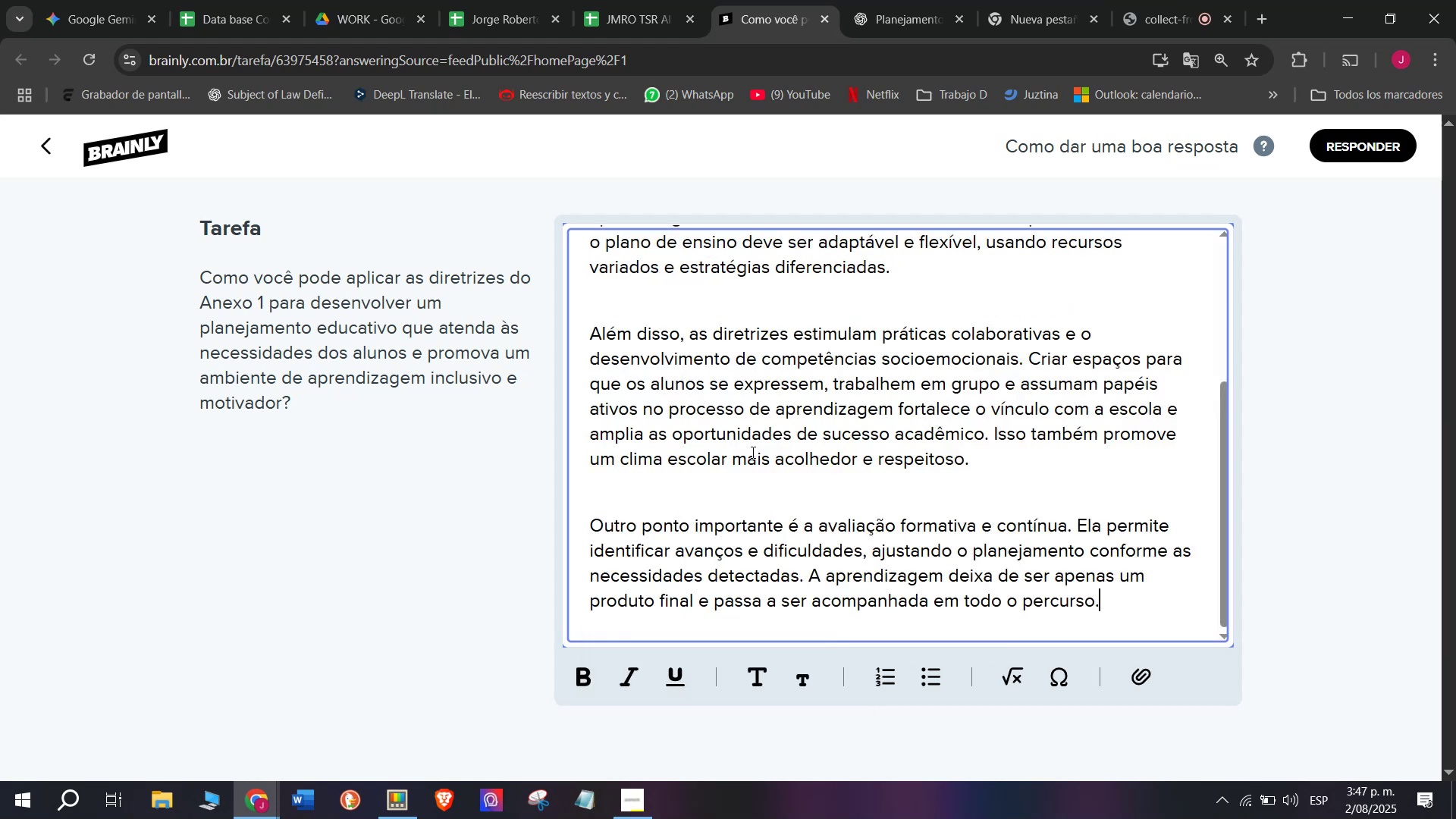 
key(Control+V)
 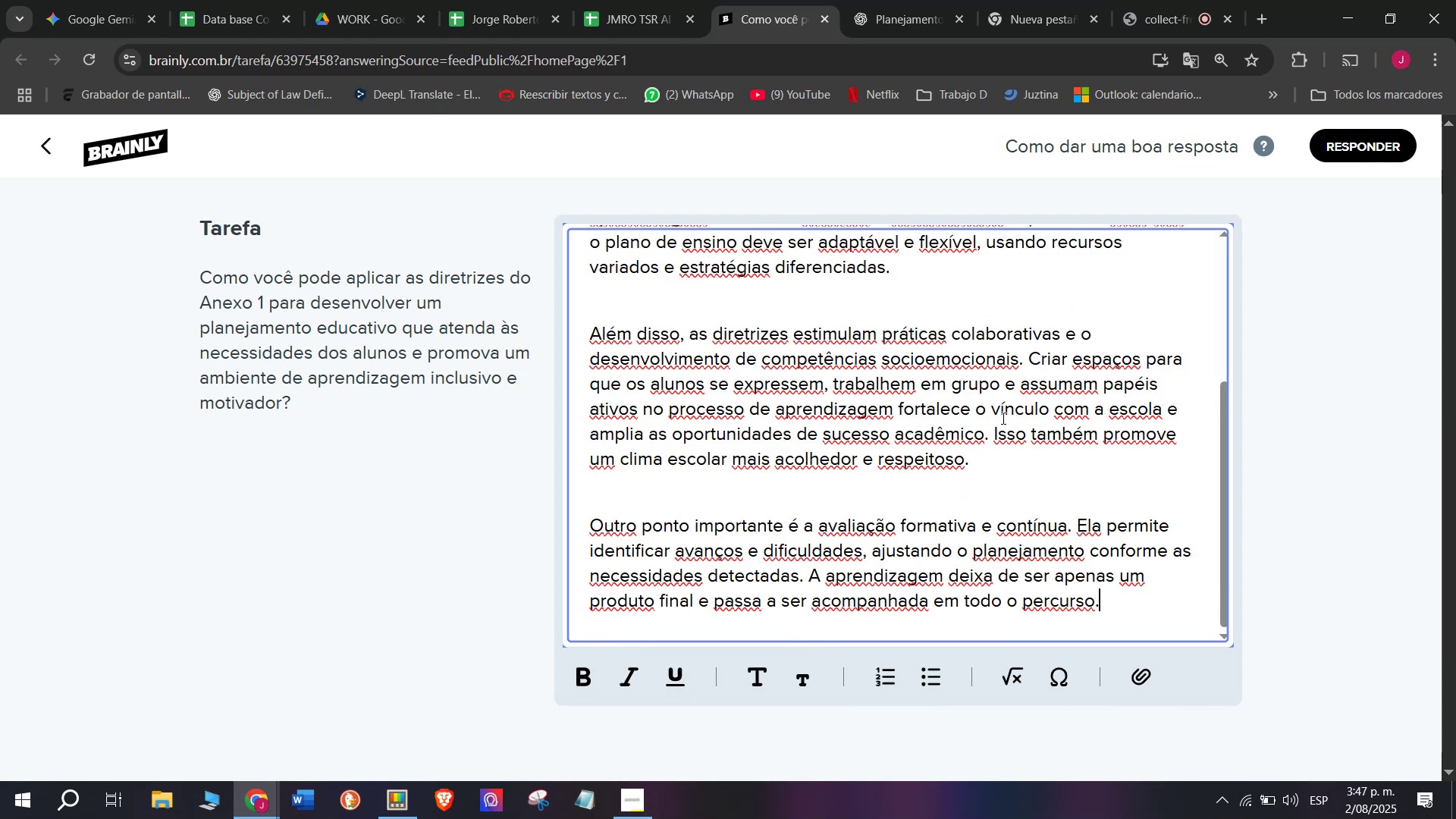 
wait(7.44)
 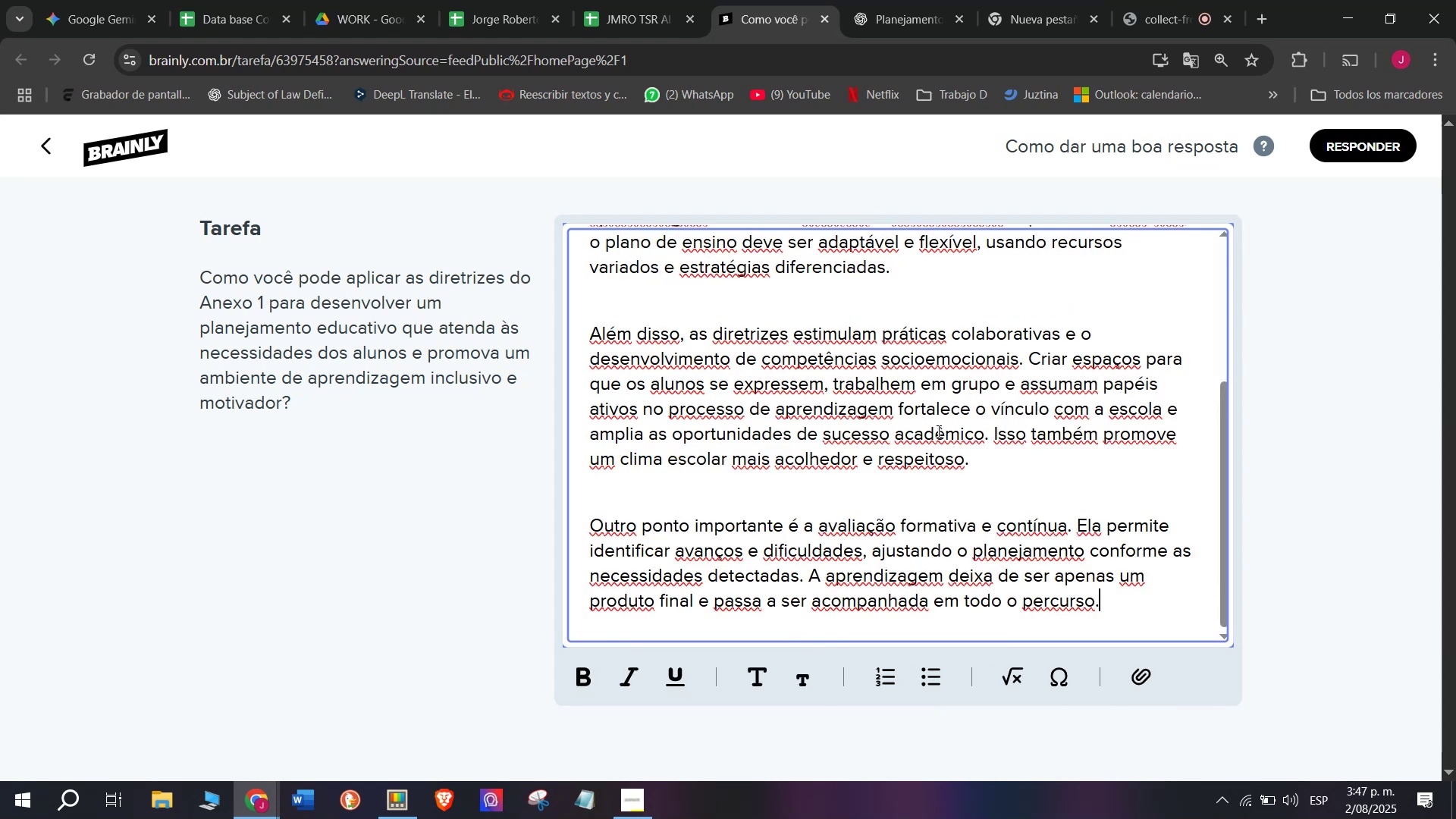 
key(Backspace)
 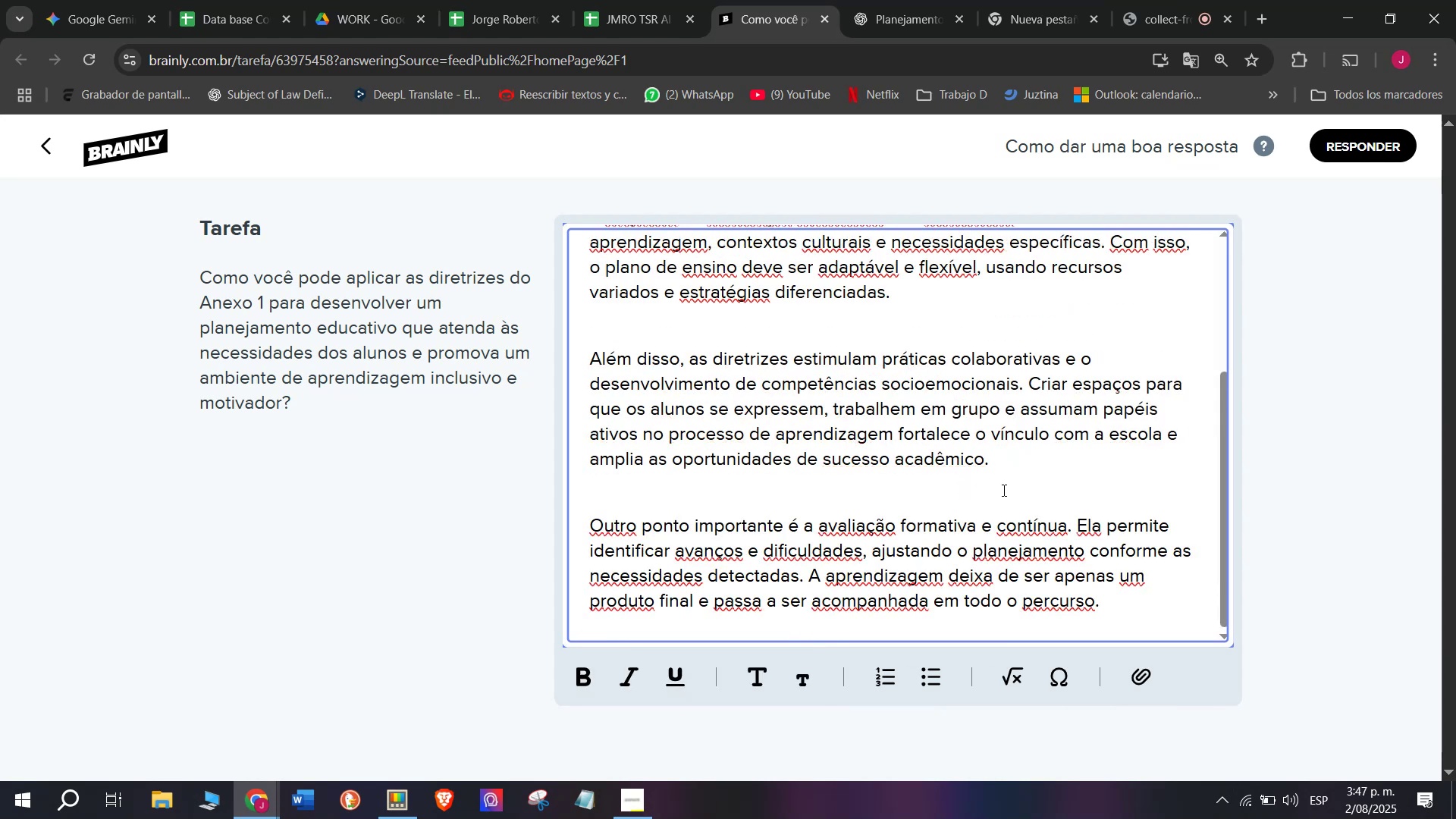 
scroll: coordinate [967, 523], scroll_direction: up, amount: 3.0
 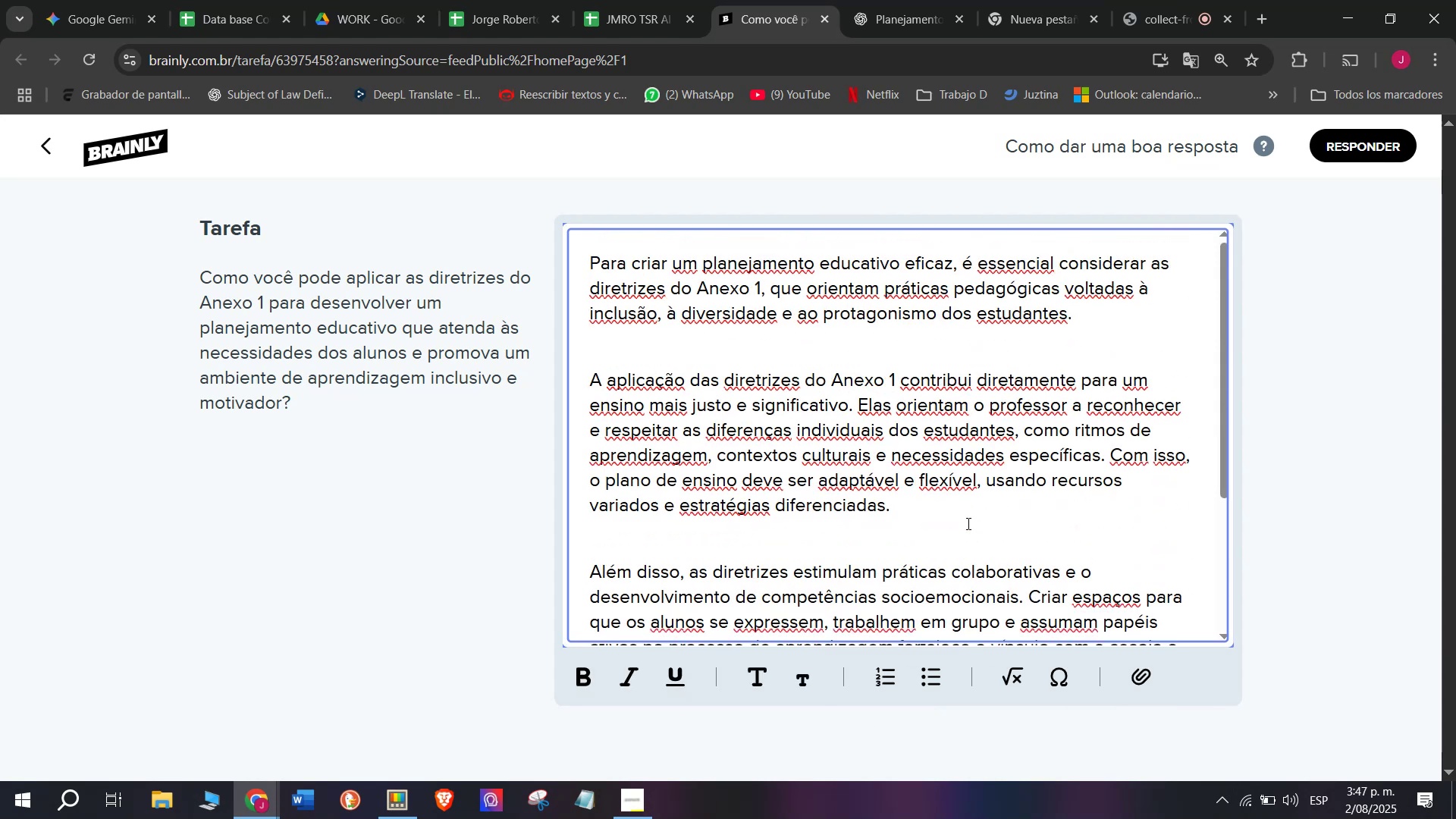 
scroll: coordinate [956, 514], scroll_direction: down, amount: 4.0
 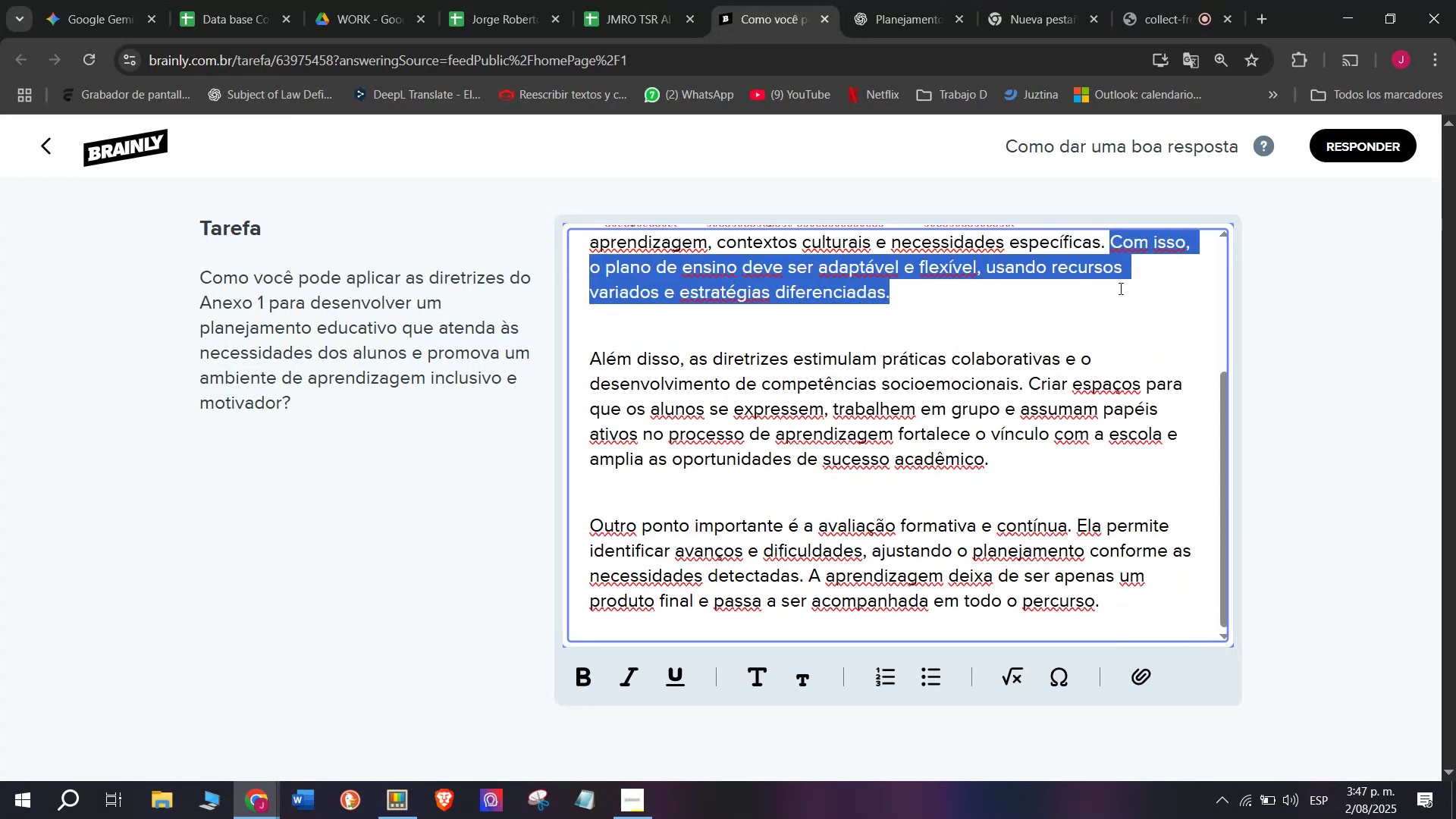 
key(Backspace)
 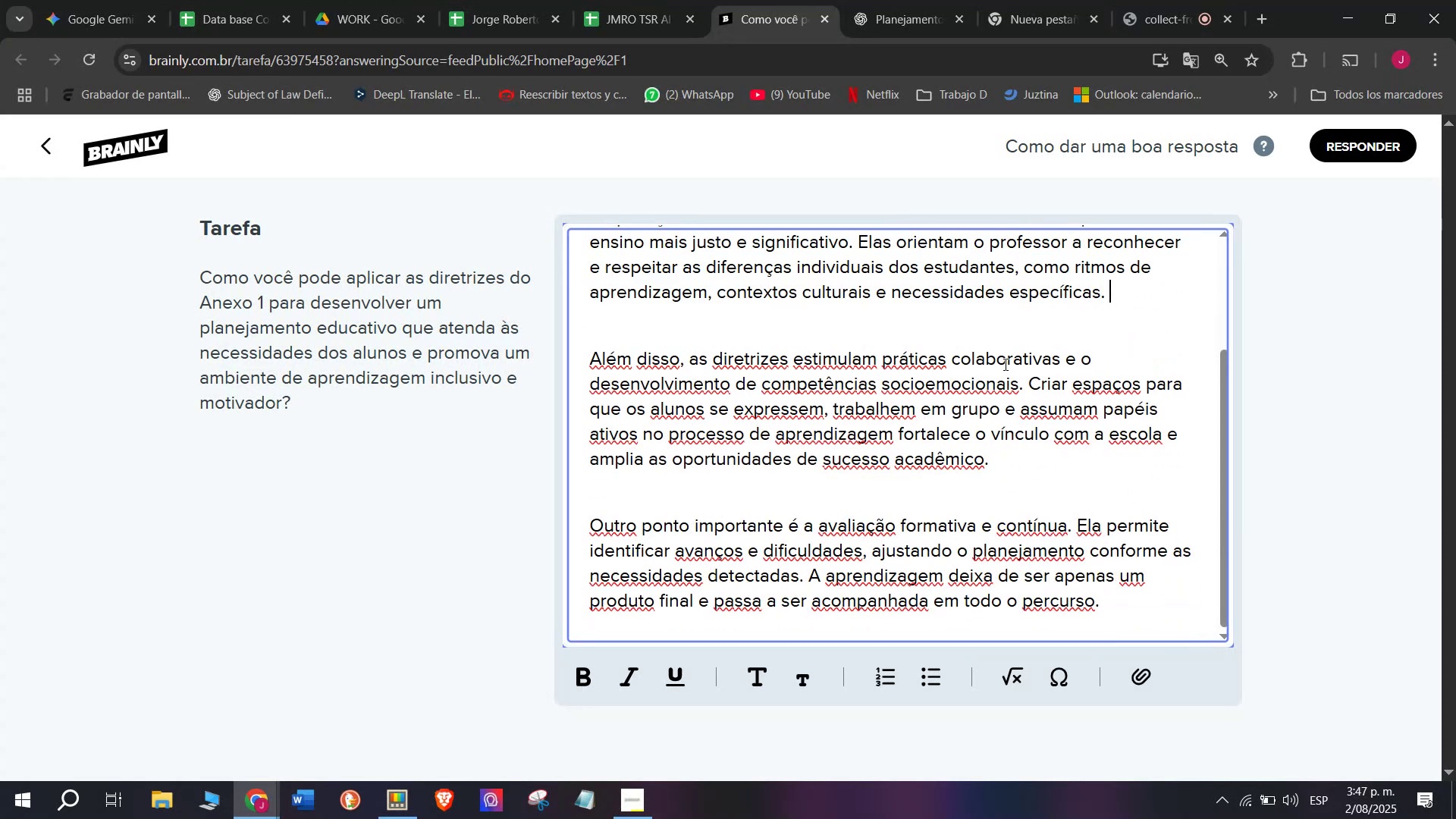 
scroll: coordinate [886, 413], scroll_direction: down, amount: 4.0
 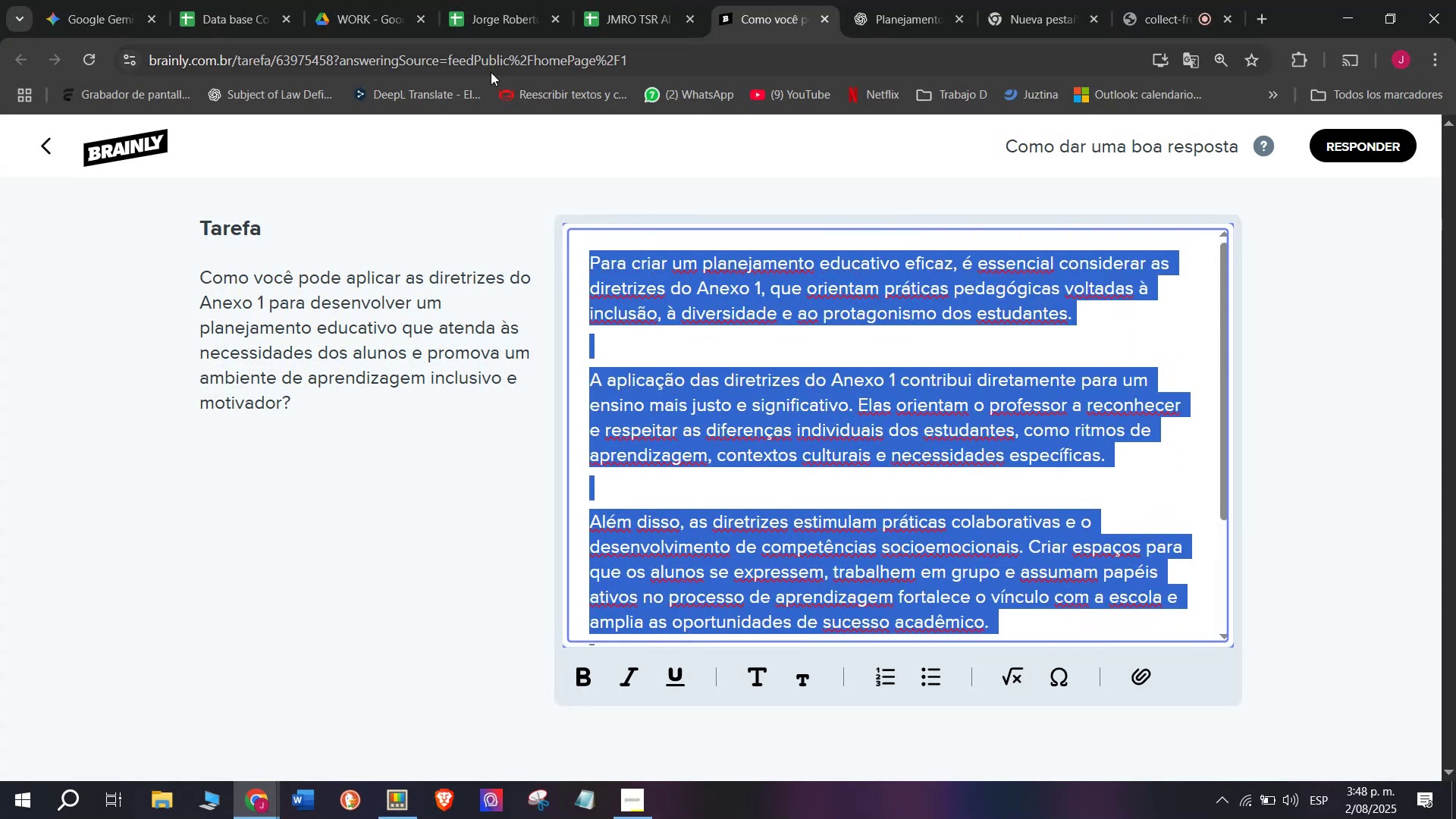 
key(Control+C)
 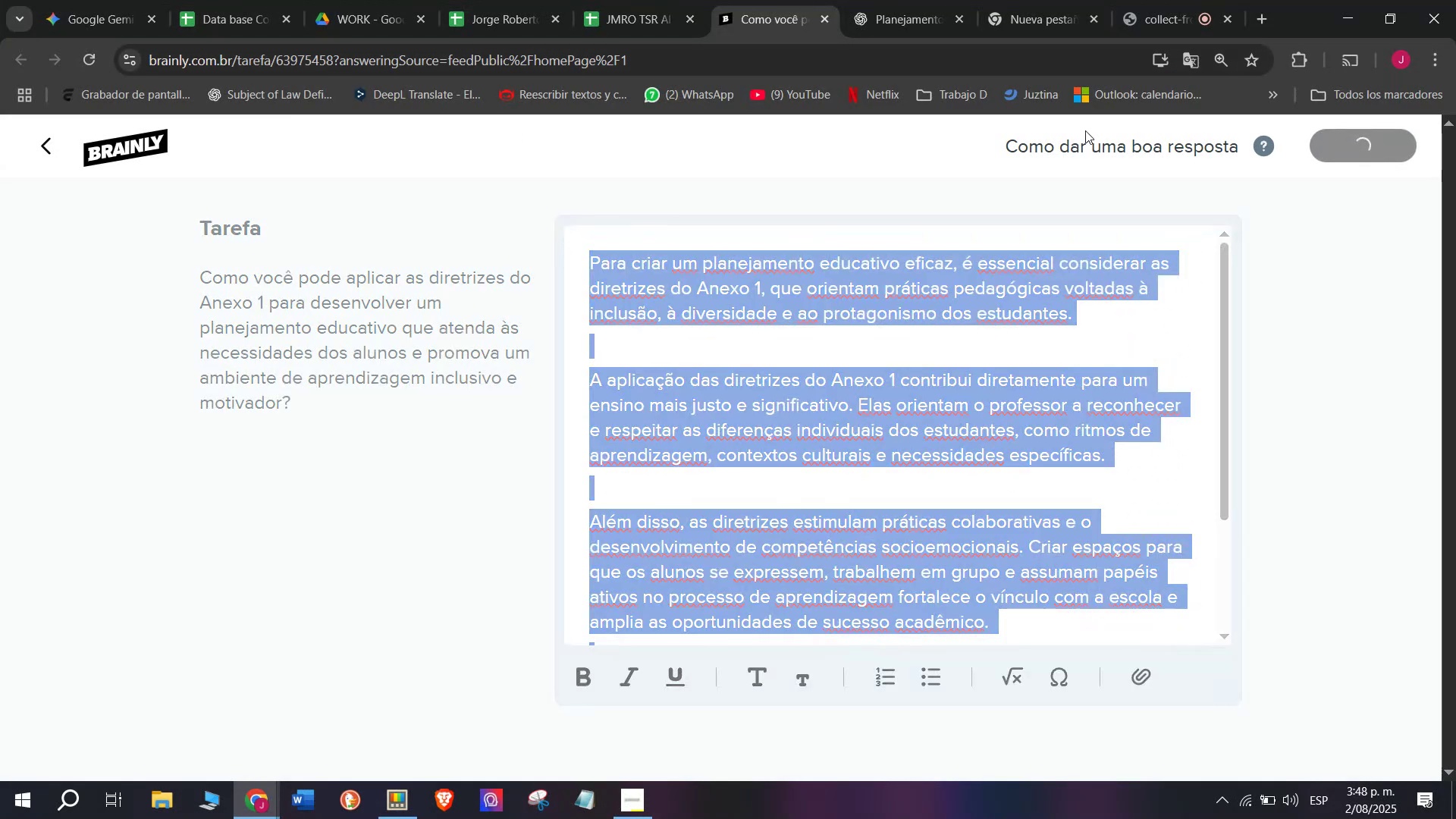 
left_click([627, 0])
 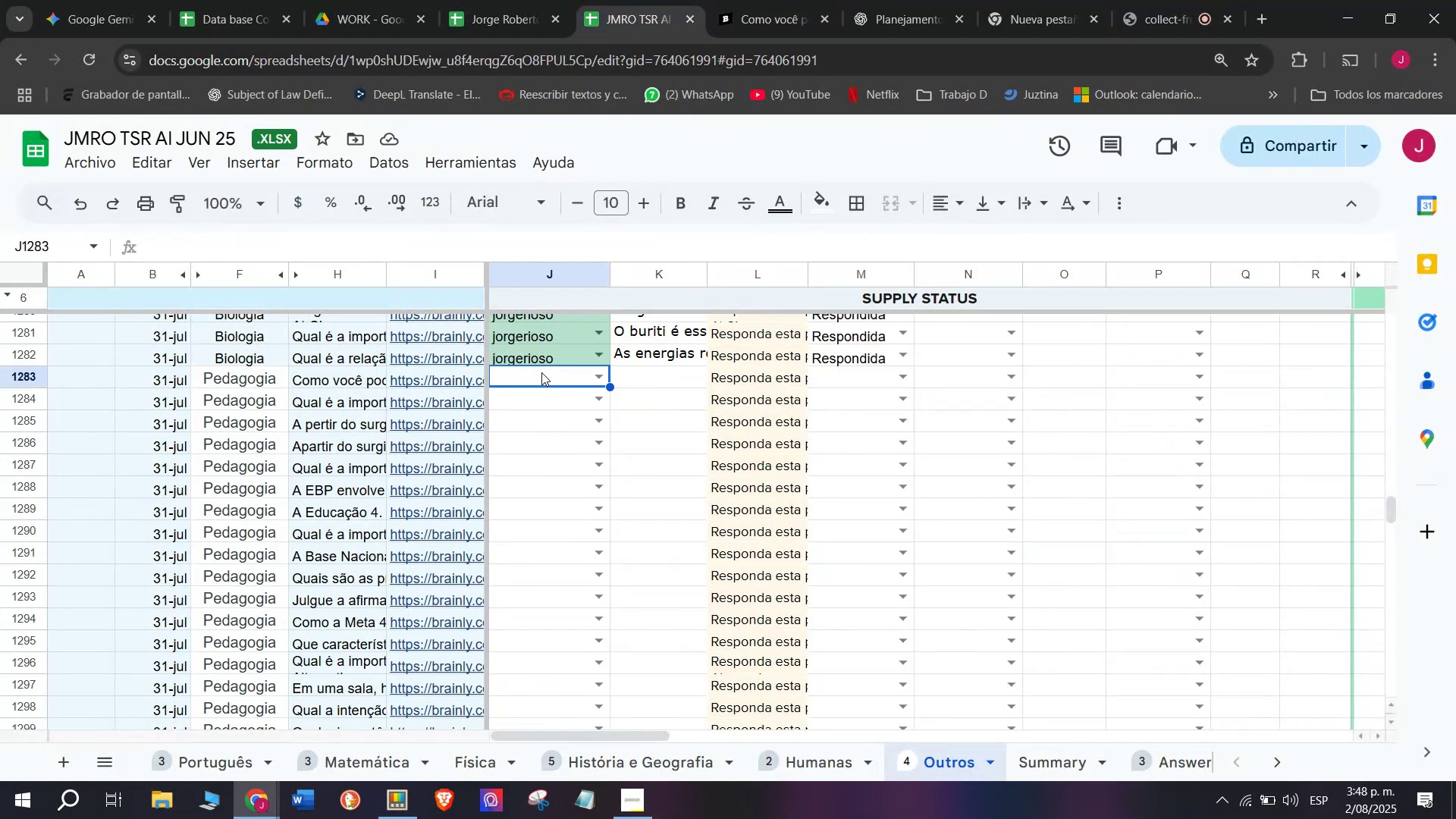 
key(J)
 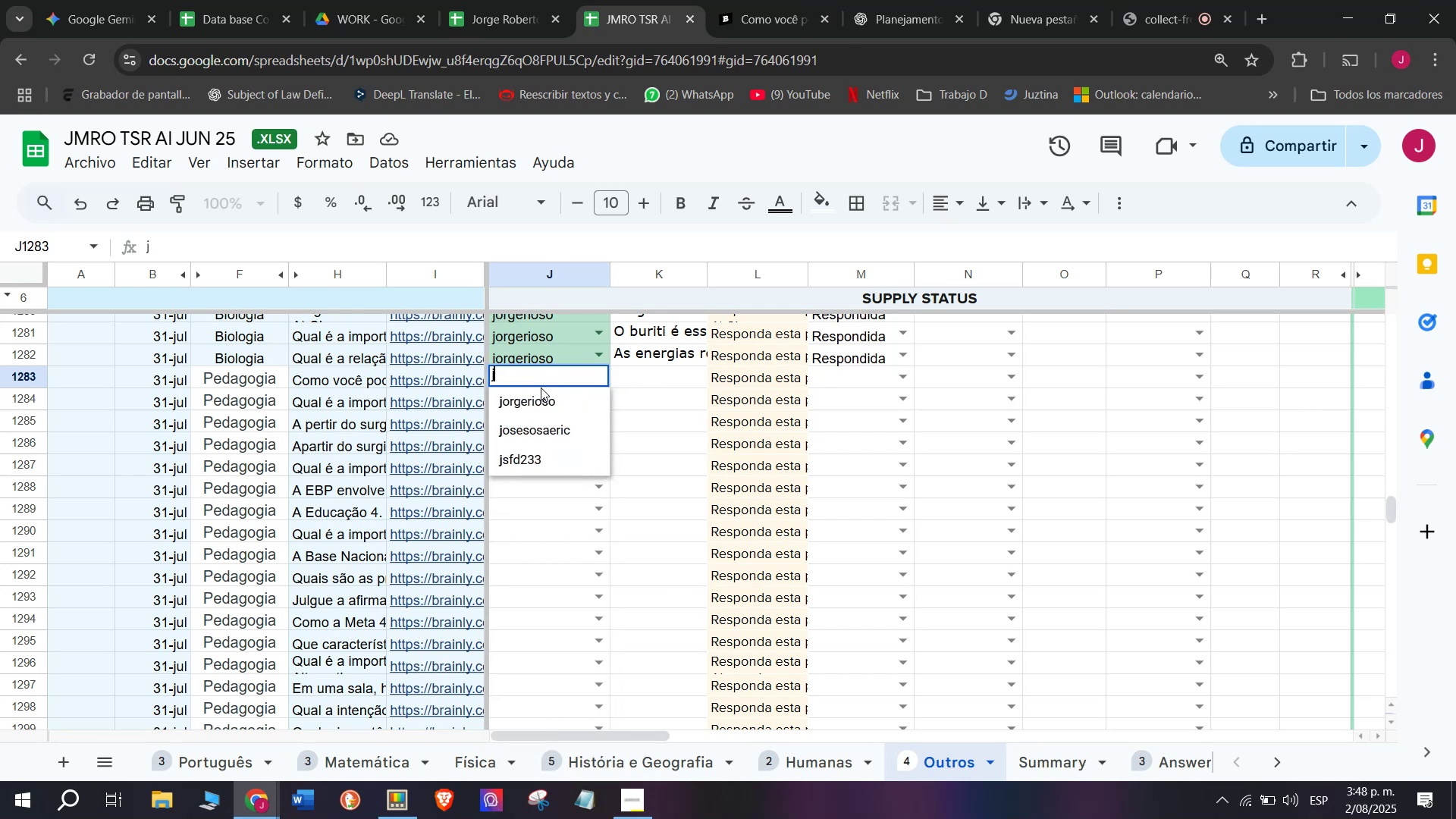 
left_click([541, 388])
 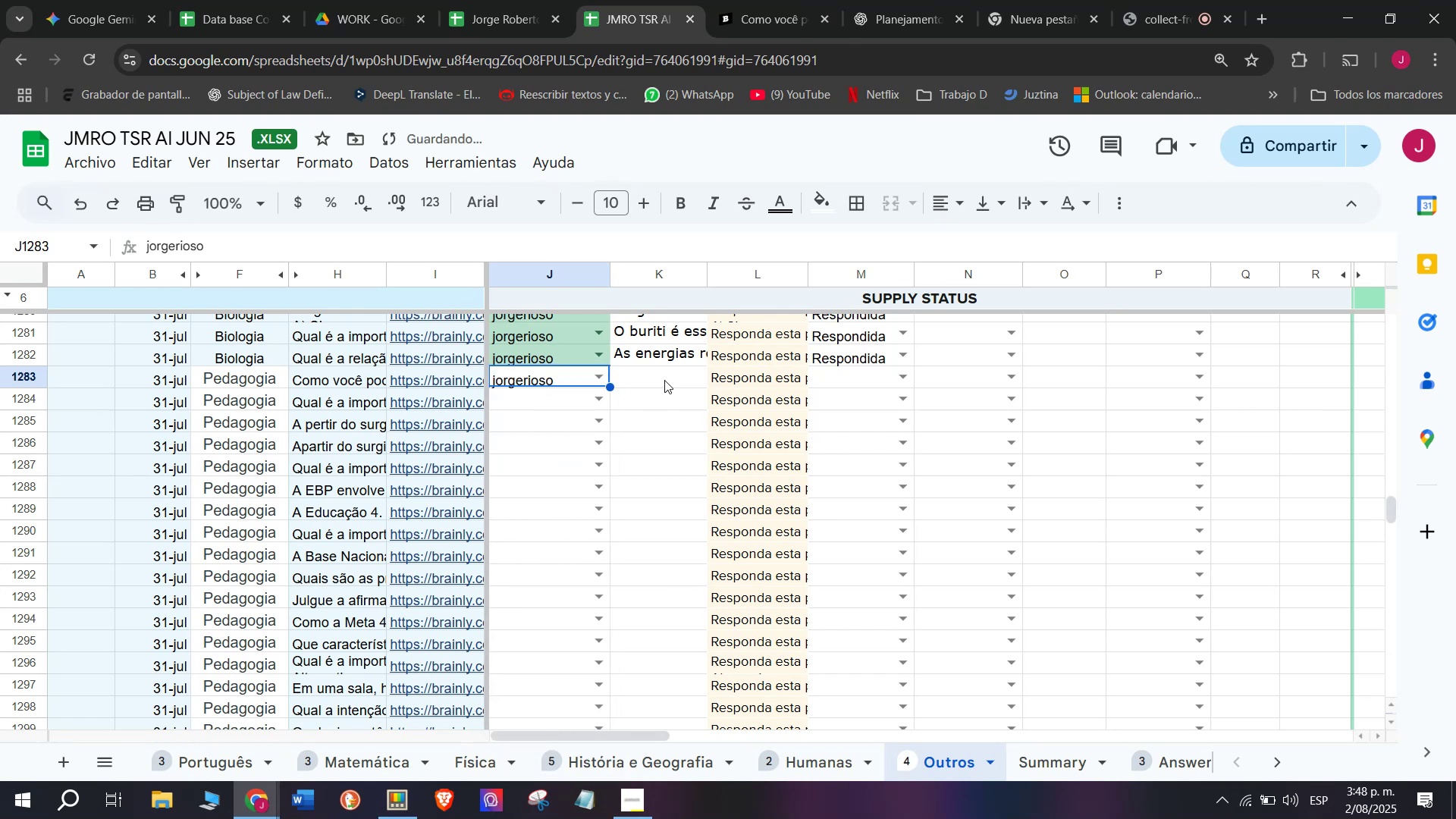 
double_click([664, 380])
 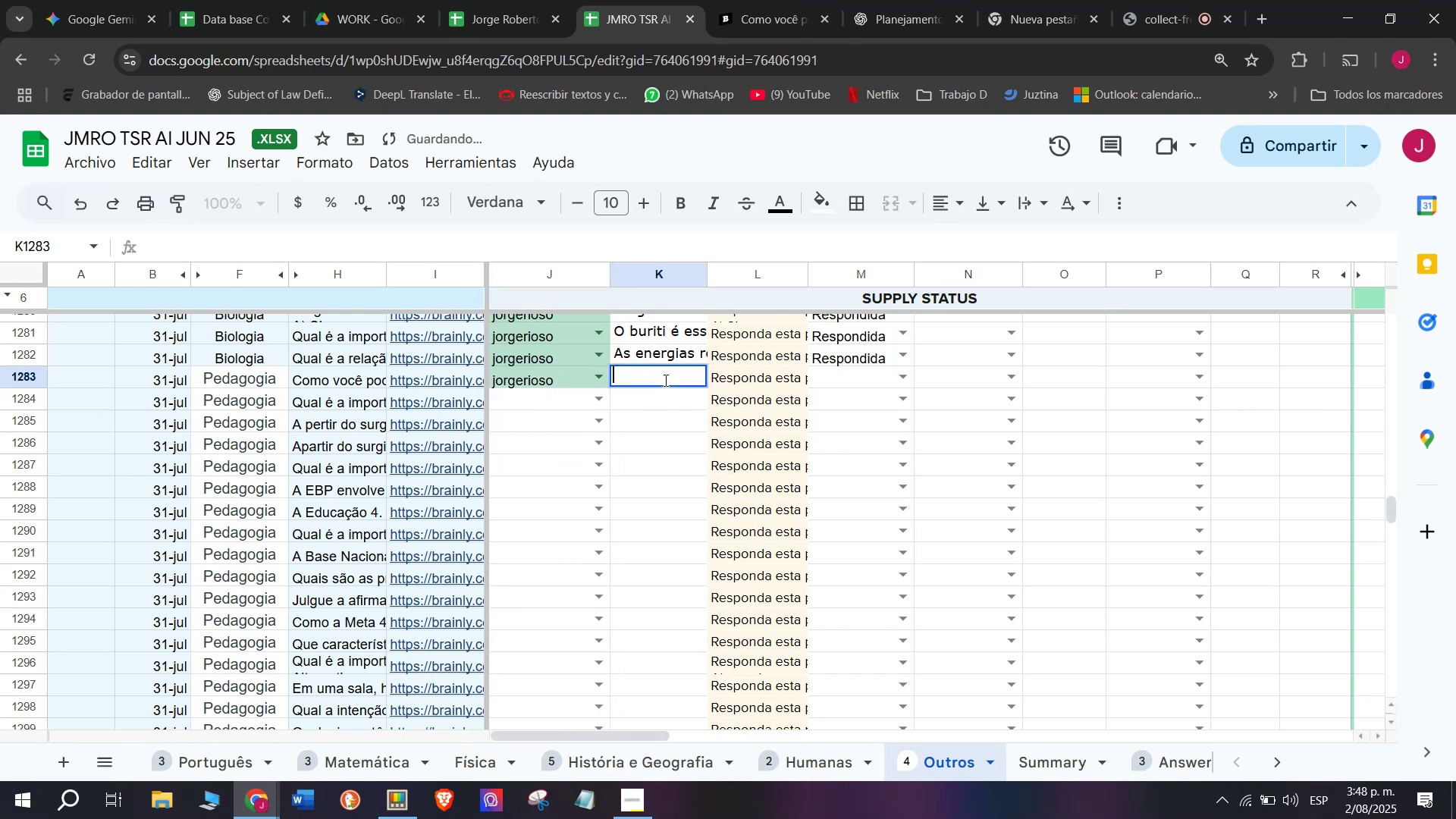 
key(Control+V)
 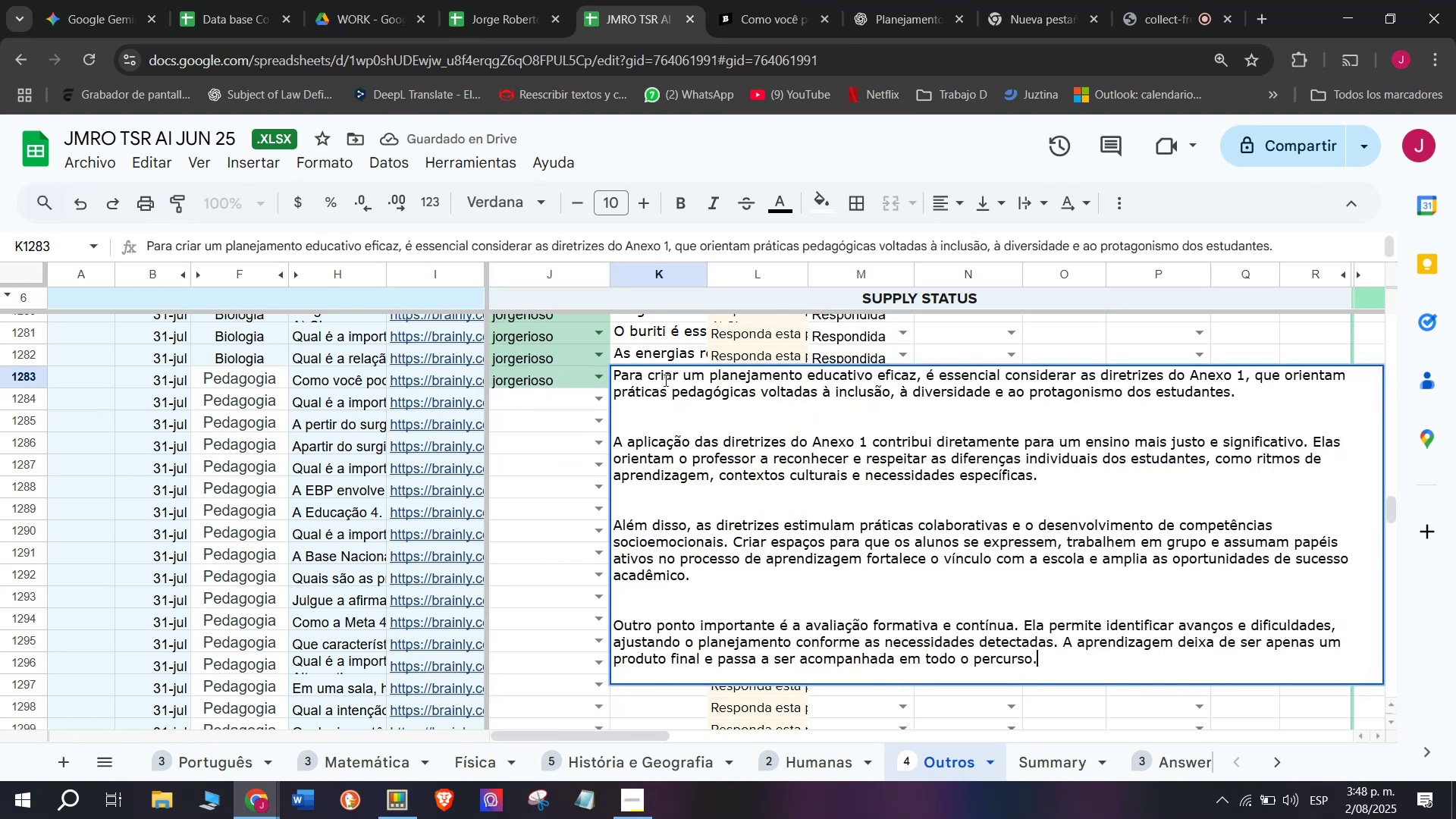 
key(Enter)
 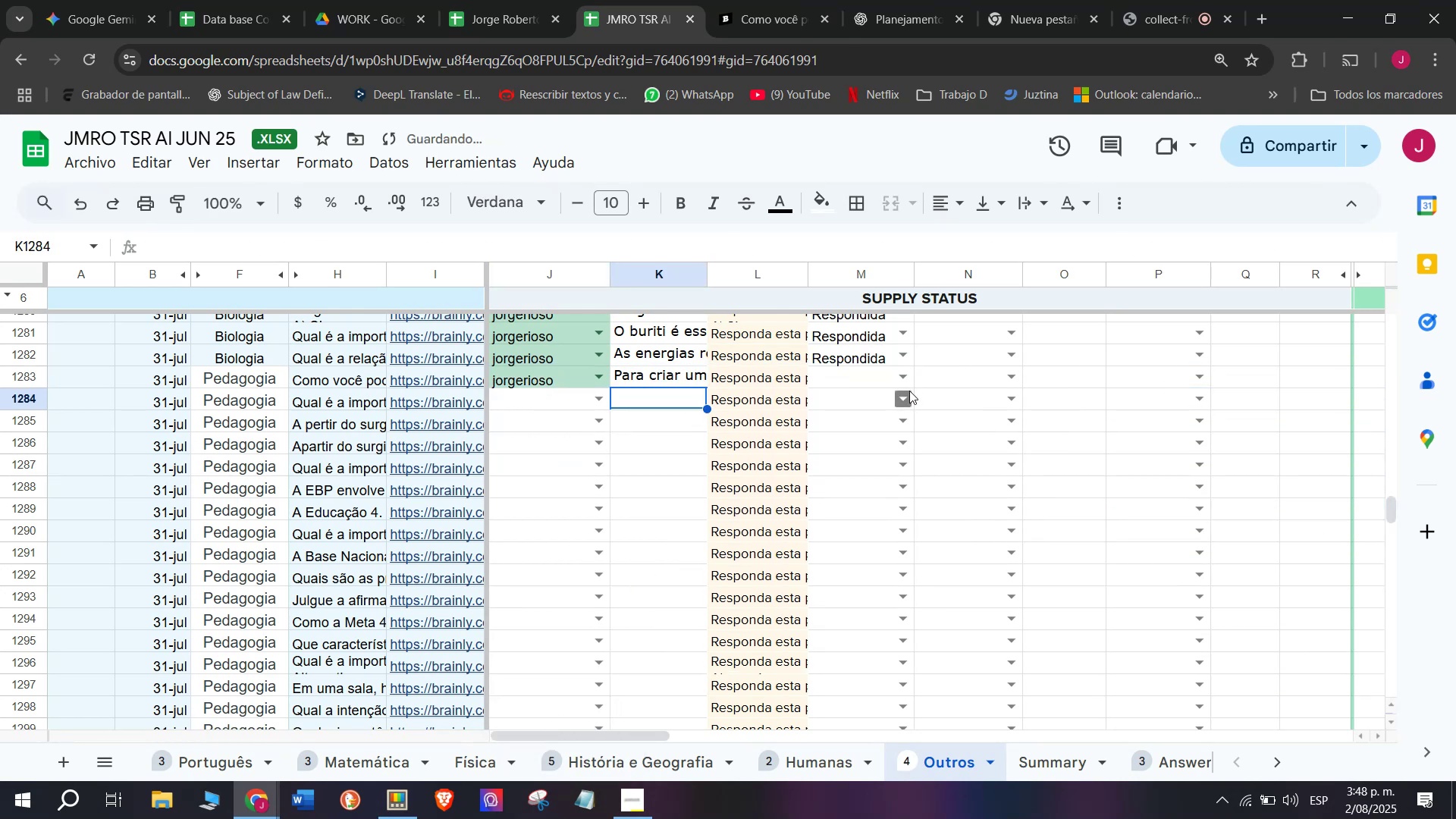 
left_click([909, 378])
 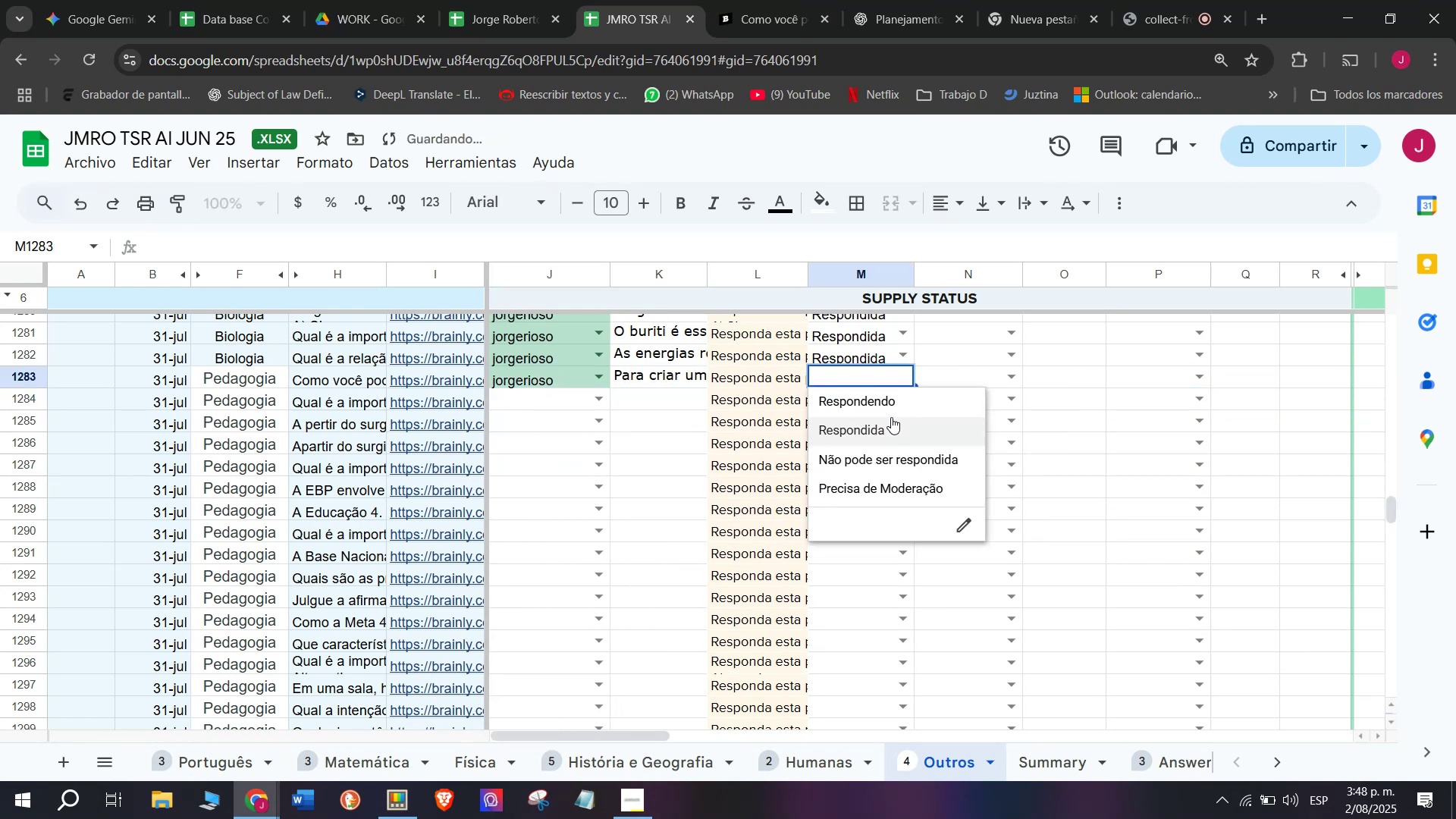 
left_click([890, 419])
 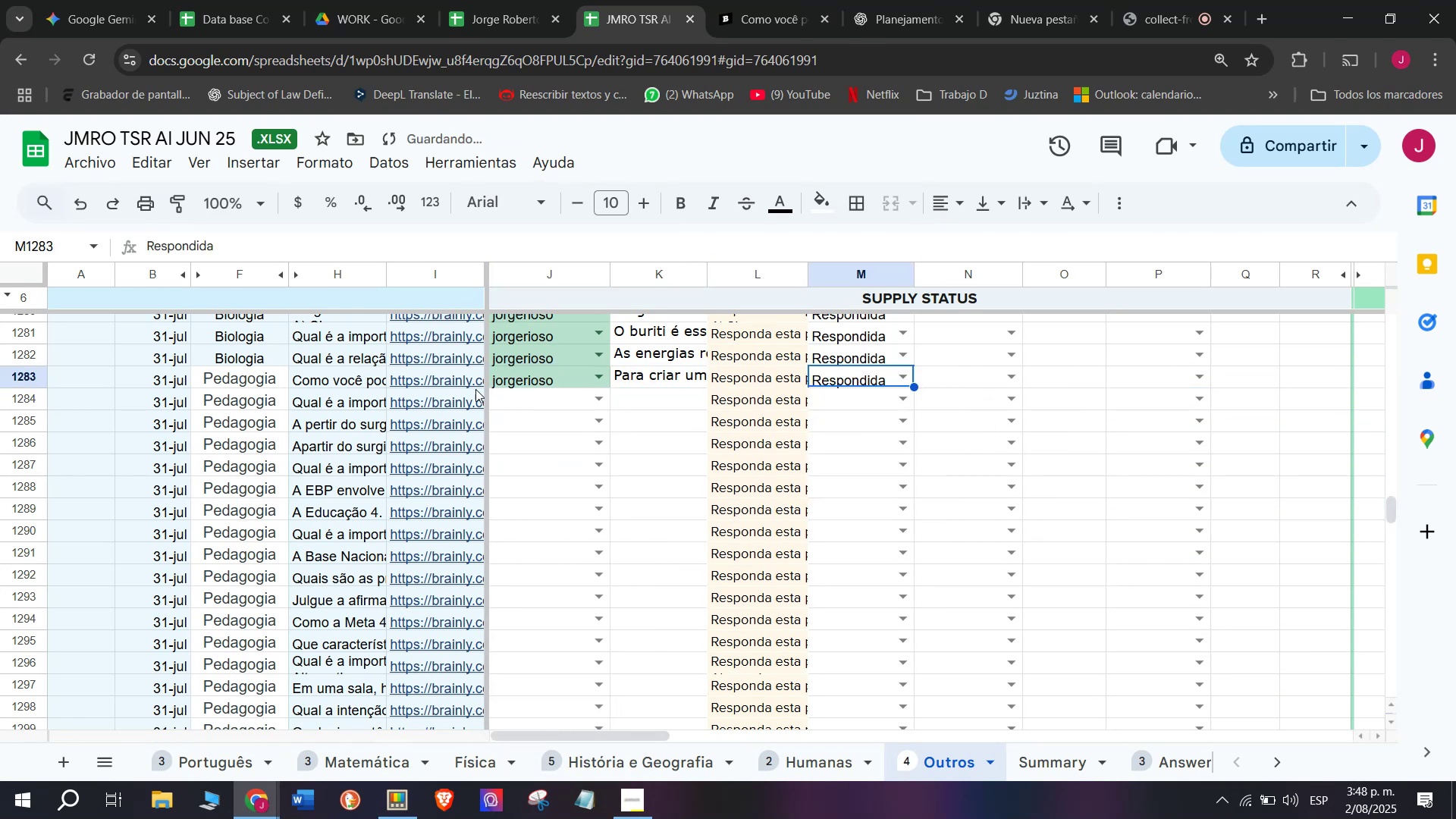 
left_click([463, 396])
 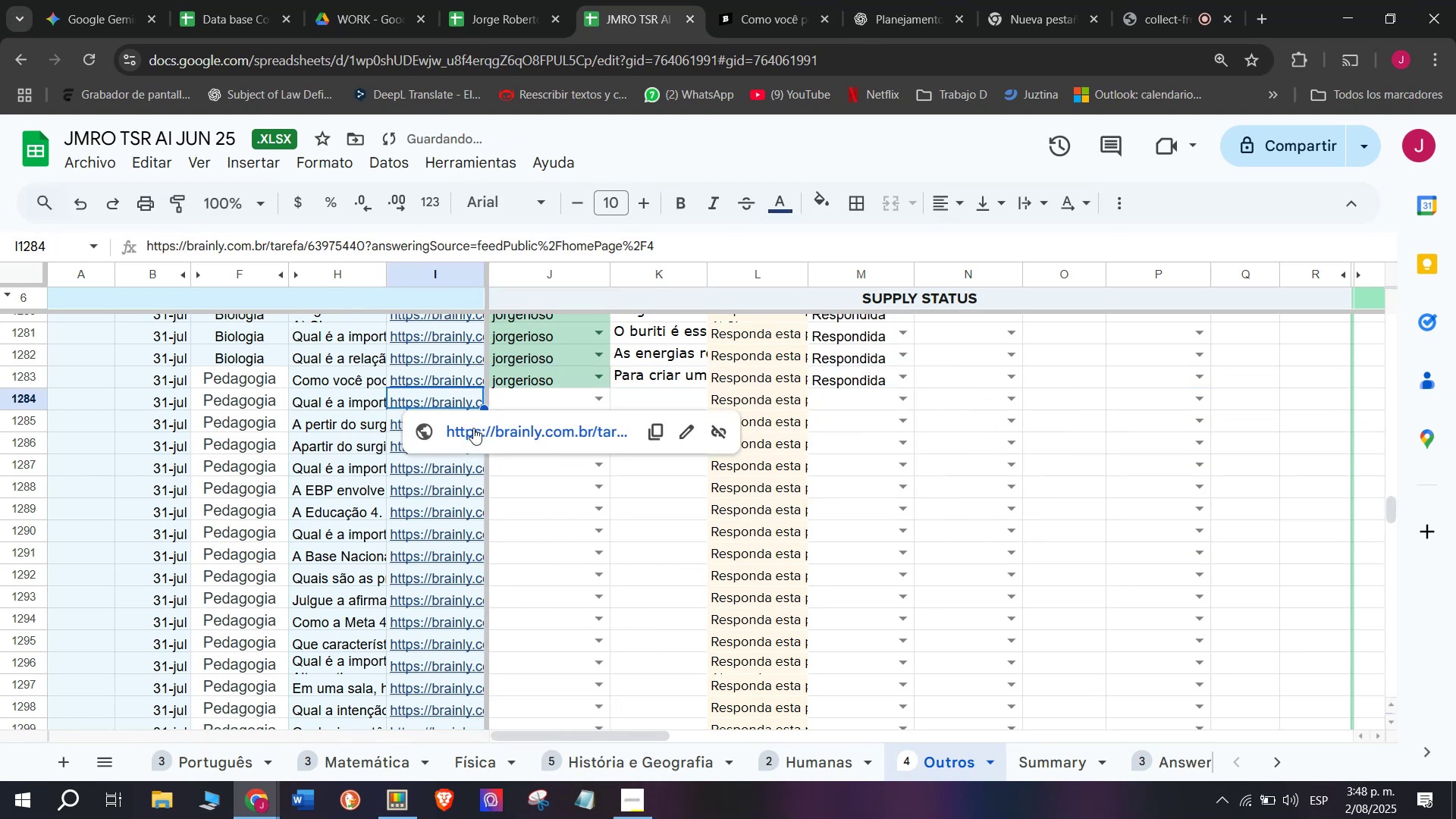 
left_click([473, 428])
 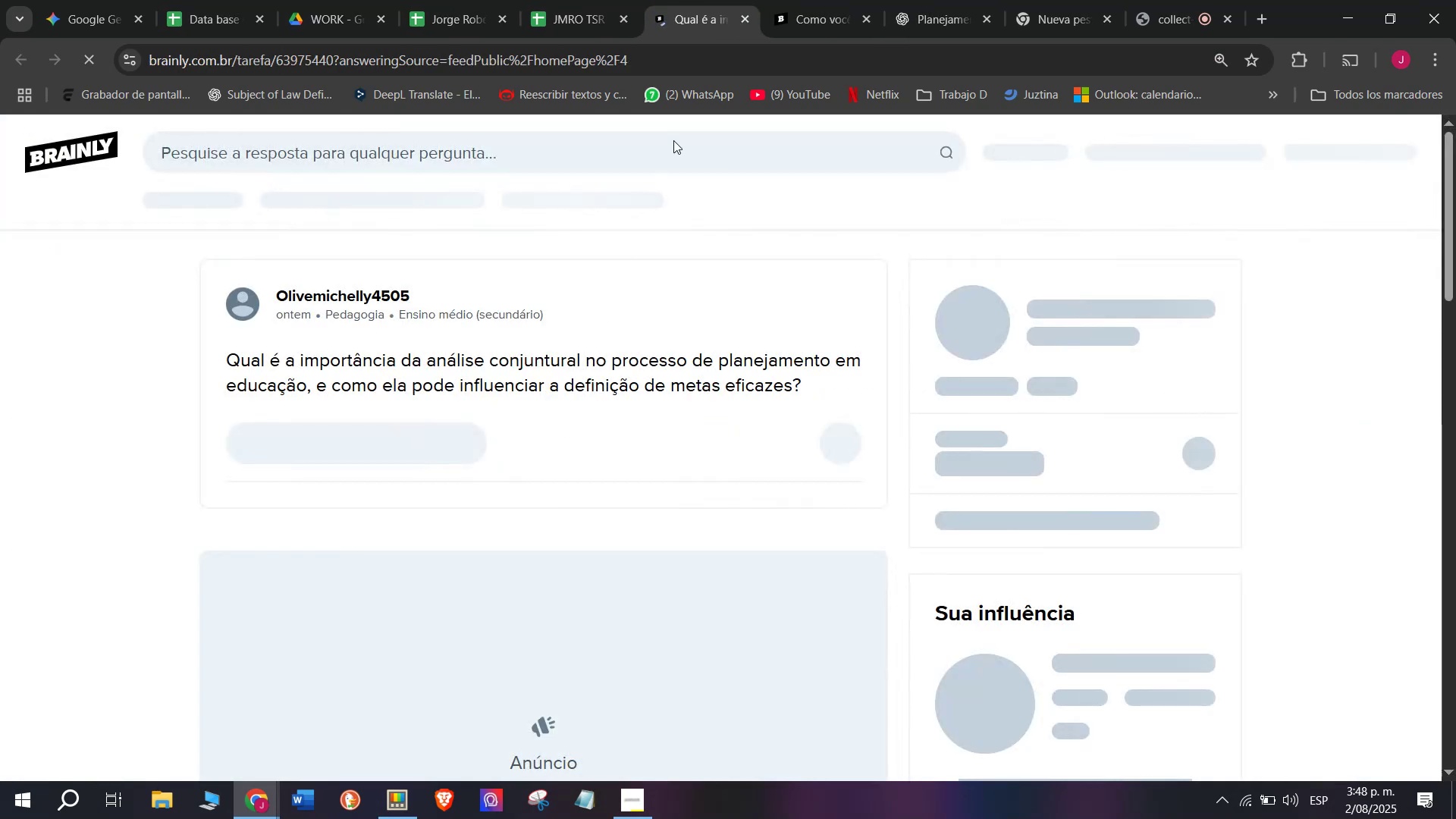 
left_click([797, 0])
 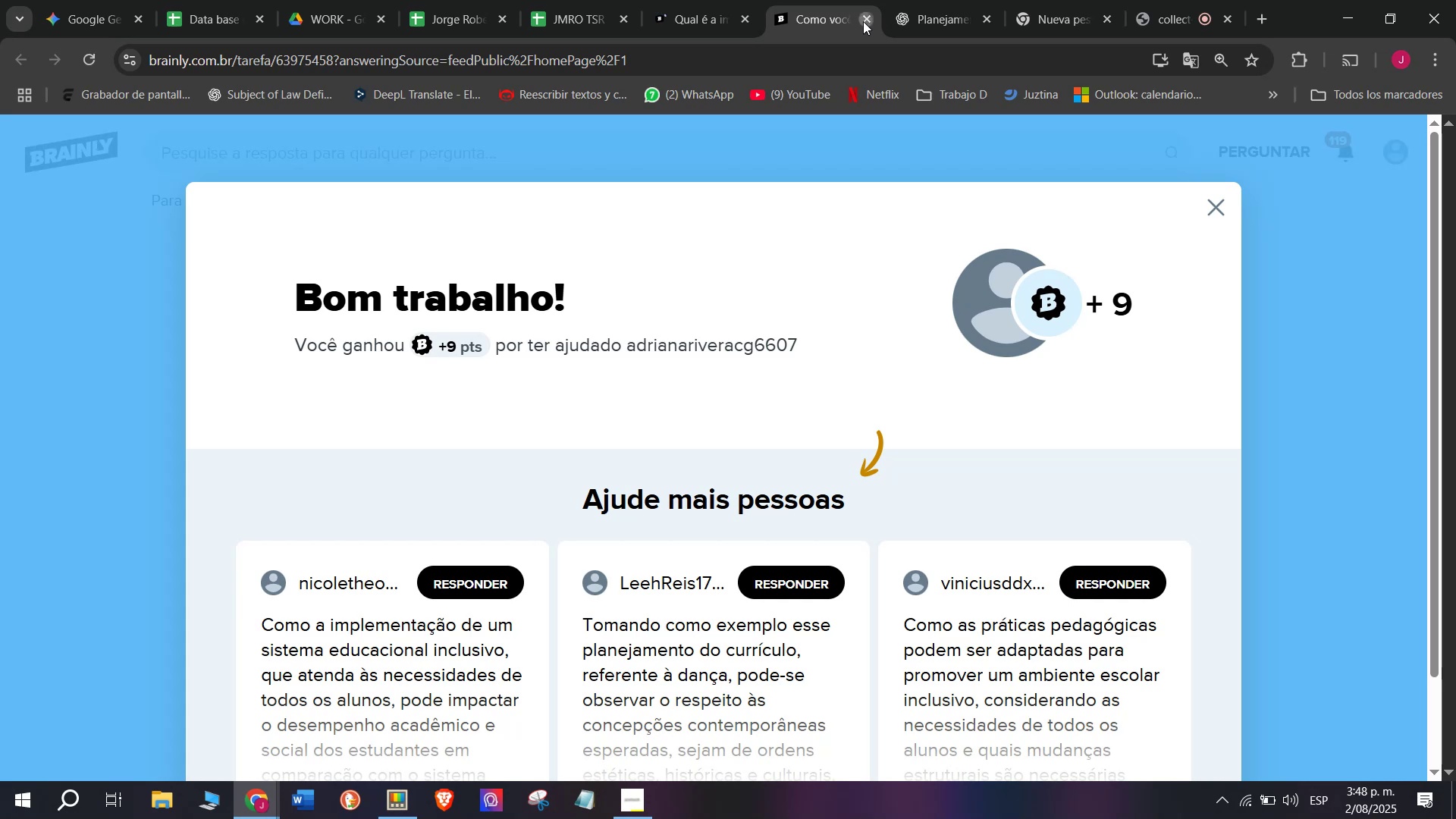 
double_click([697, 0])
 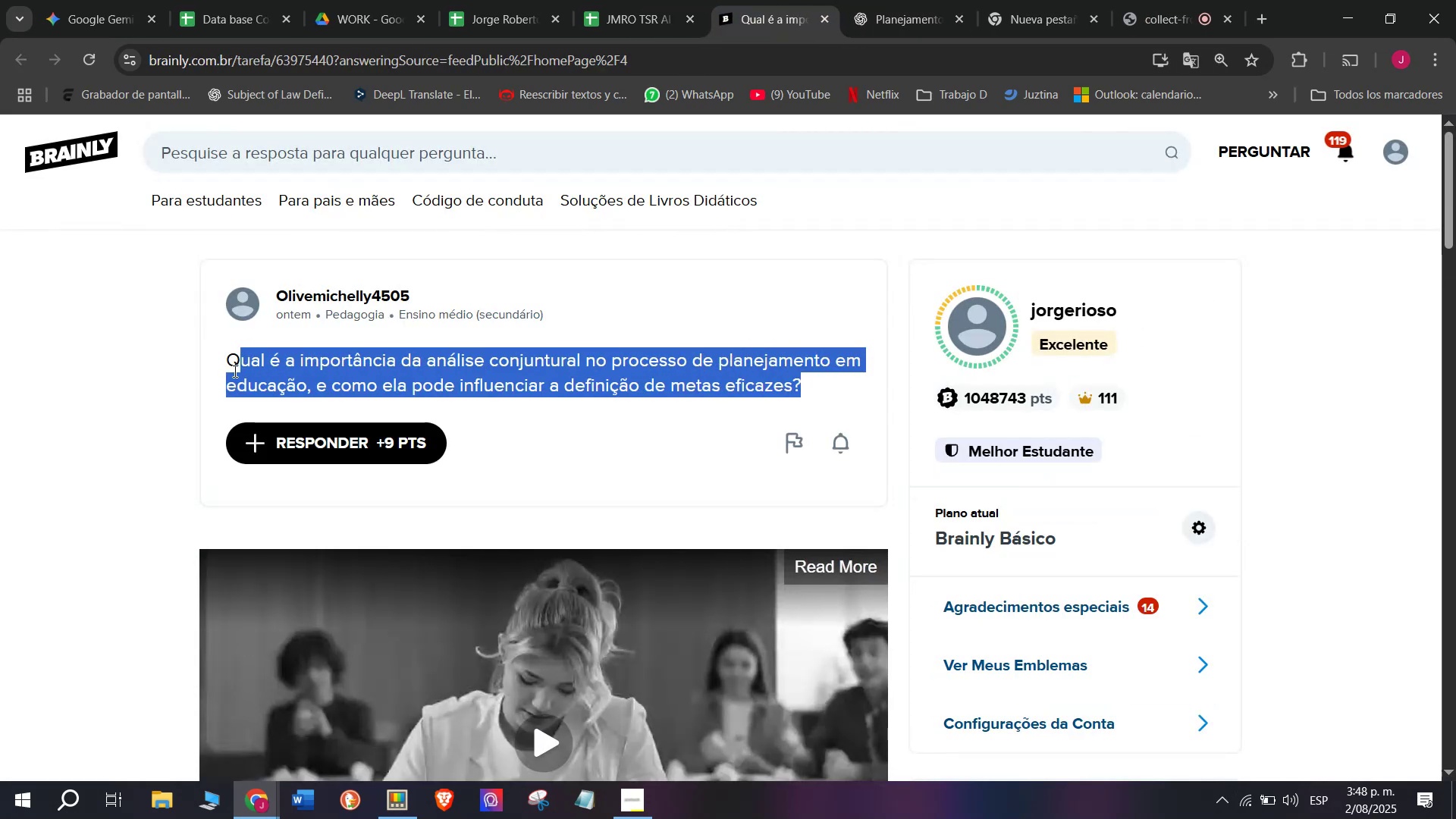 
key(Control+C)
 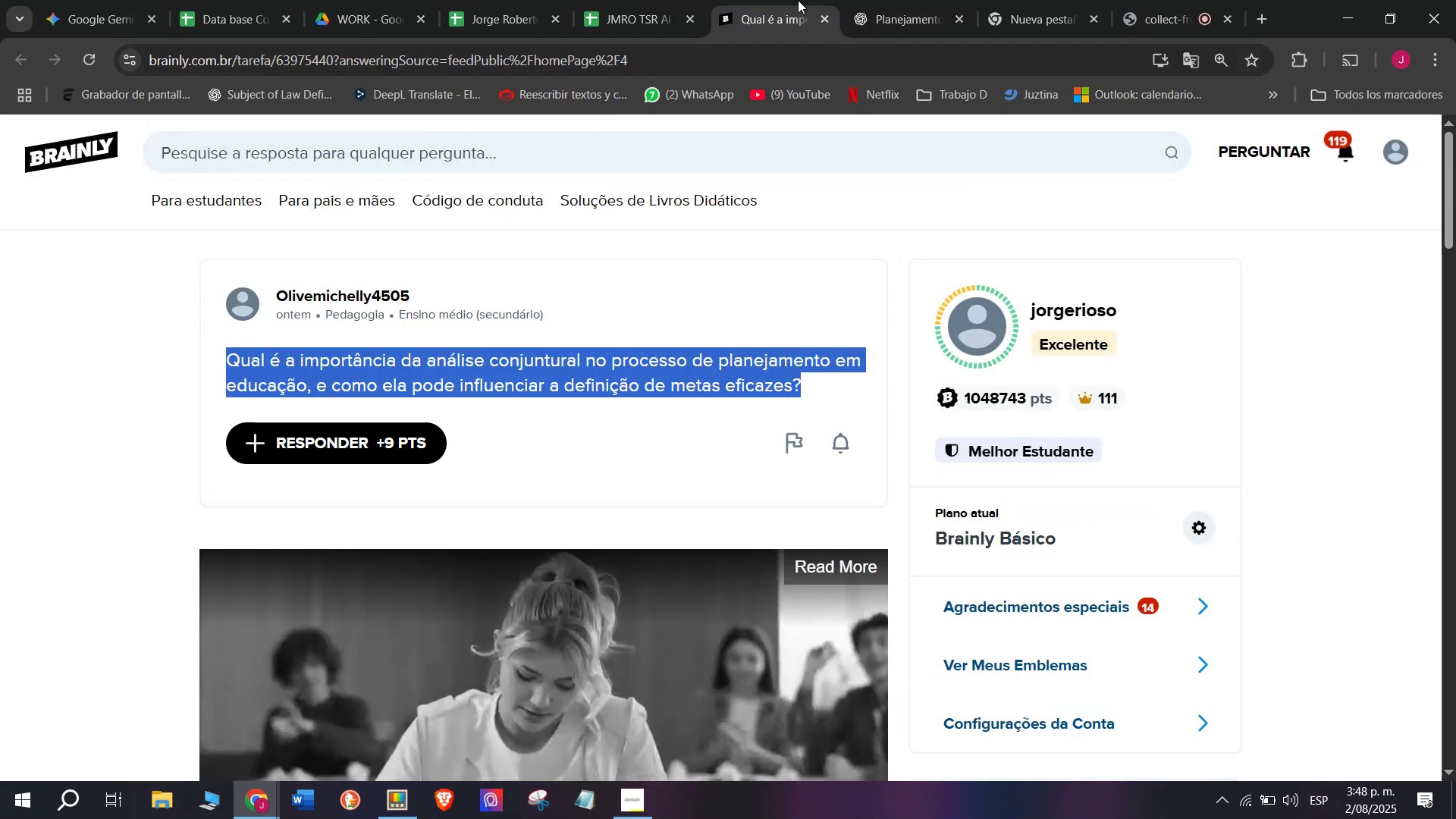 
left_click([879, 0])
 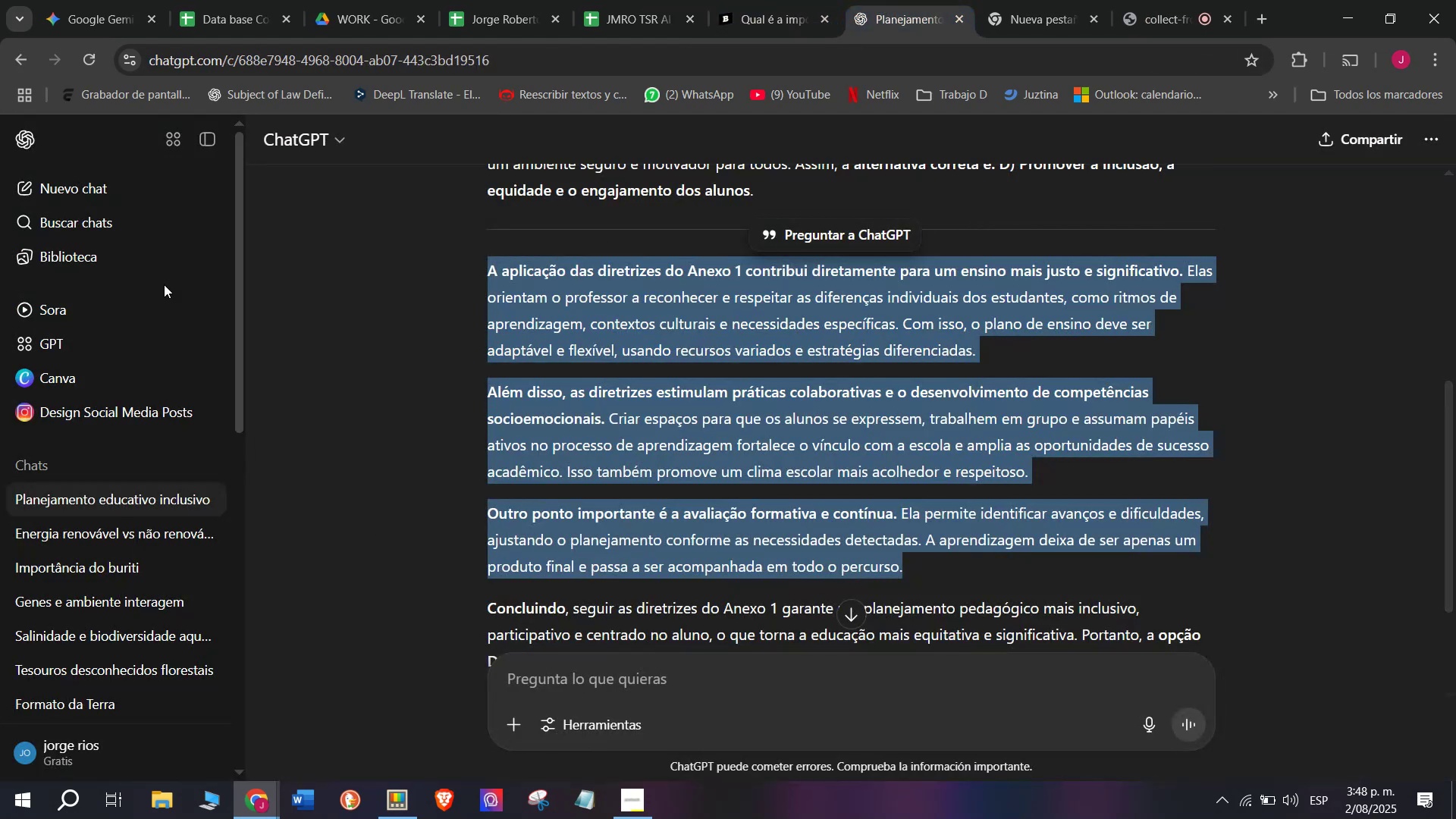 
left_click([102, 184])
 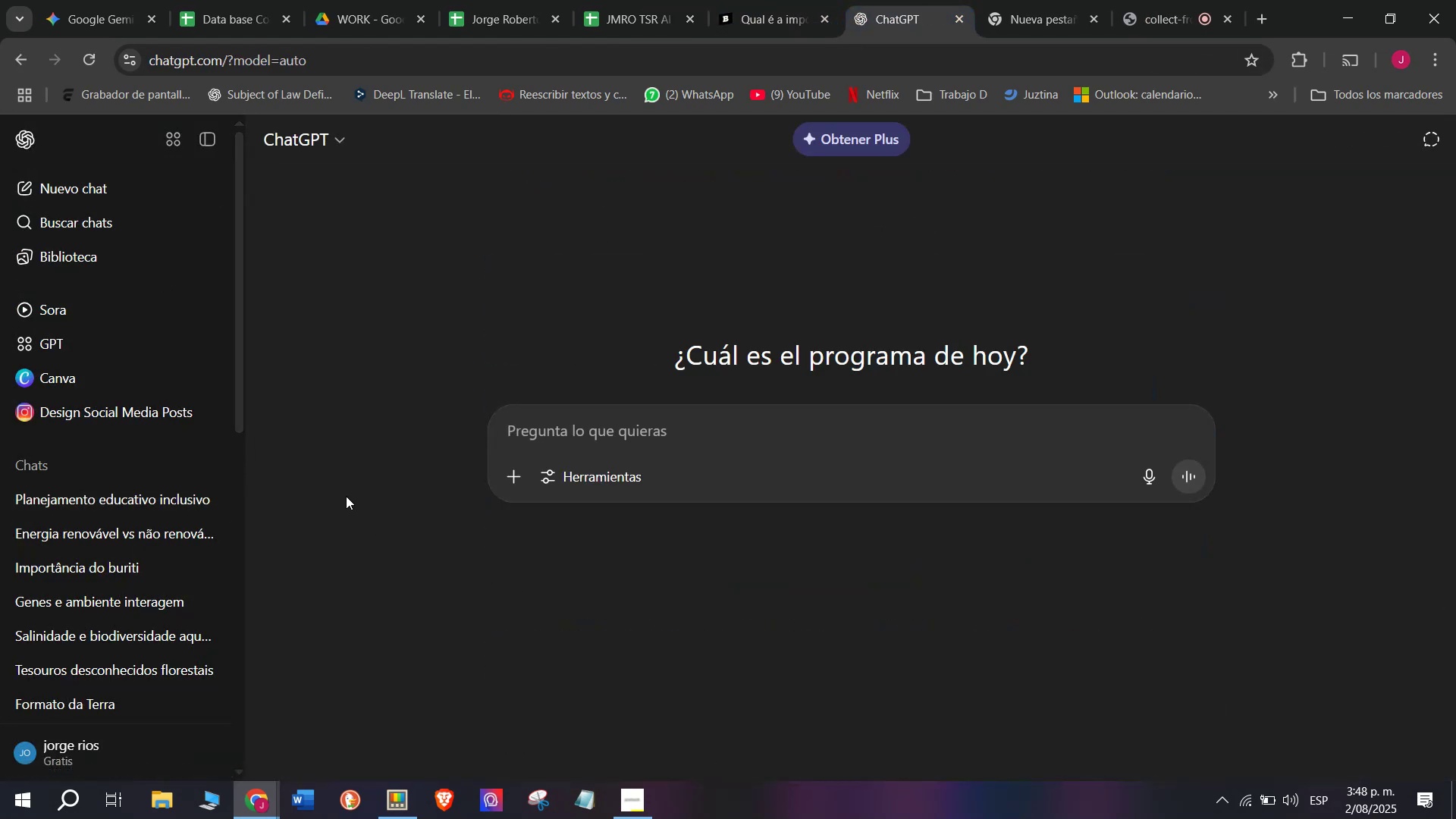 
key(Meta+MetaLeft)
 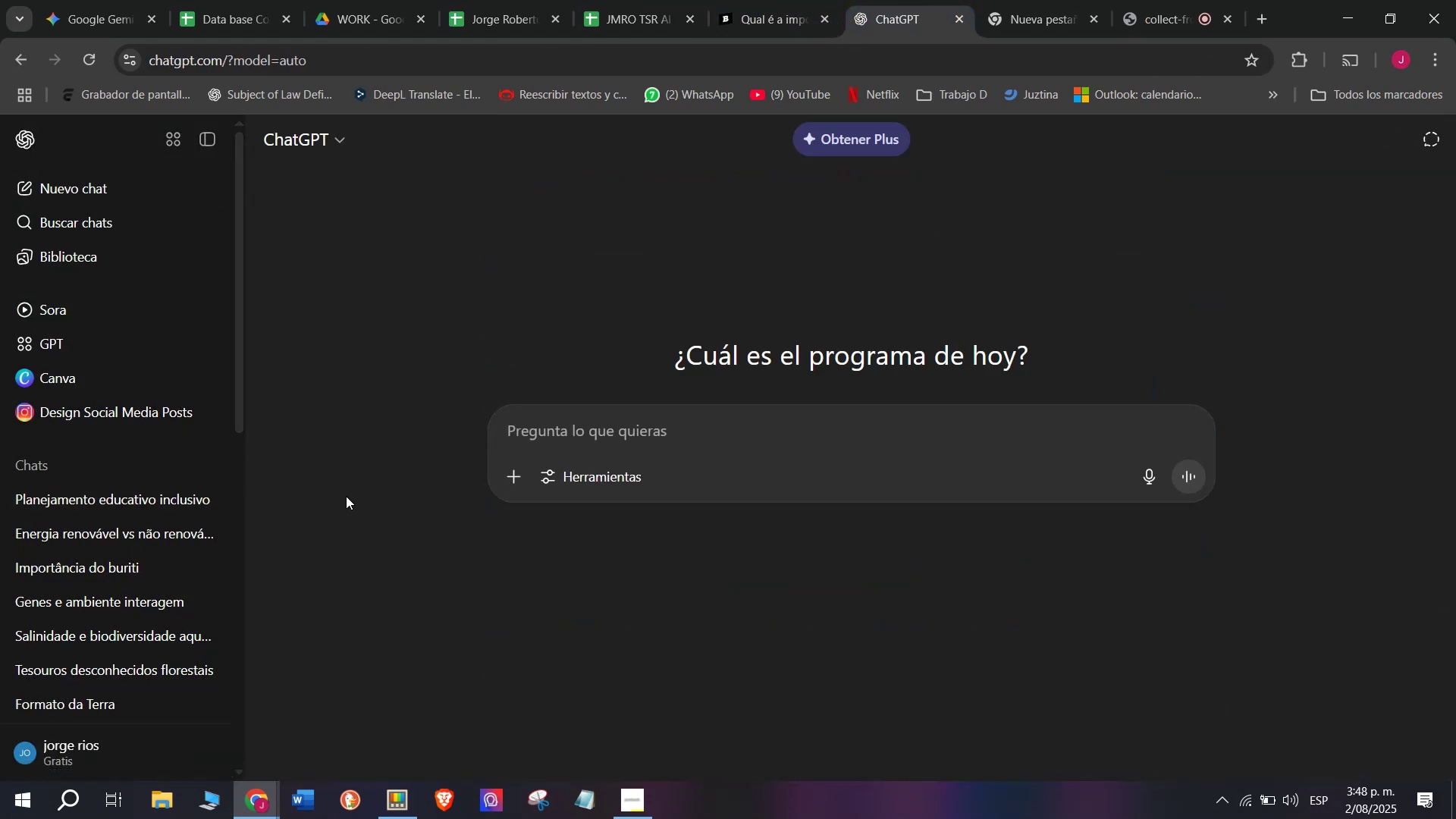 
key(Meta+V)
 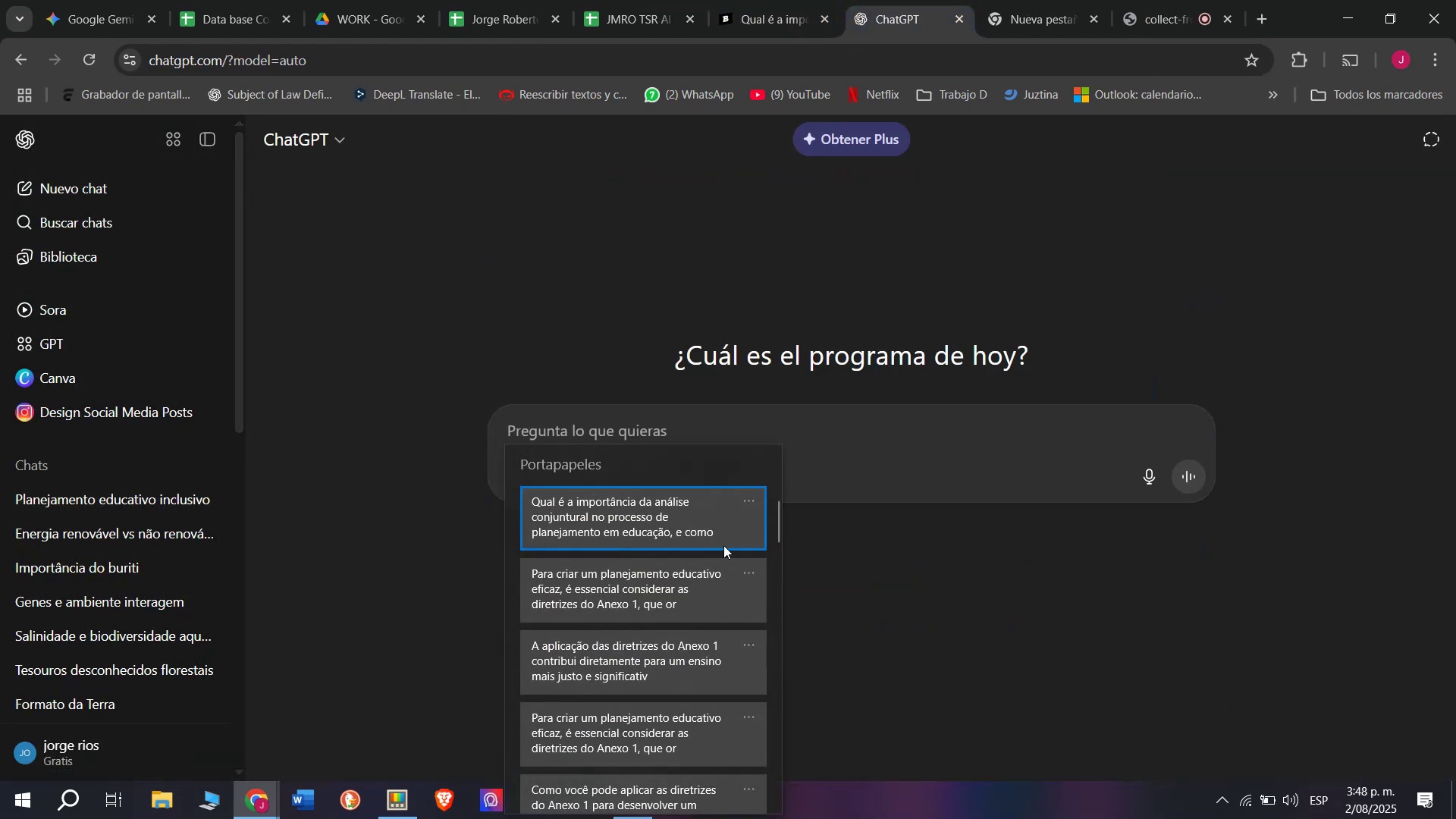 
mouse_move([775, 544])
 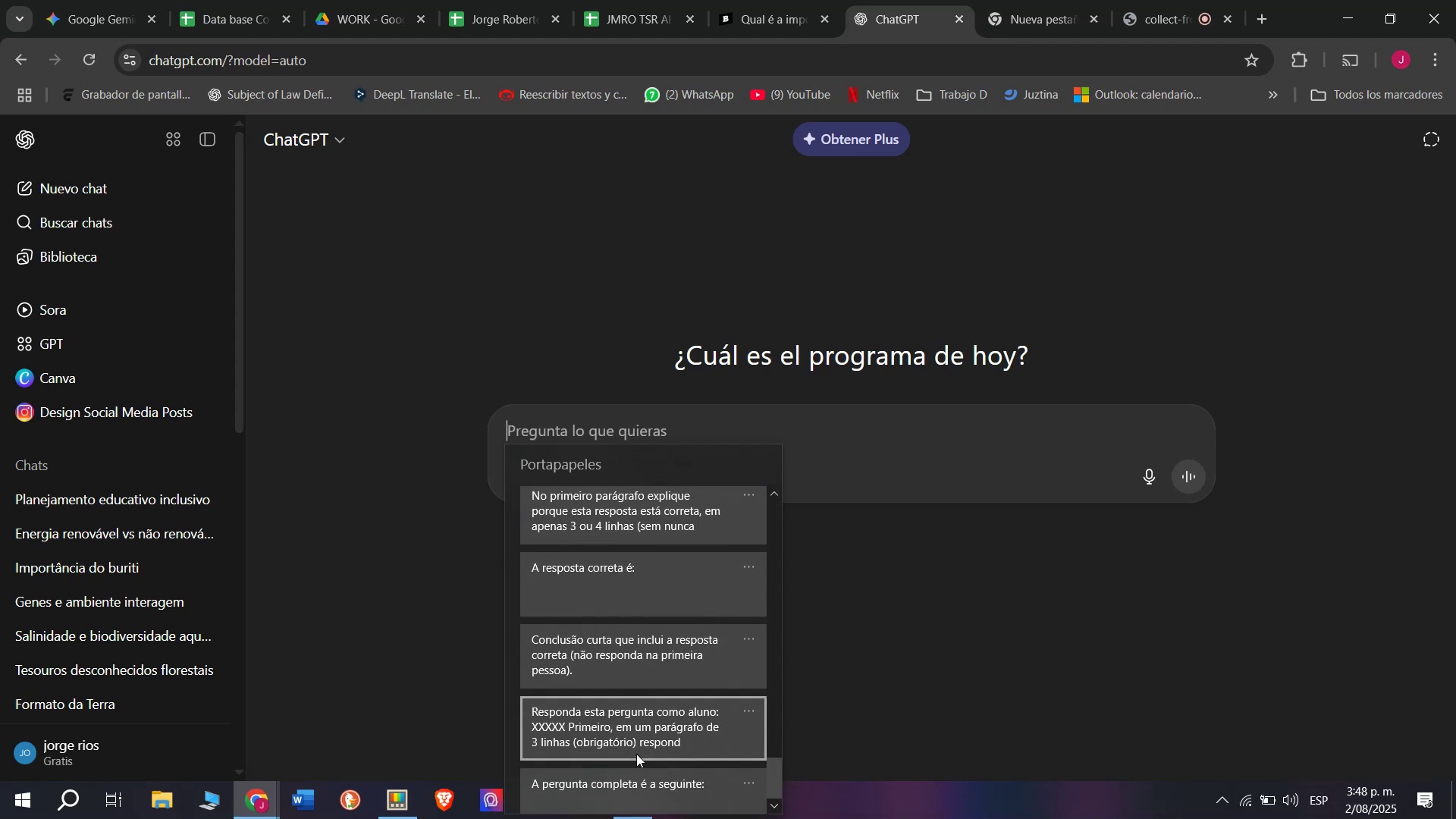 
key(Control+ControlLeft)
 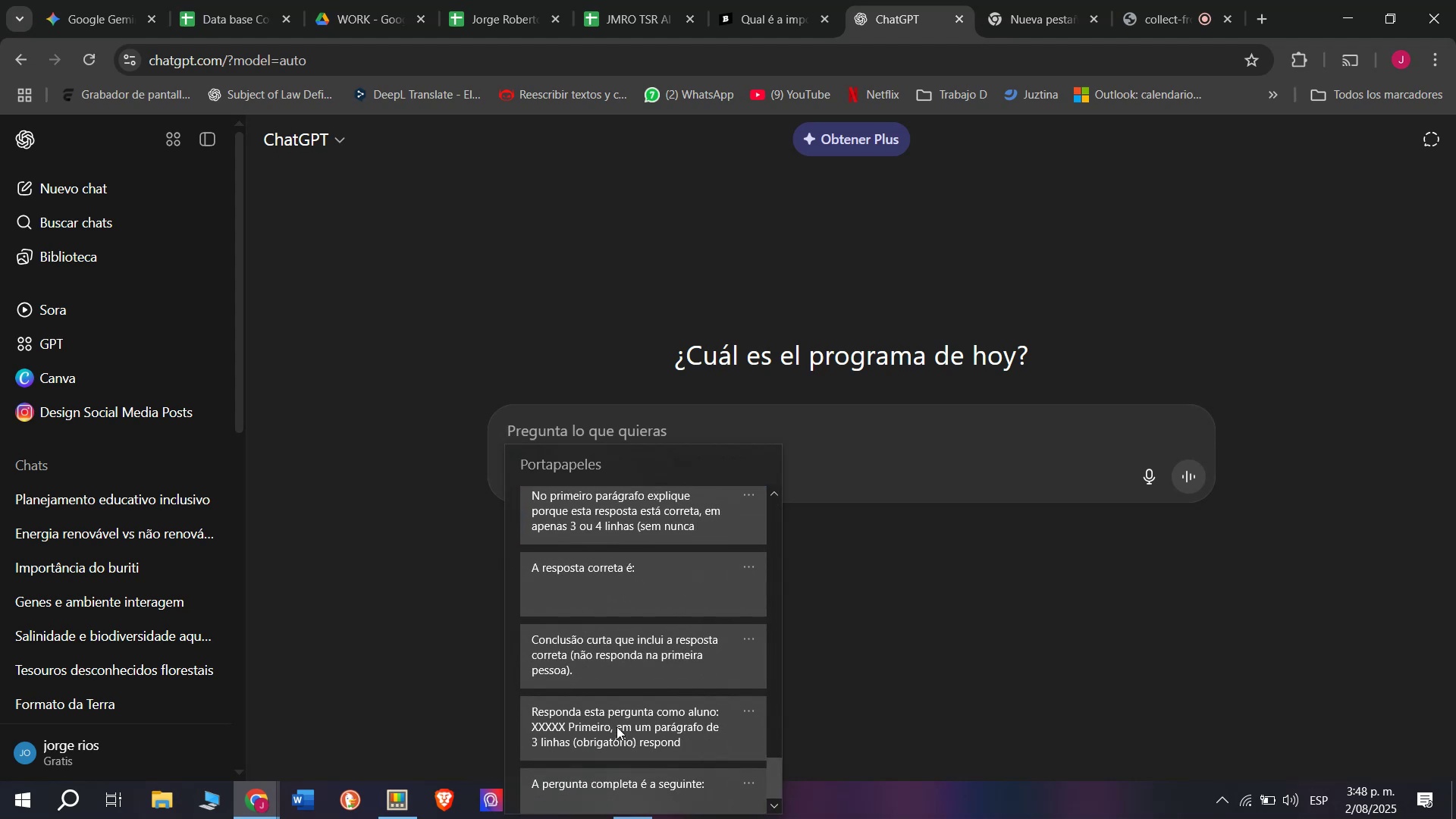 
key(Control+V)
 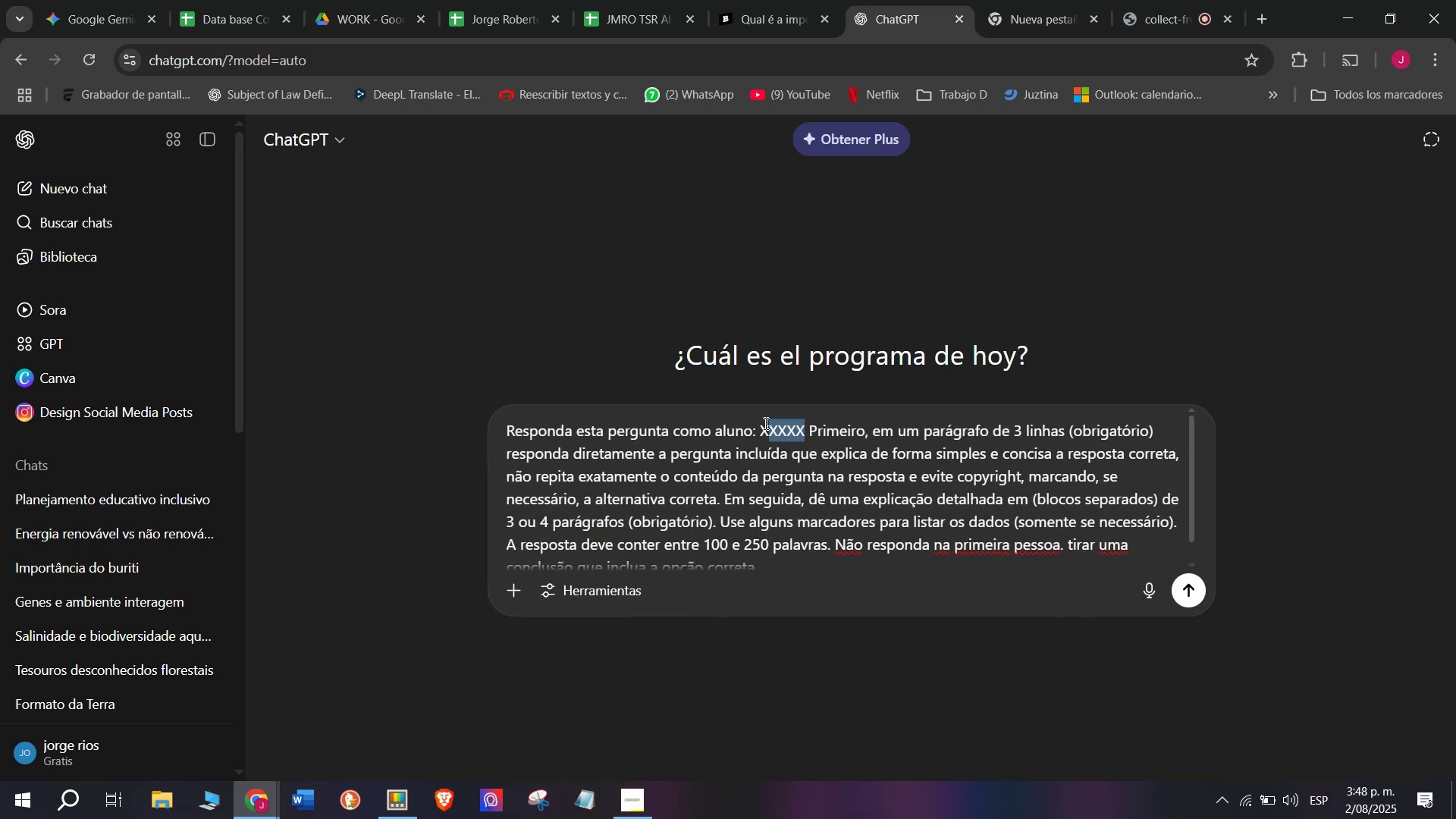 
key(Meta+MetaLeft)
 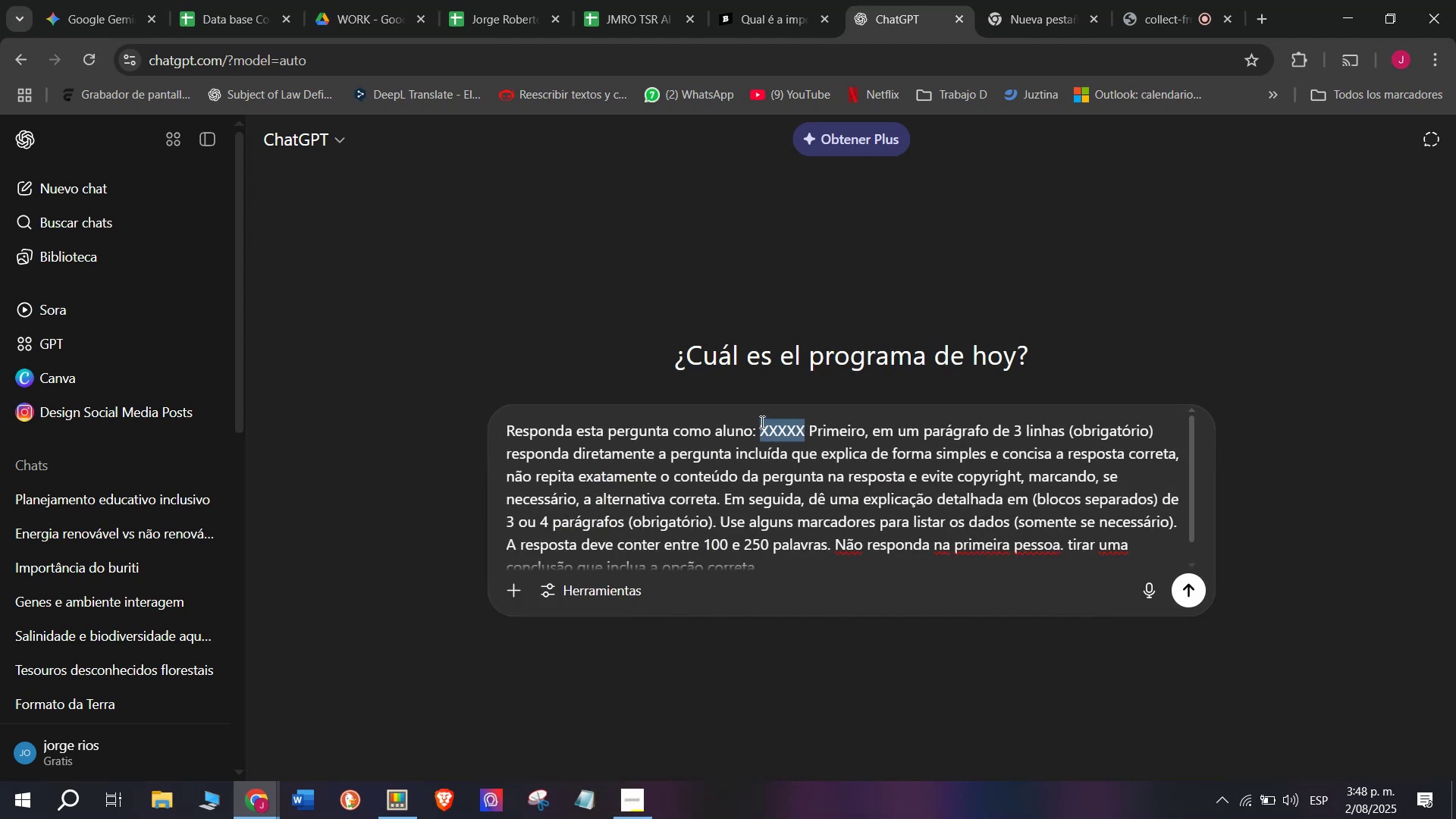 
key(Meta+V)
 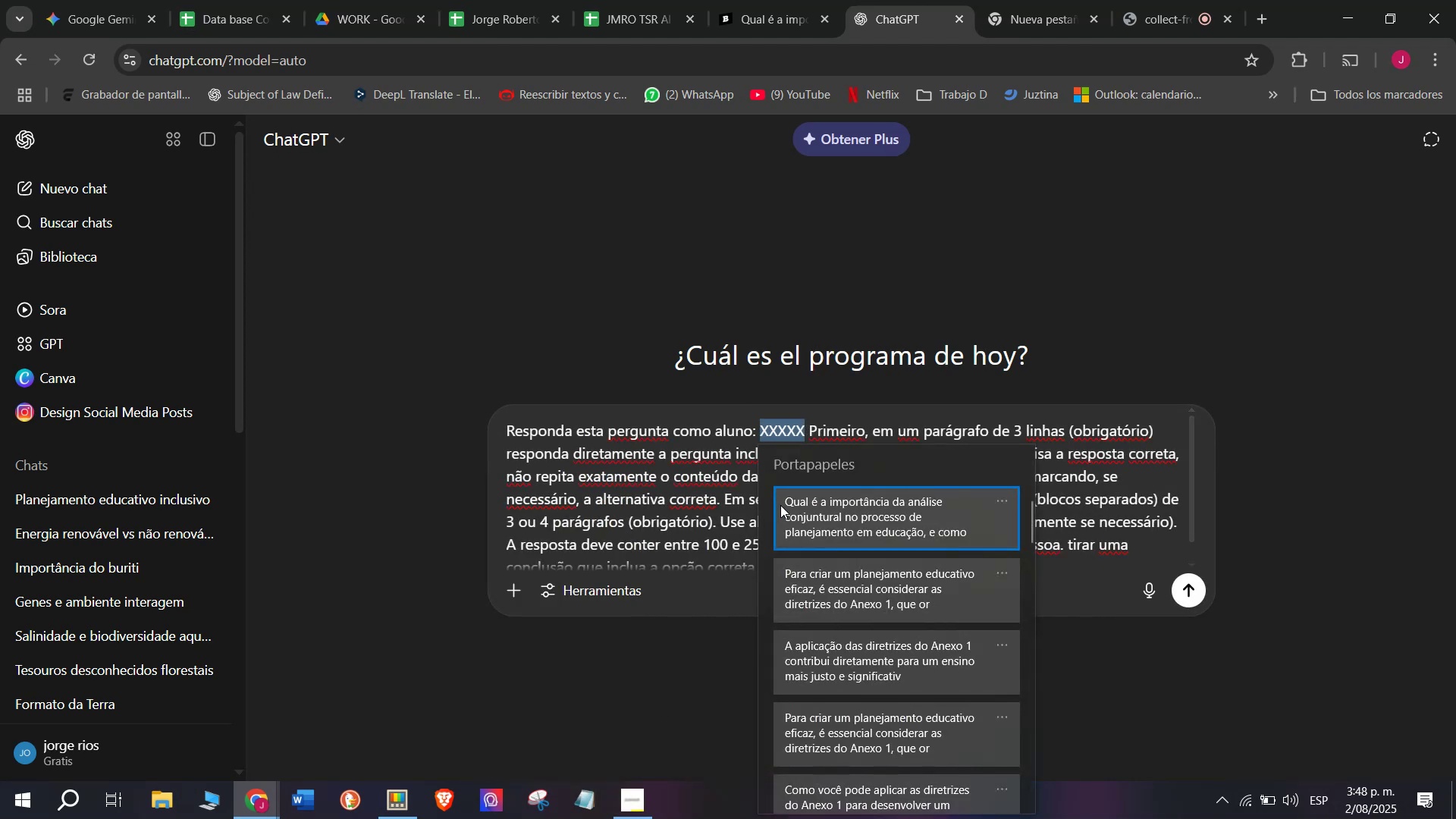 
key(Control+ControlLeft)
 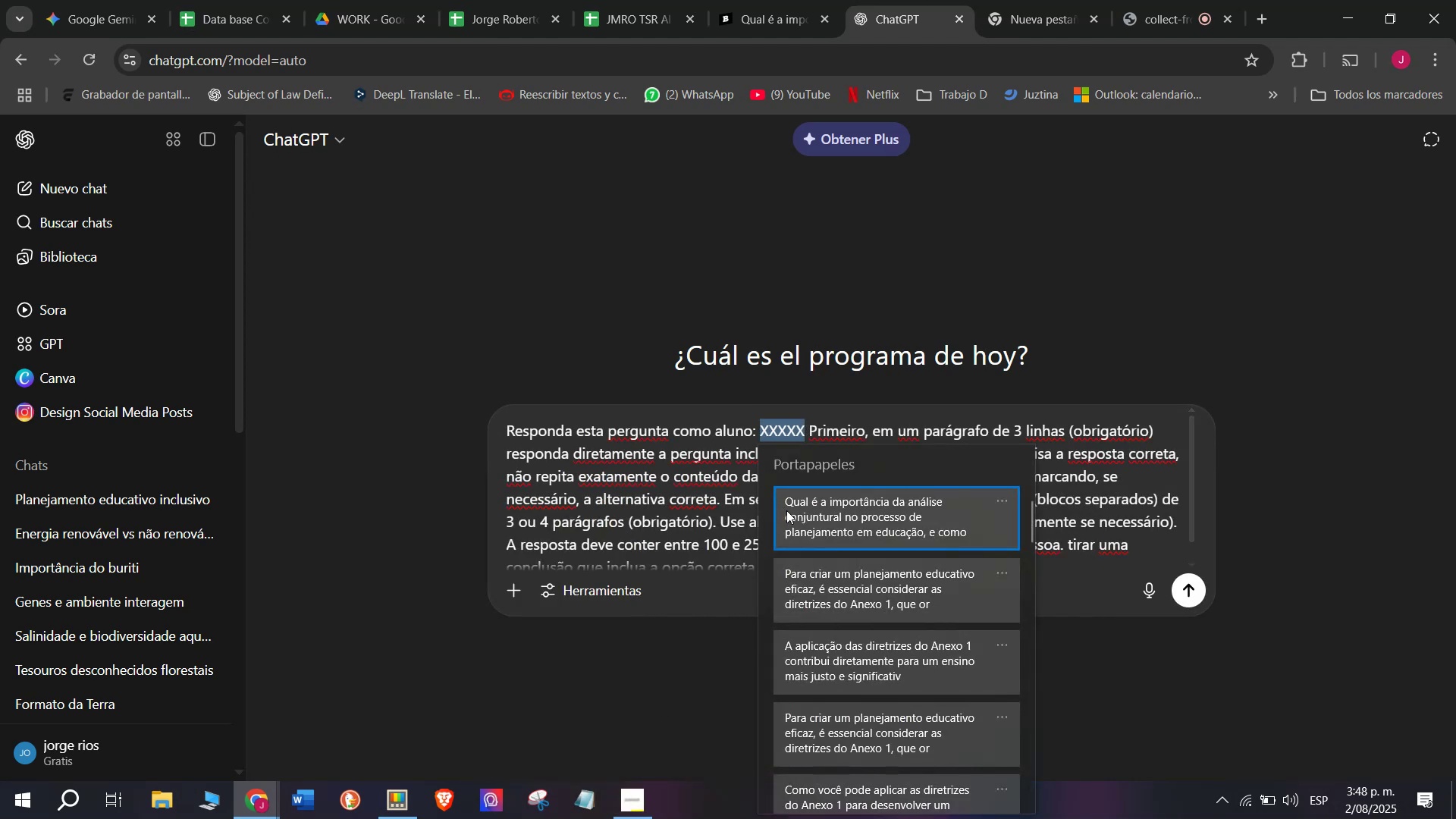 
key(Control+V)
 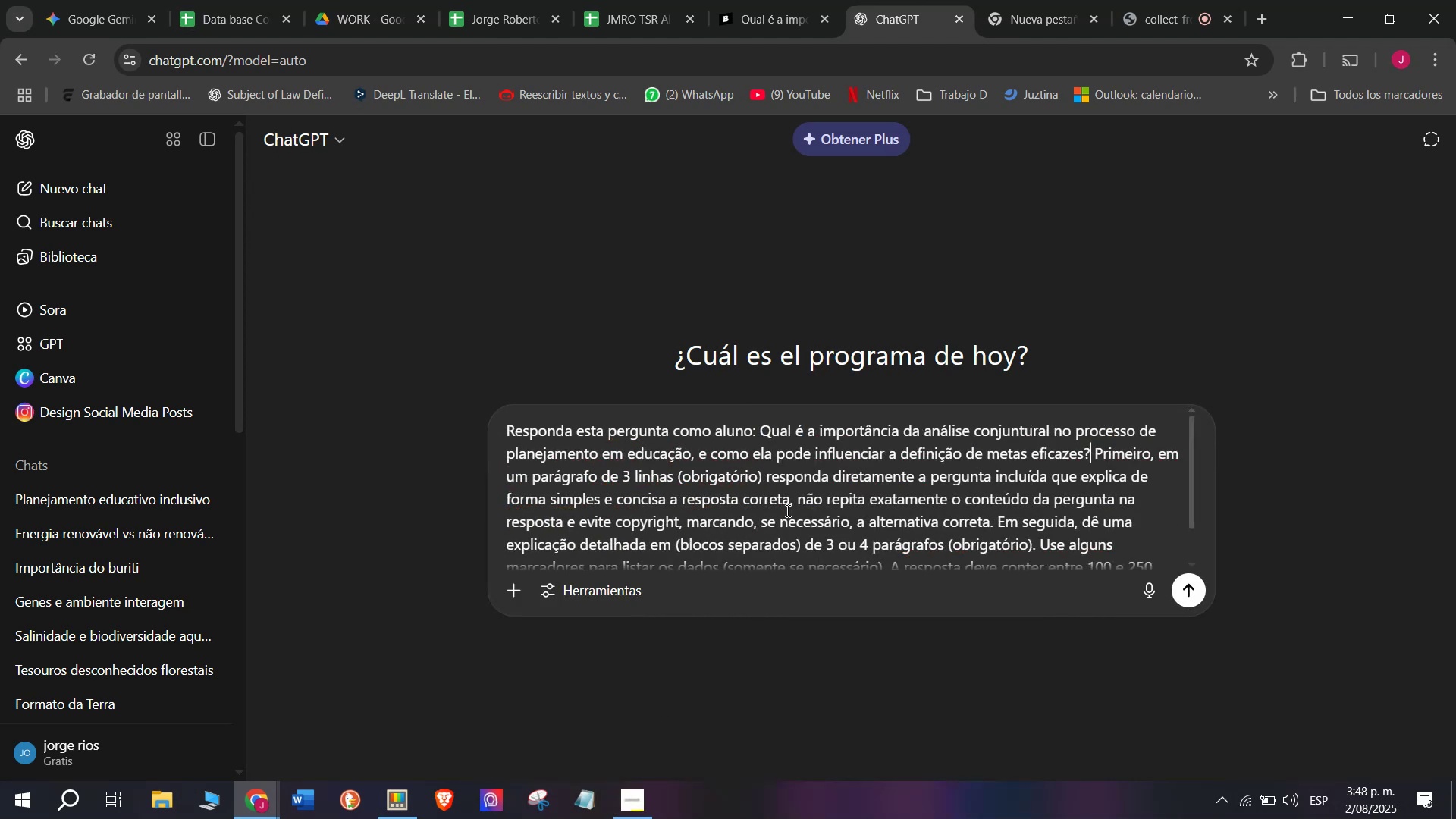 
key(Enter)
 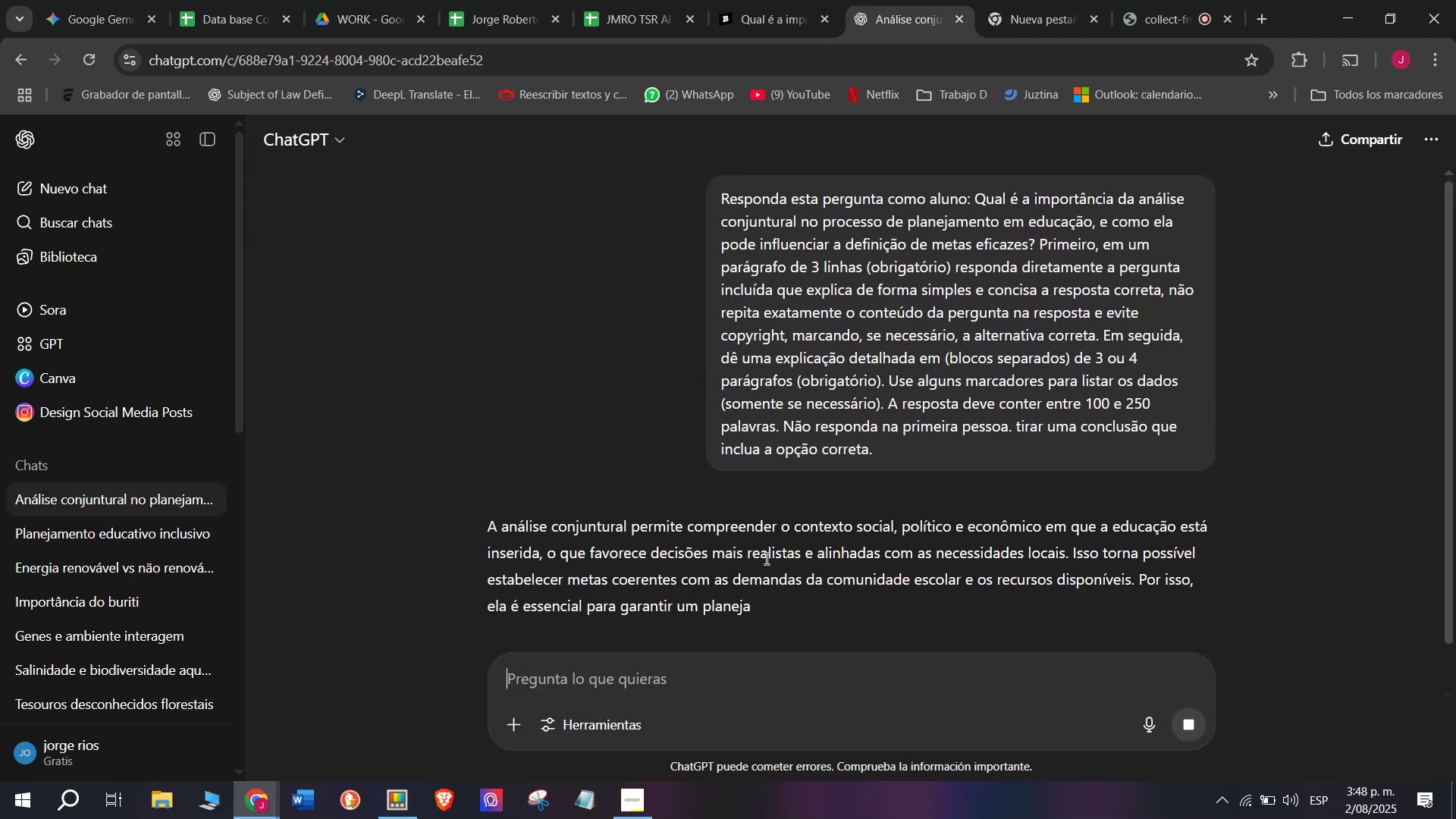 
scroll: coordinate [784, 410], scroll_direction: down, amount: 1.0
 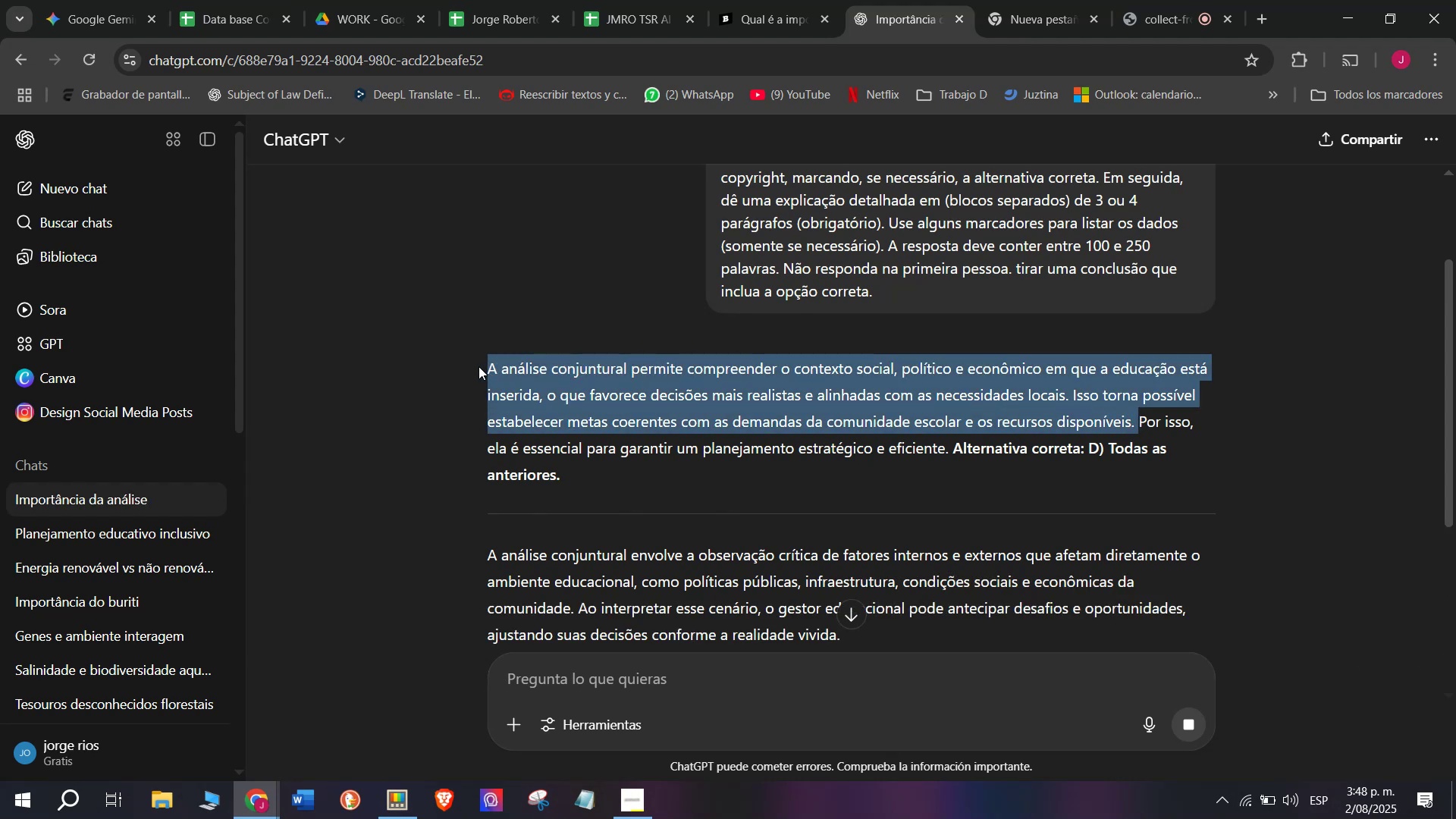 
key(Control+C)
 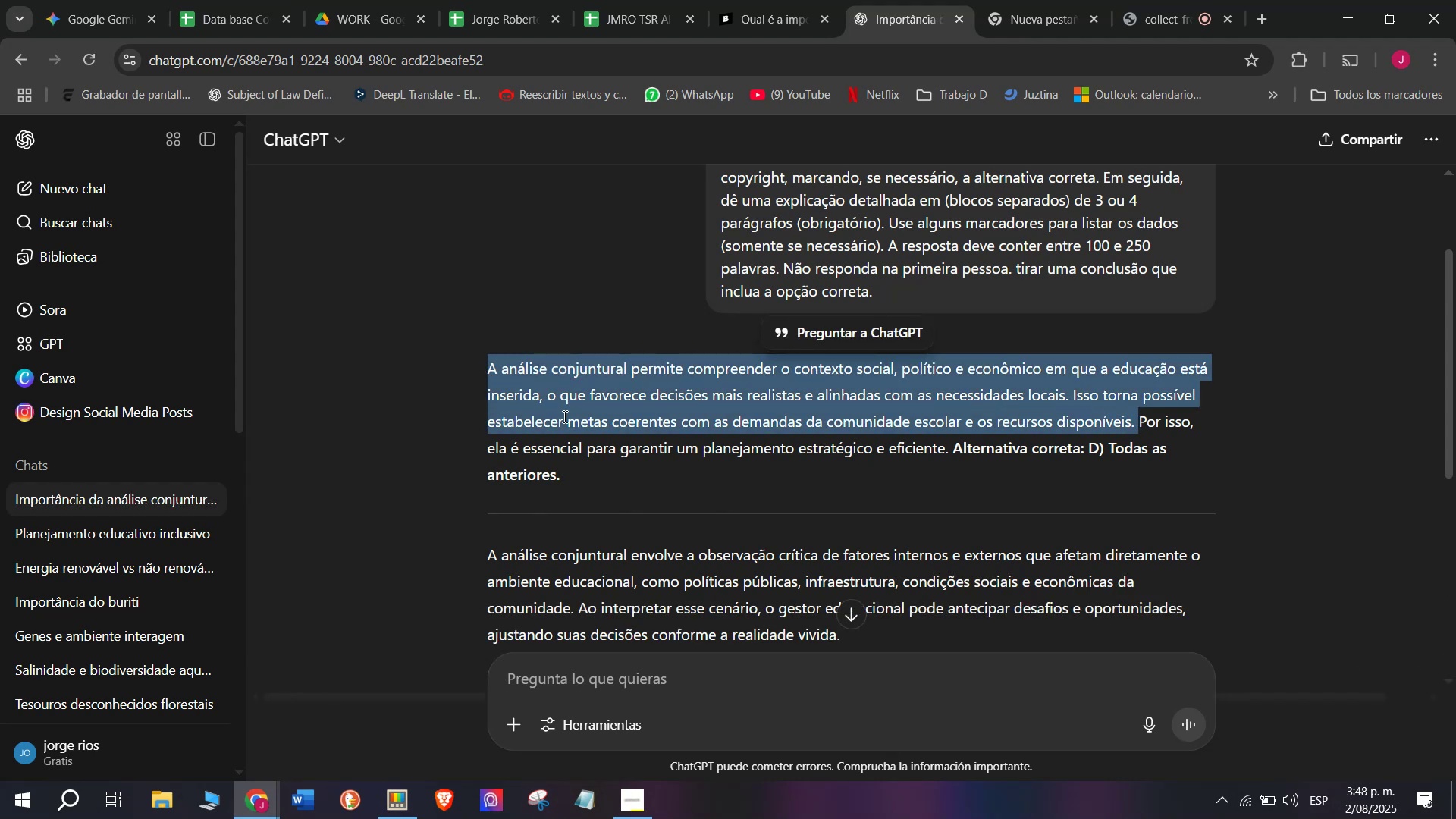 
scroll: coordinate [568, 420], scroll_direction: down, amount: 1.0
 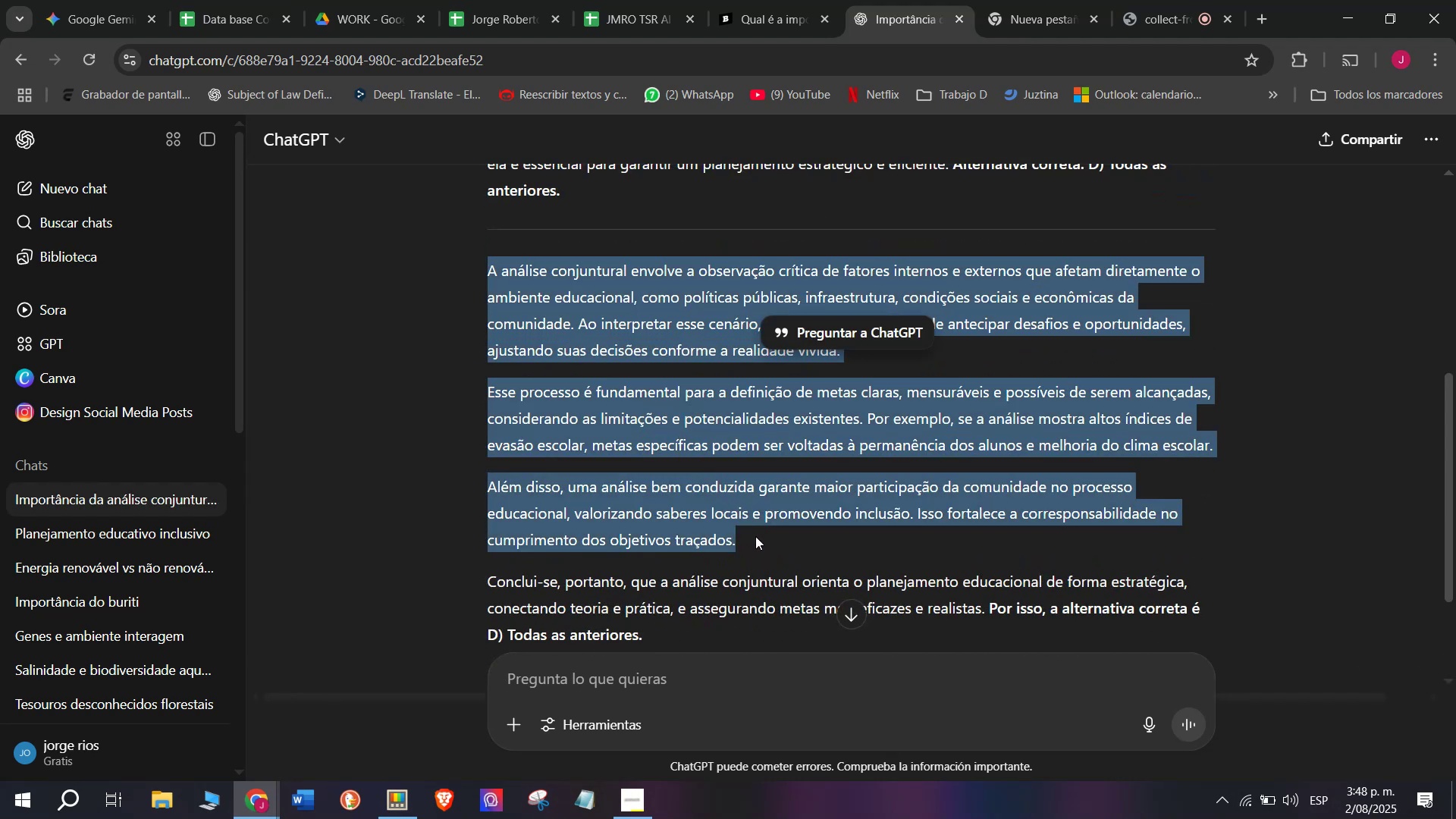 
key(Control+C)
 